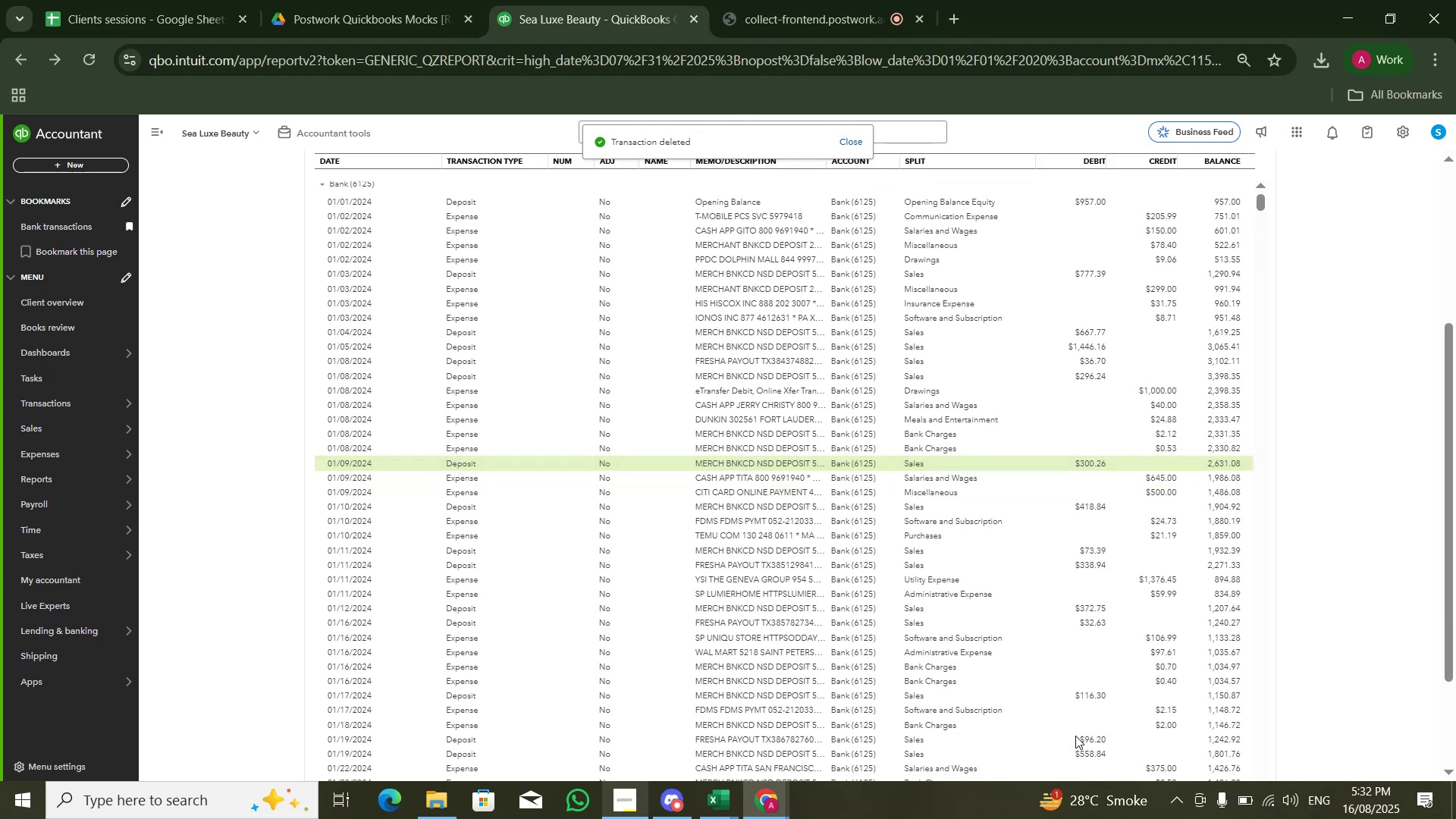 
key(Control+V)
 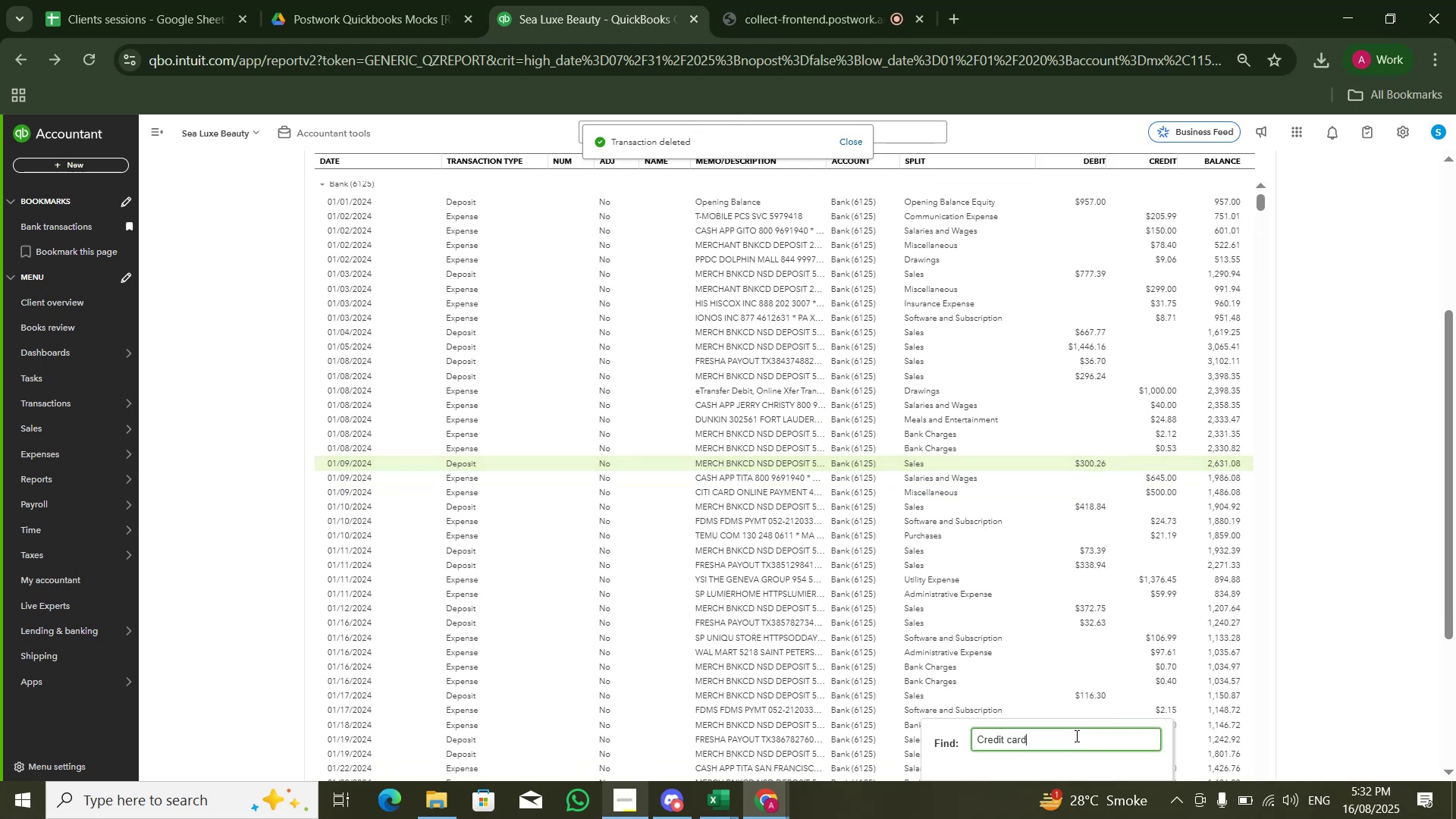 
key(NumpadEnter)
 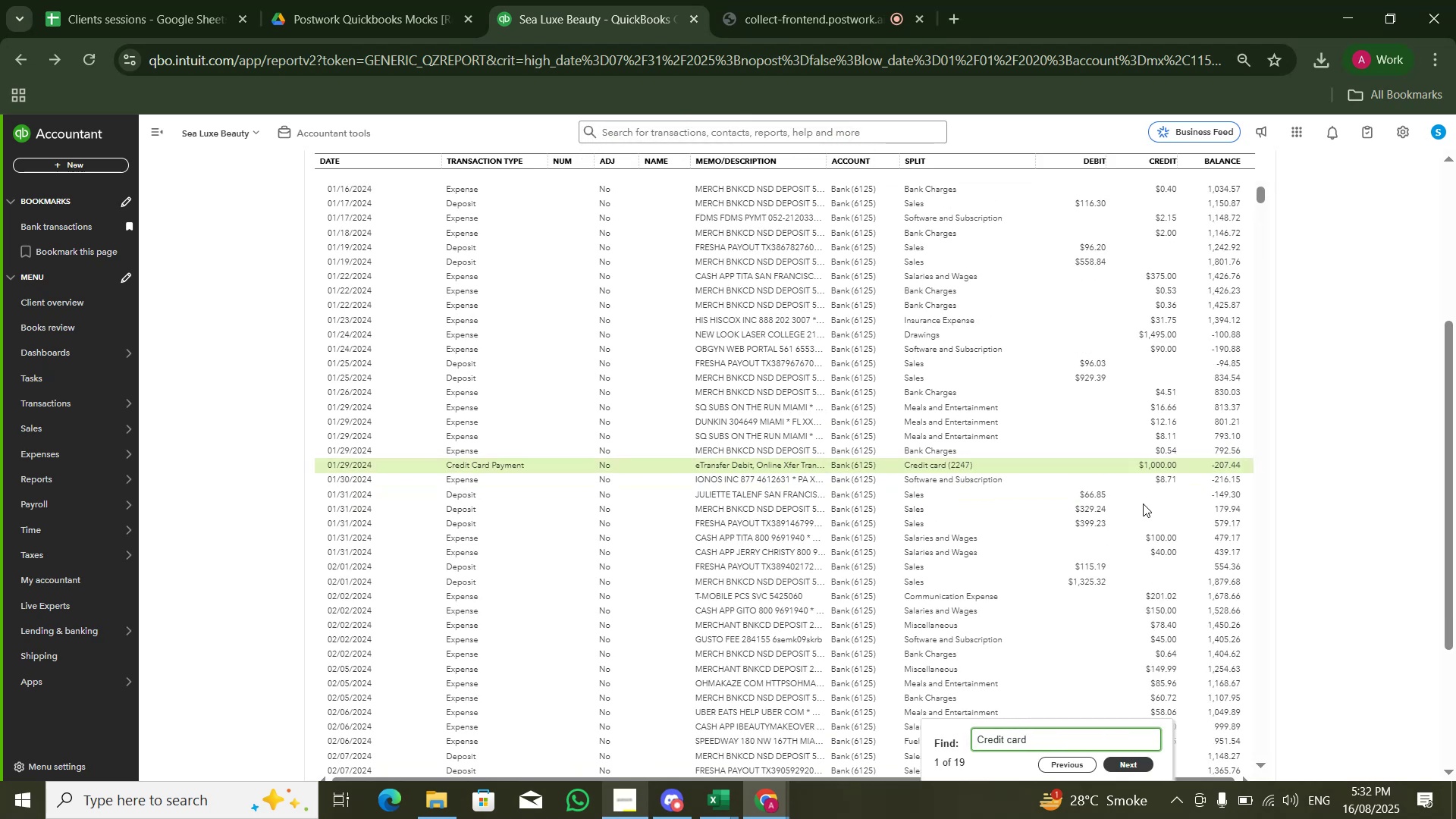 
left_click([1156, 465])
 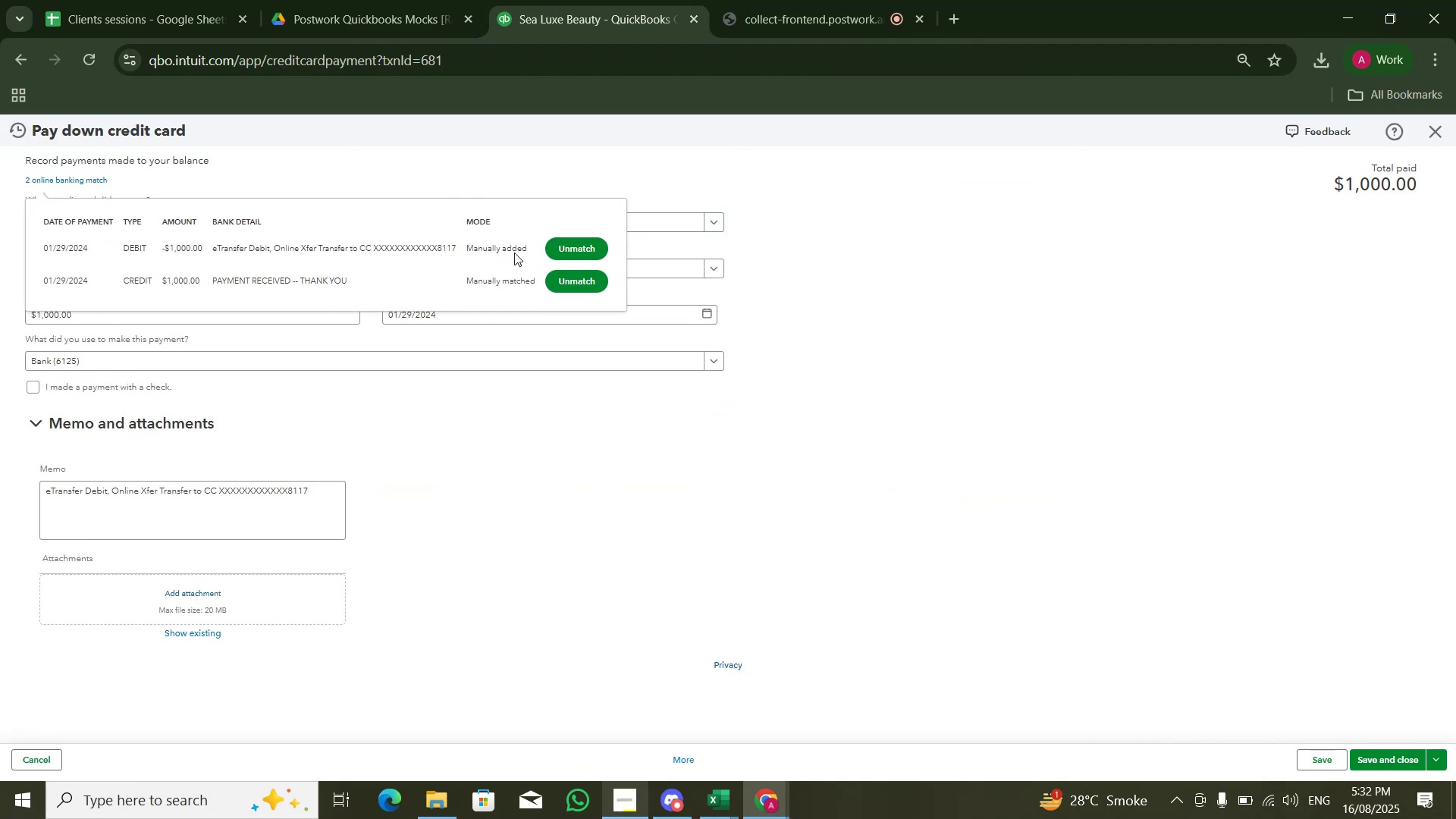 
left_click([79, 175])
 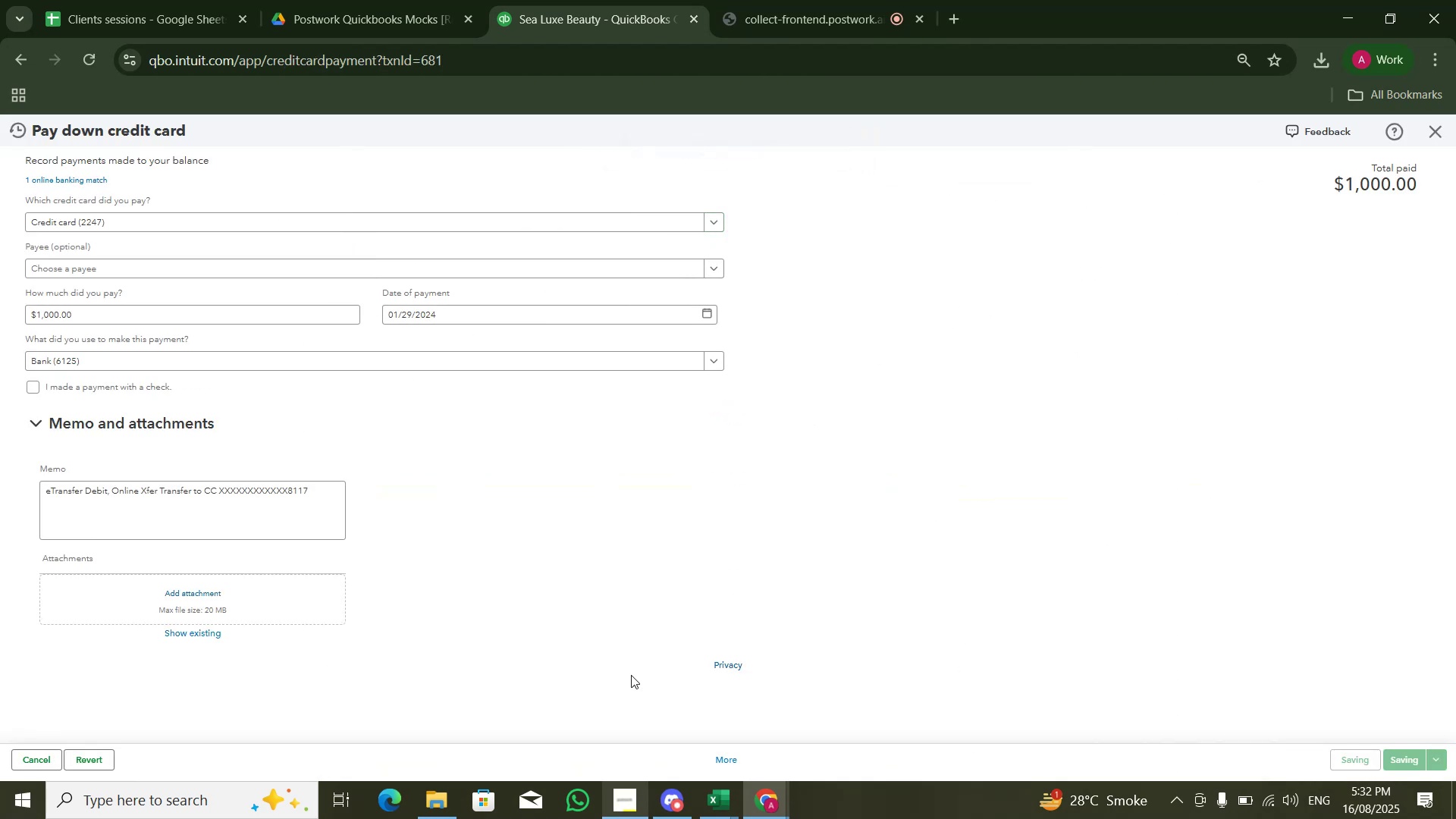 
left_click([715, 755])
 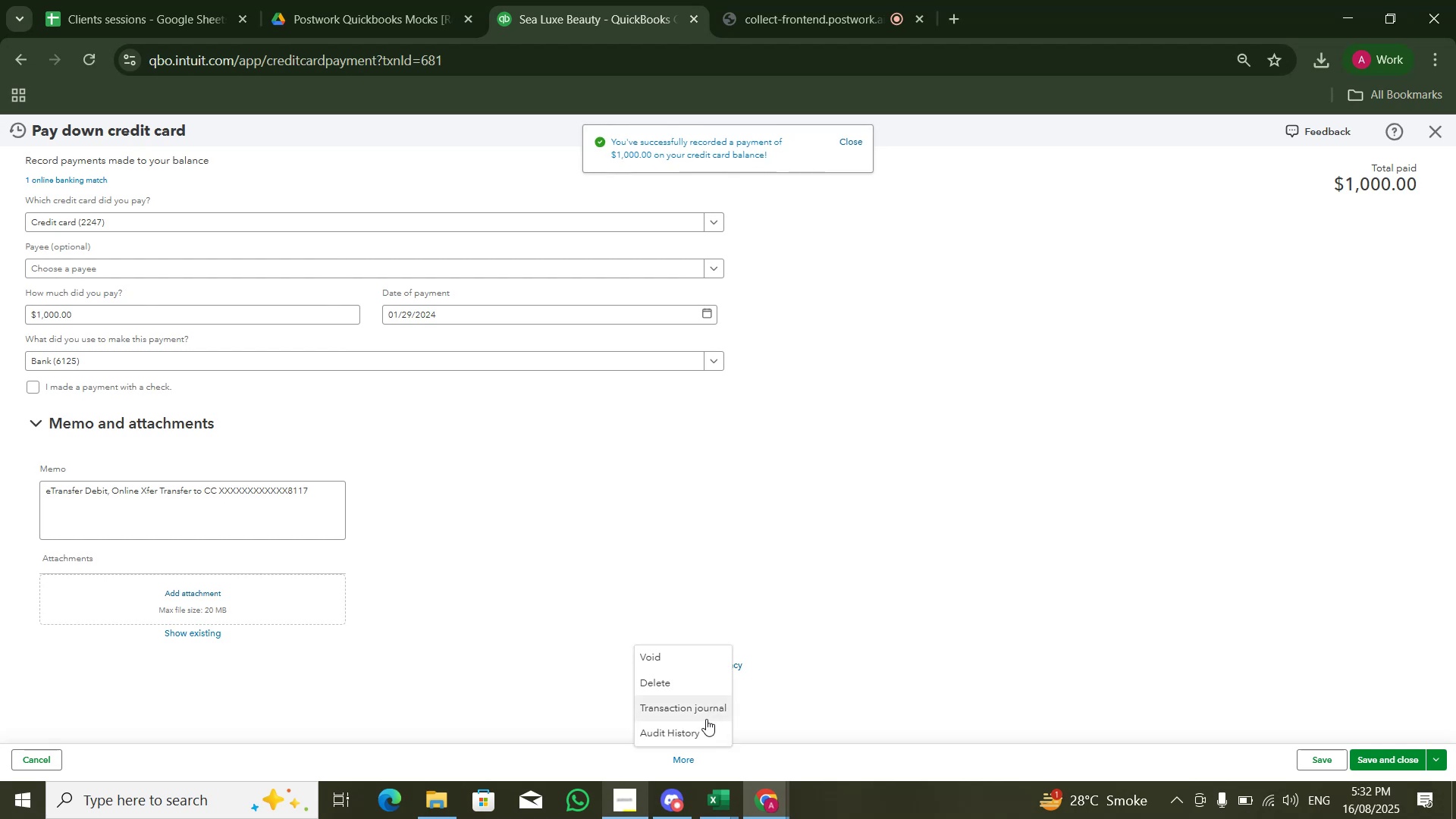 
left_click([697, 680])
 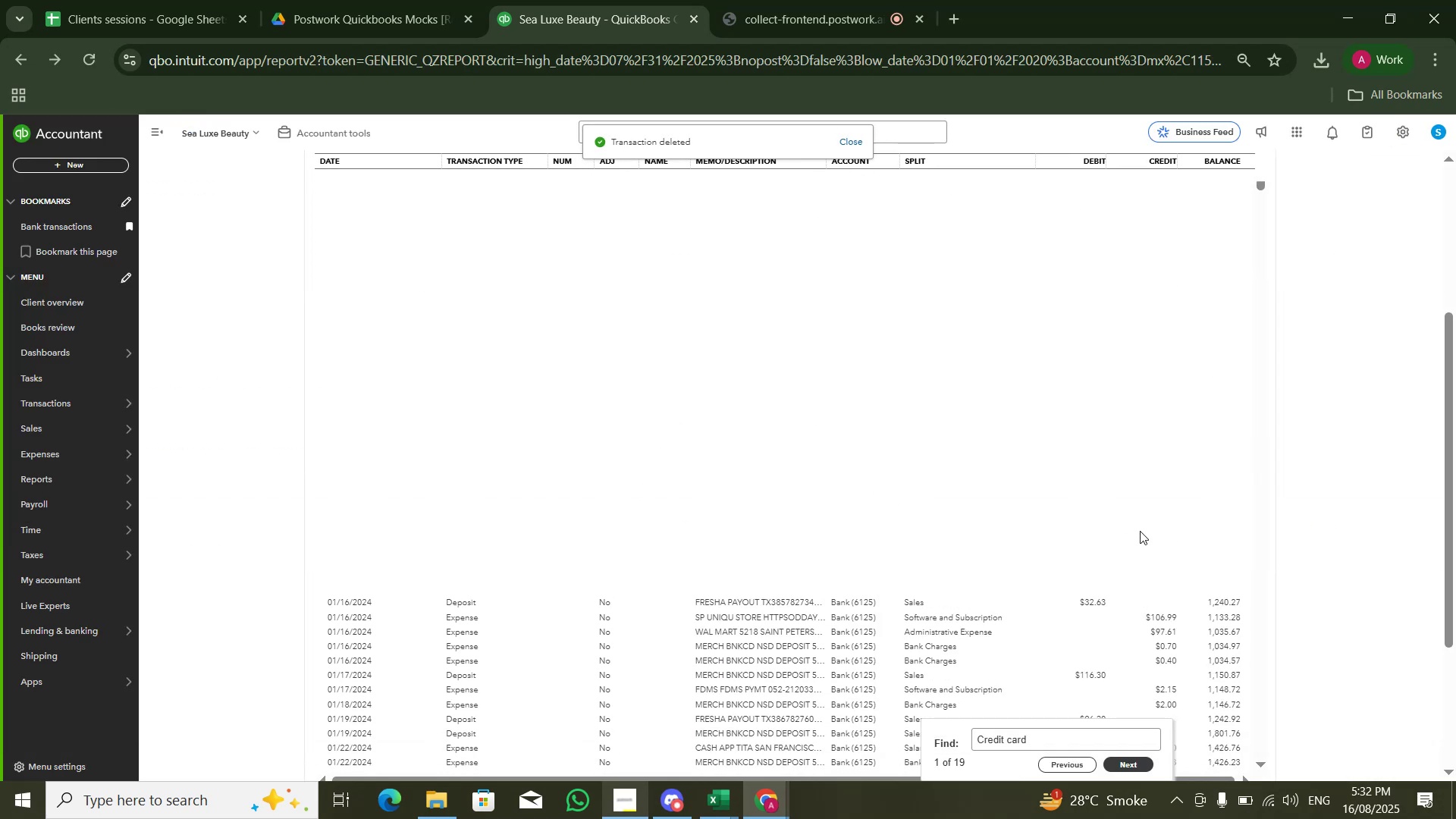 
wait(5.47)
 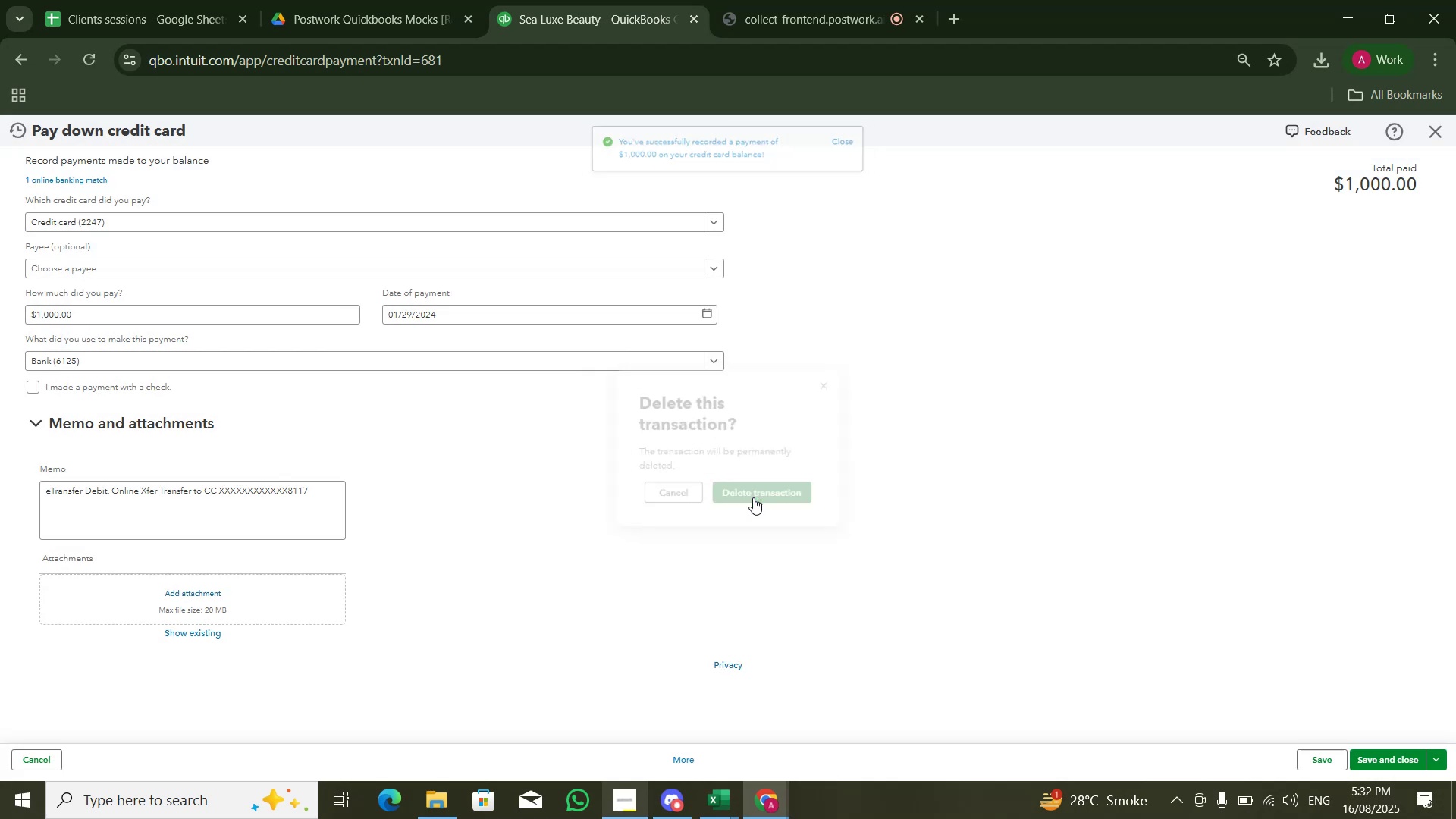 
key(Control+F)
 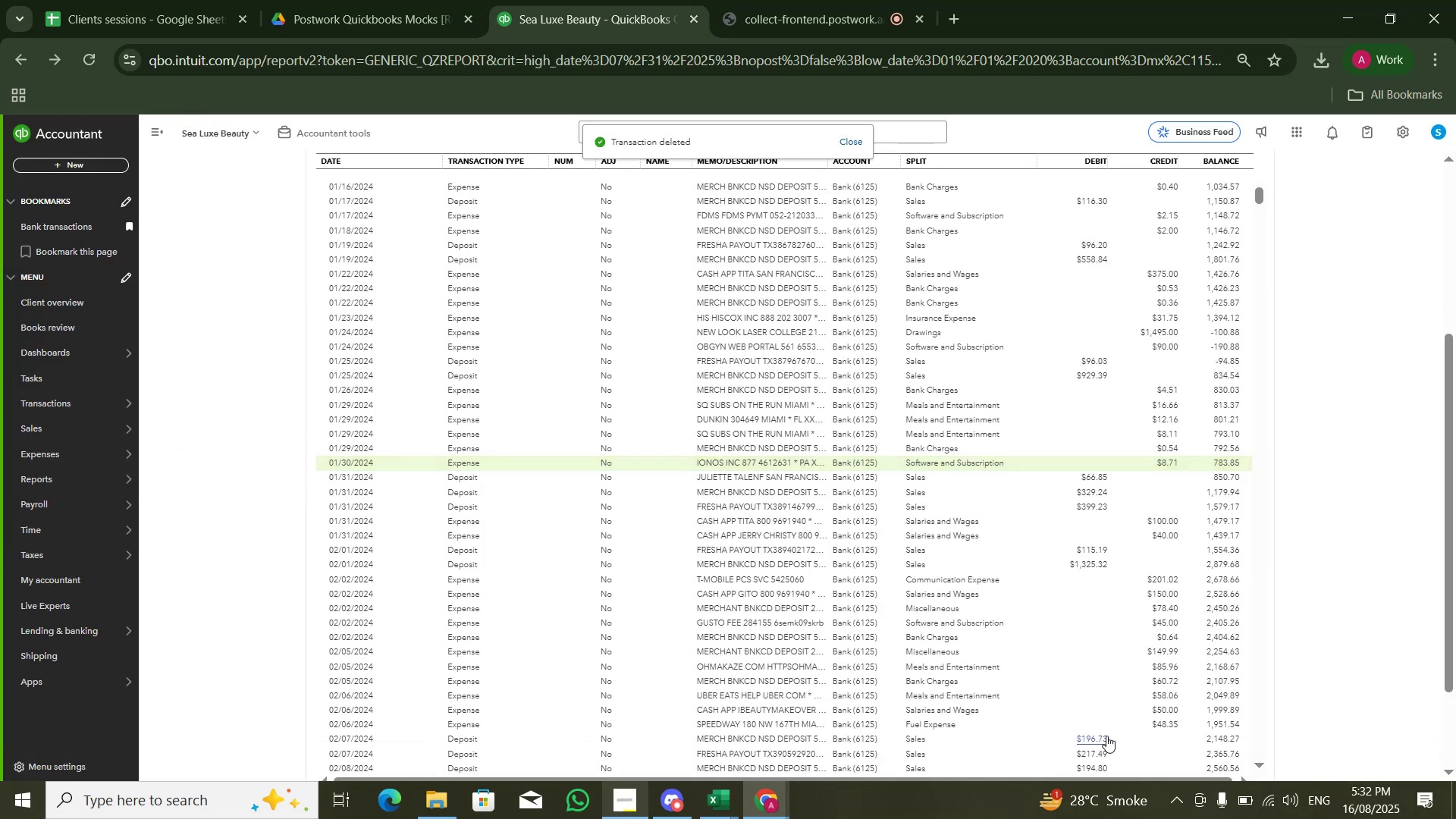 
key(Control+V)
 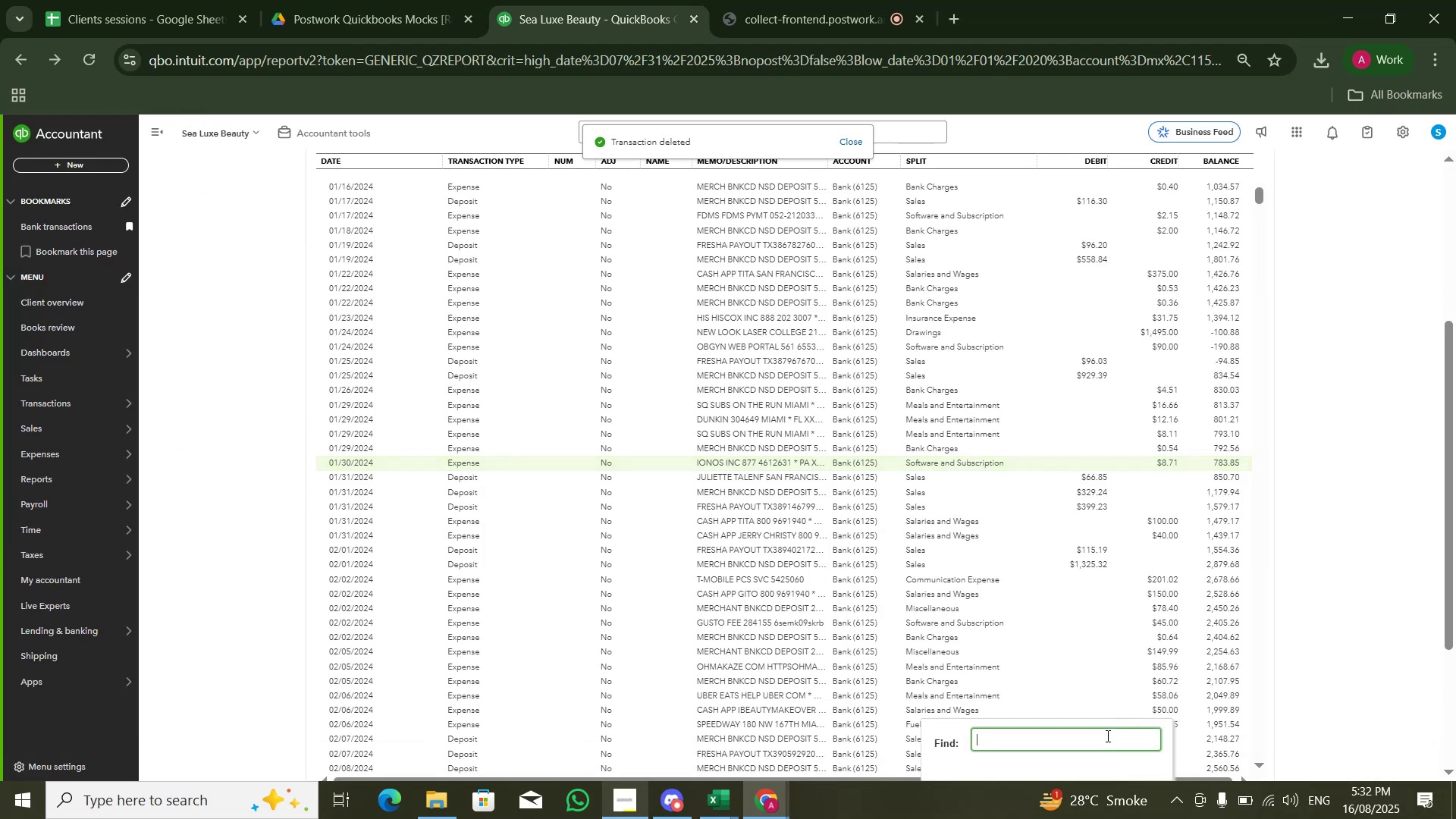 
key(Control+NumpadEnter)
 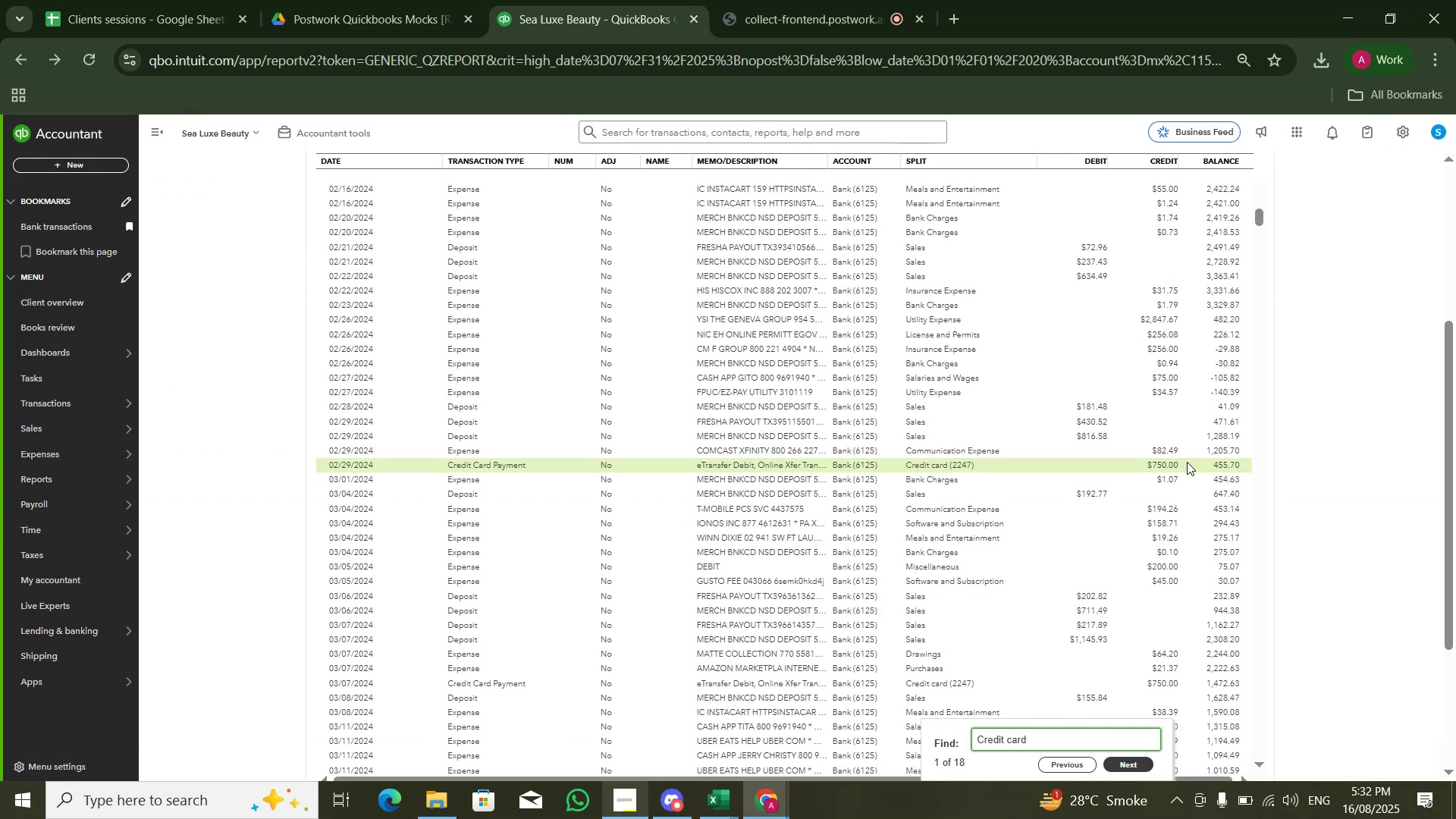 
left_click([1172, 466])
 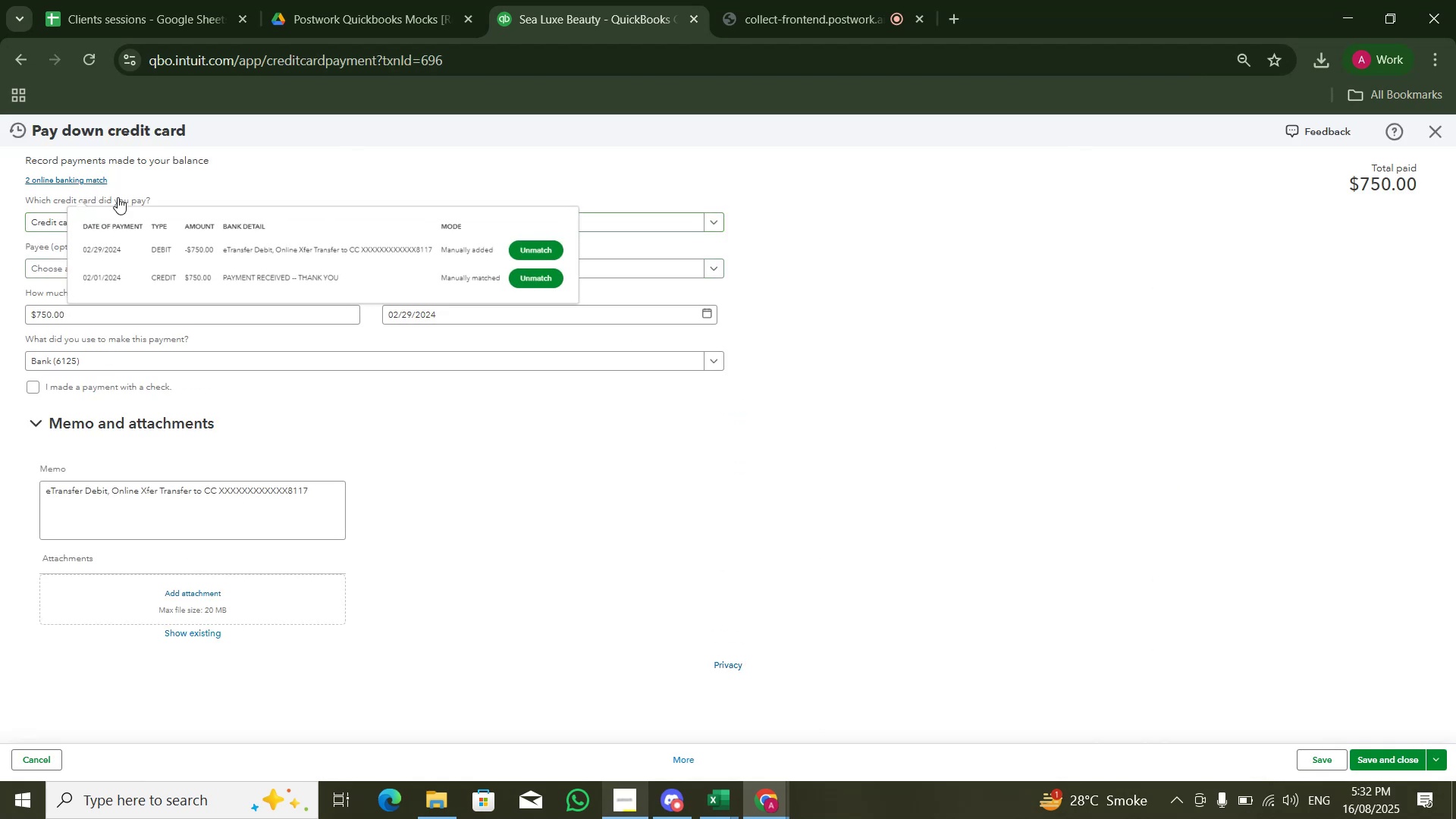 
left_click([576, 256])
 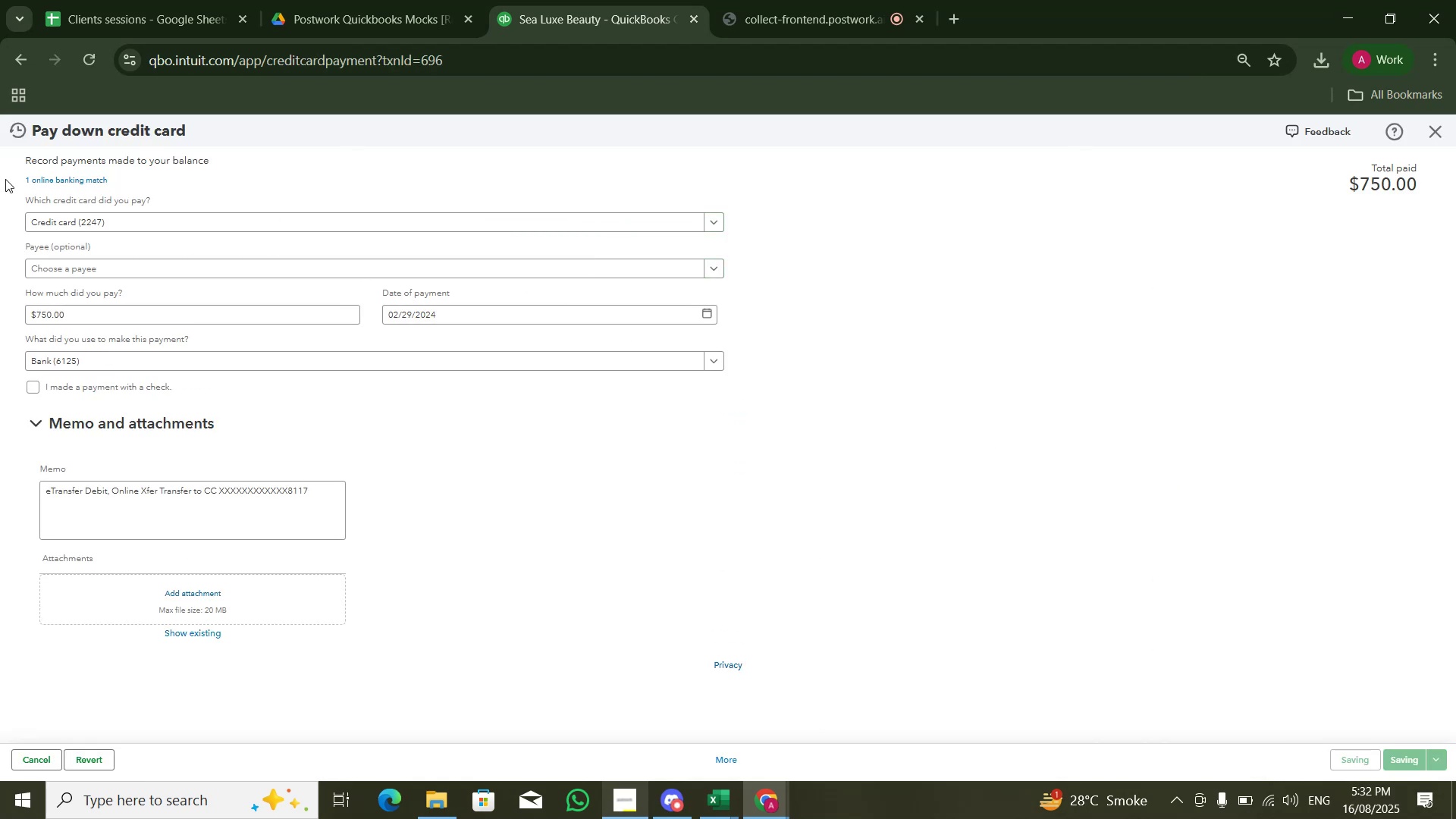 
left_click([52, 186])
 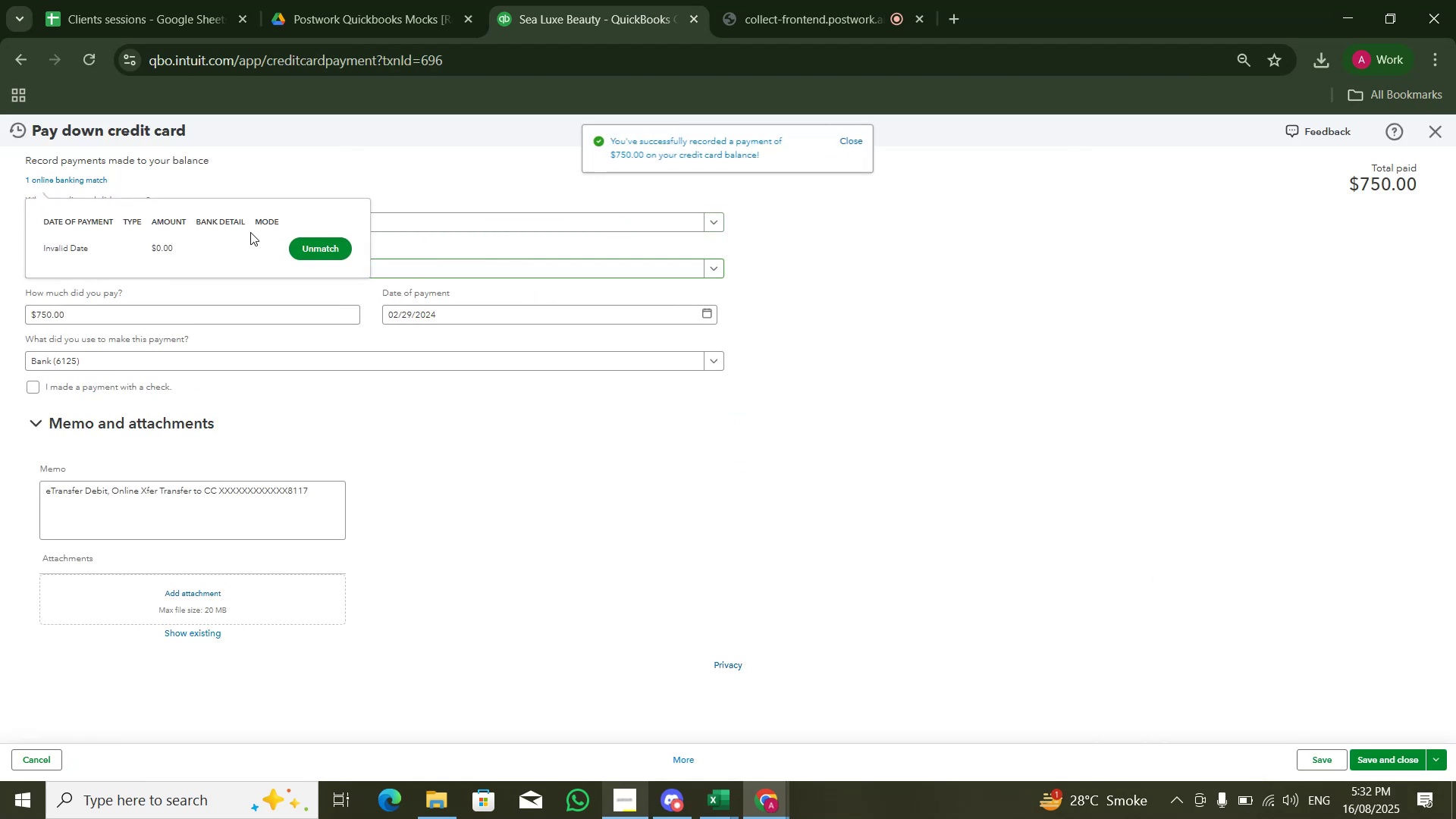 
left_click([295, 248])
 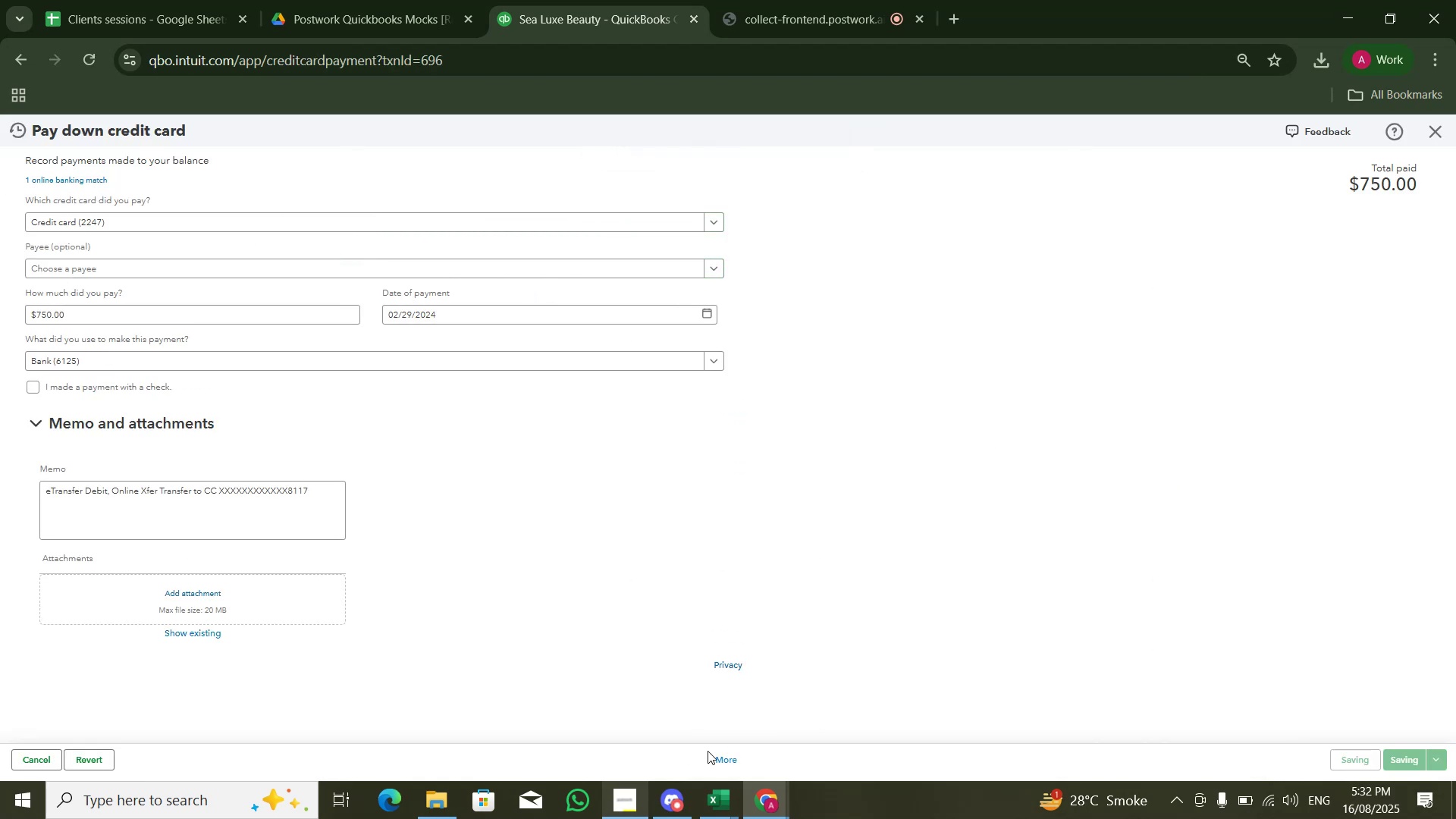 
double_click([710, 754])
 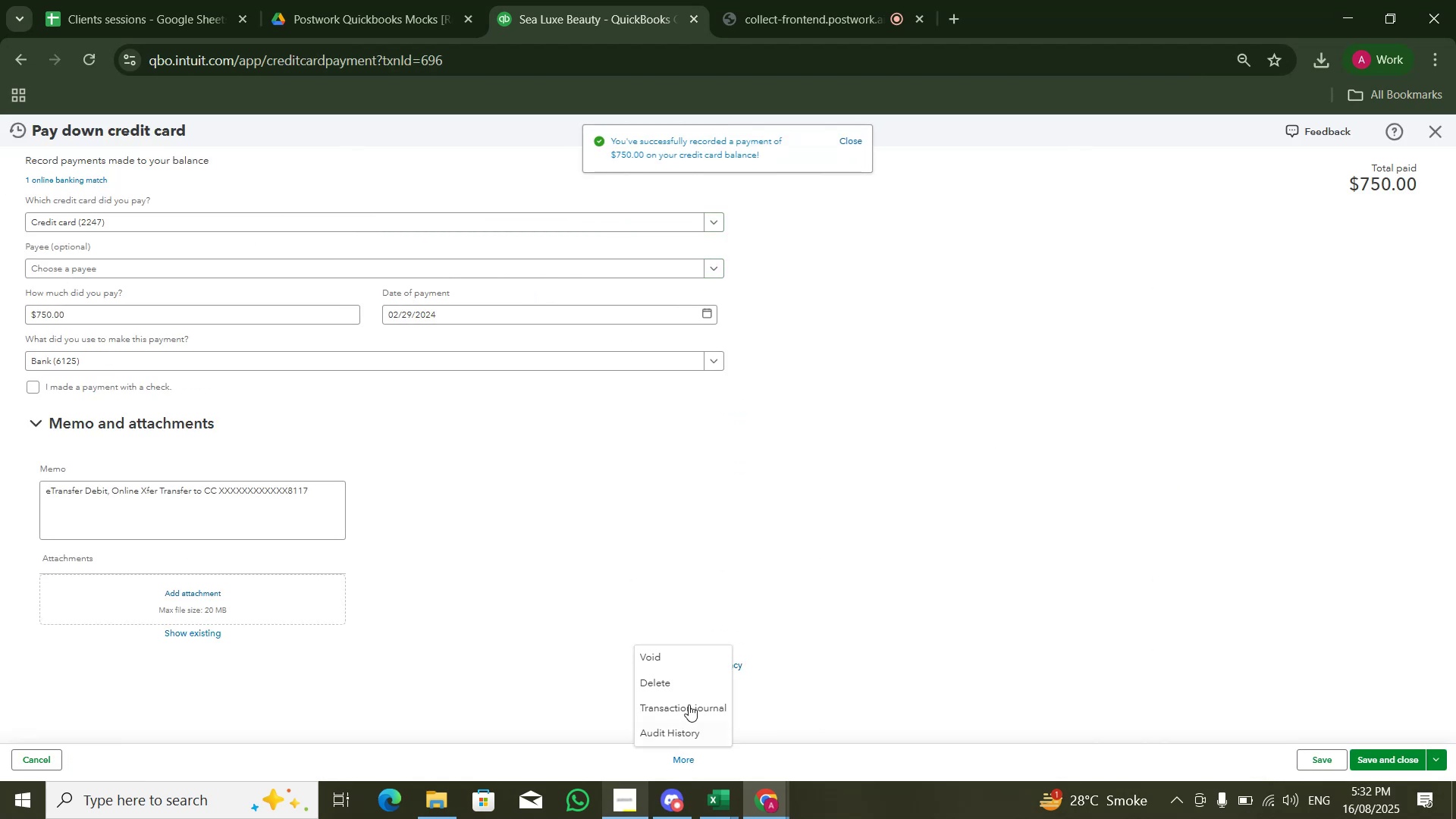 
left_click([695, 690])
 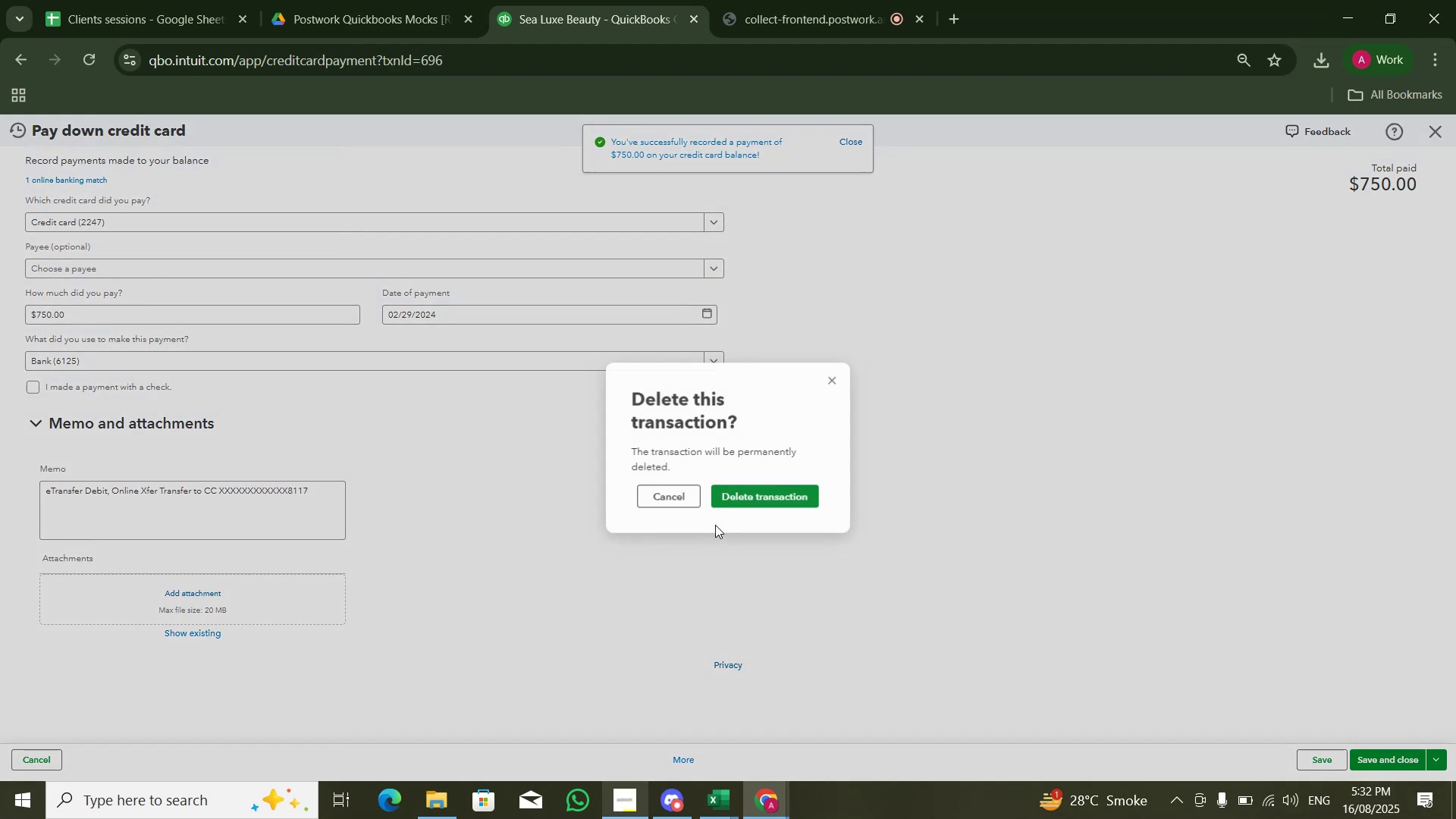 
left_click([752, 495])
 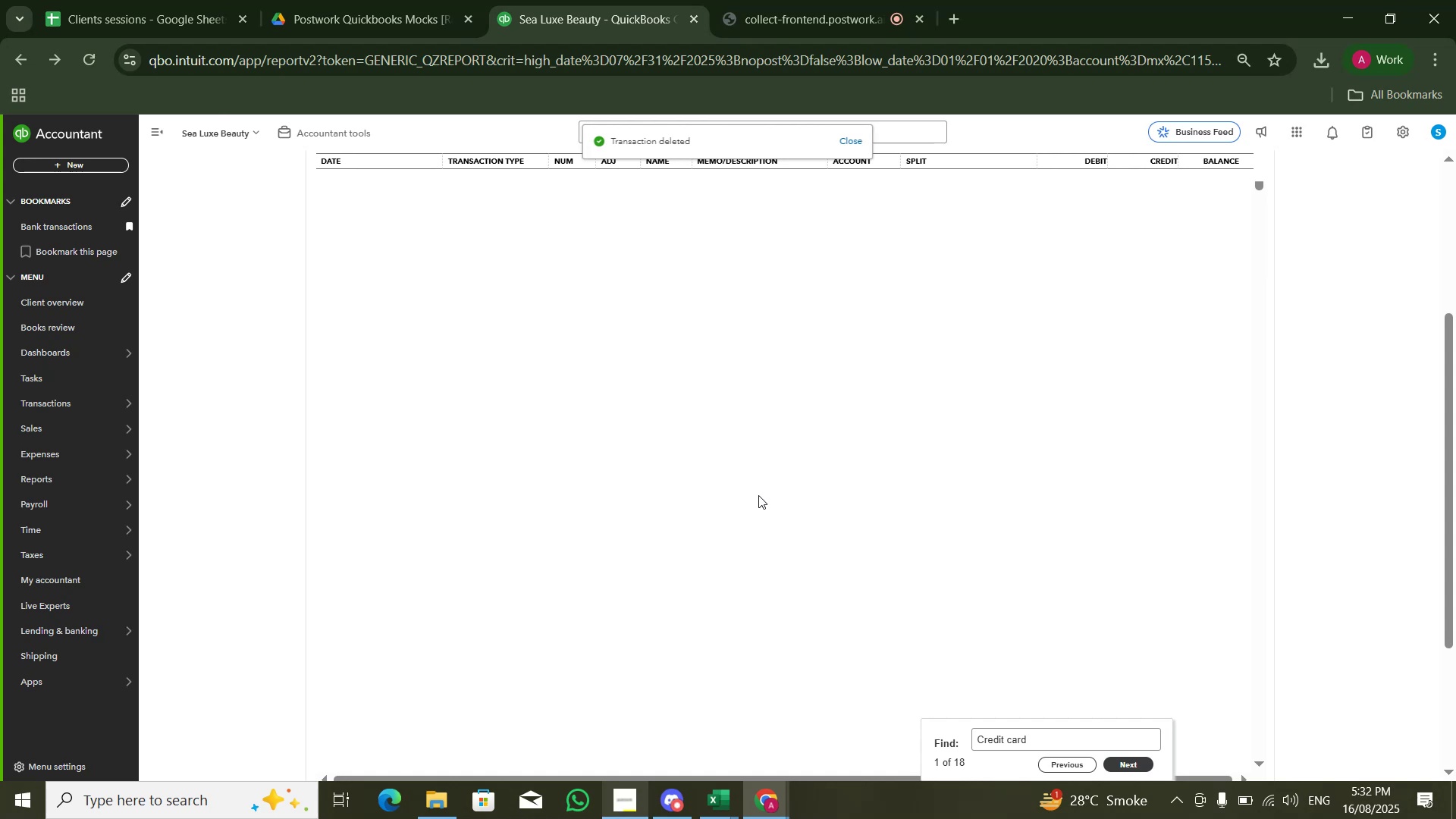 
left_click([1039, 740])
 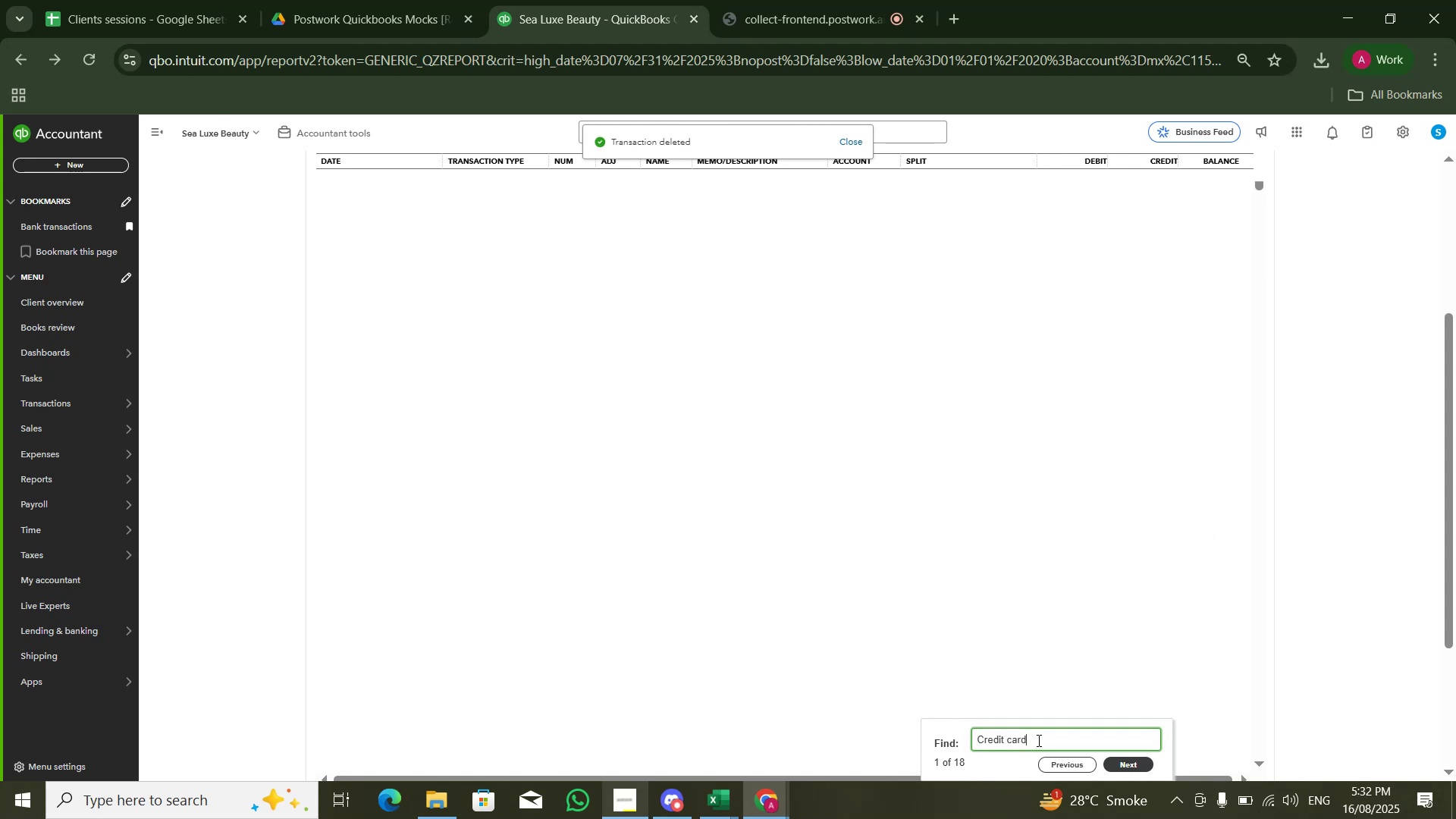 
key(NumpadEnter)
 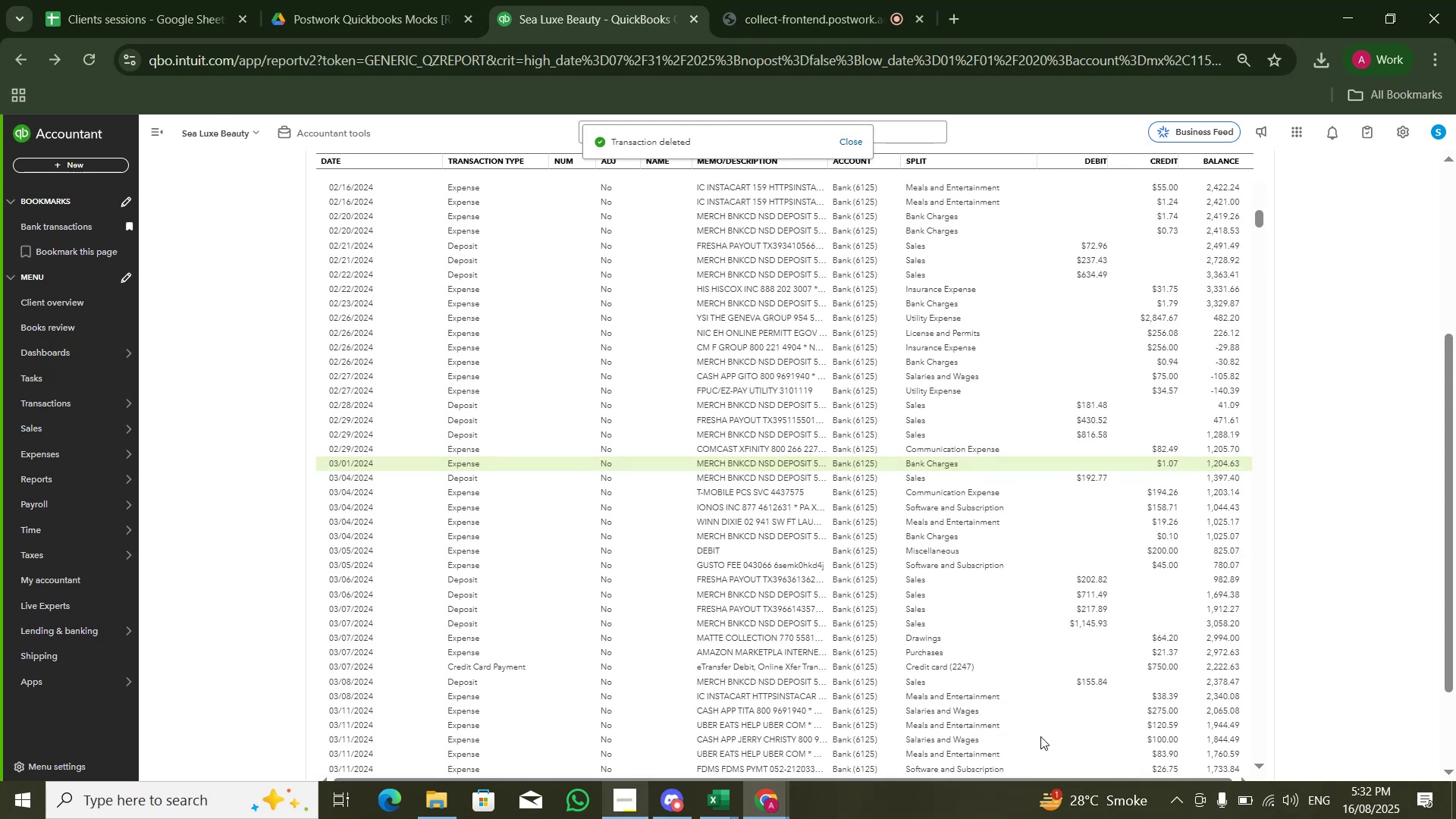 
key(Control+F)
 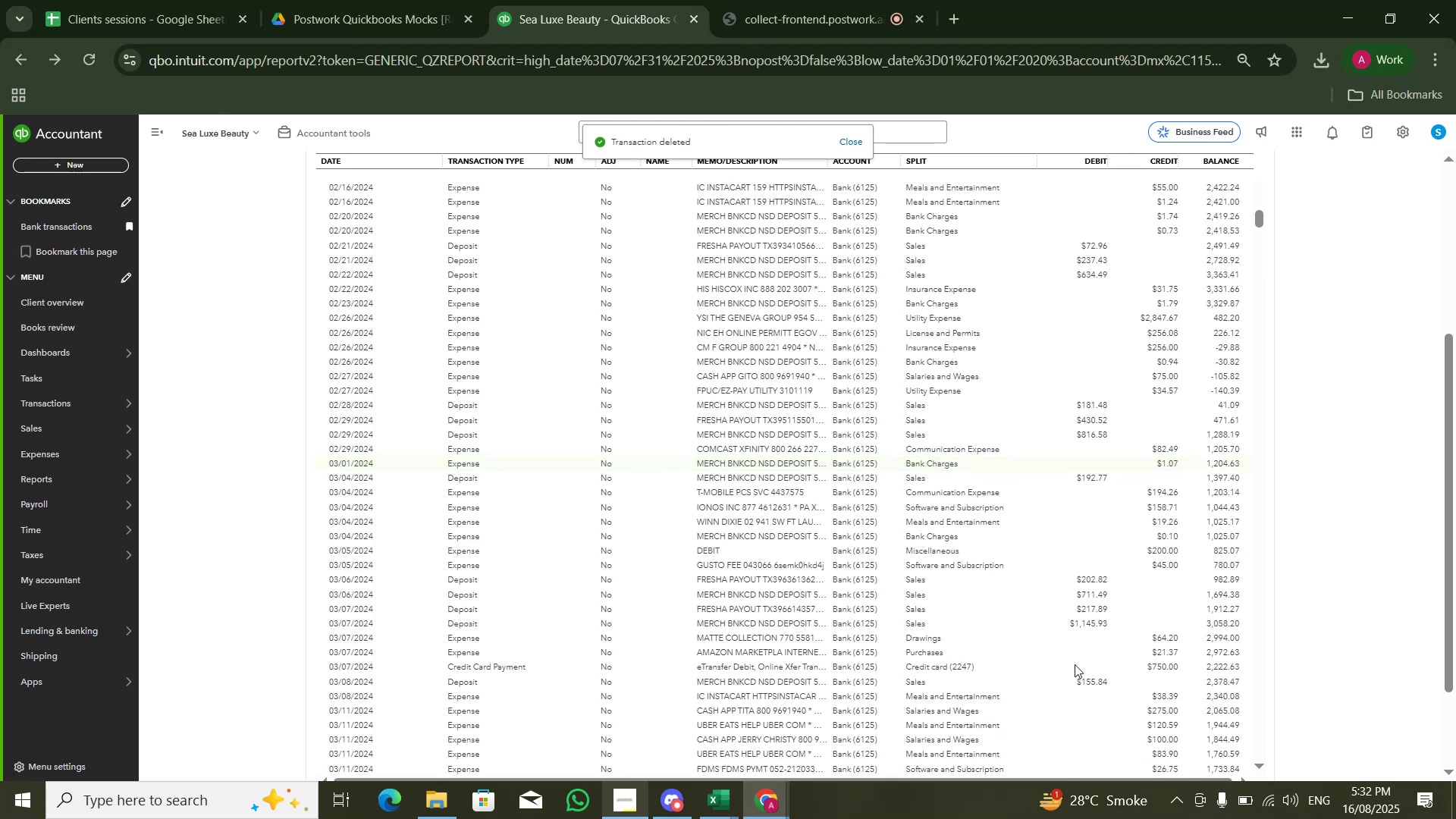 
key(Control+V)
 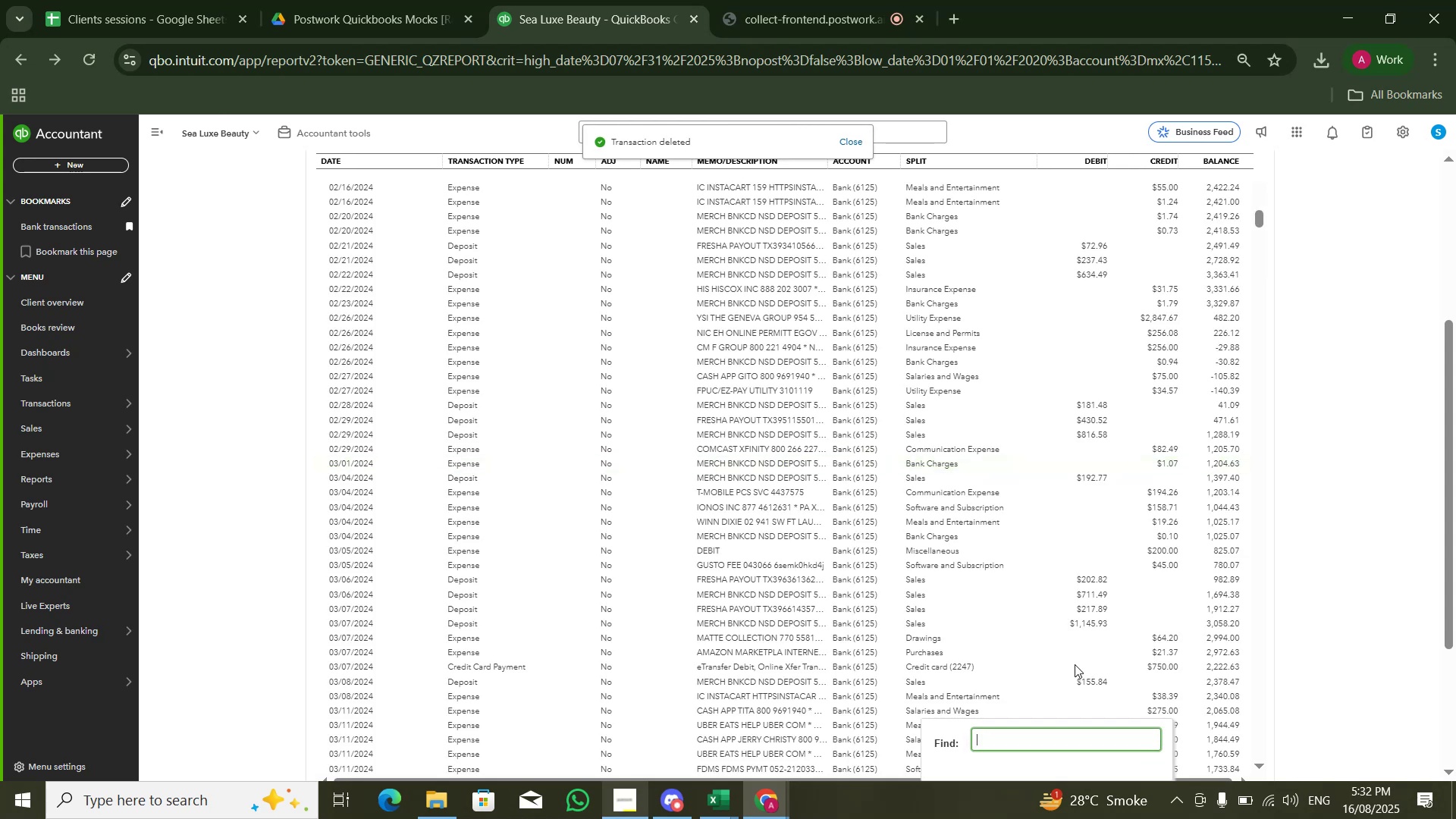 
key(Control+NumpadEnter)
 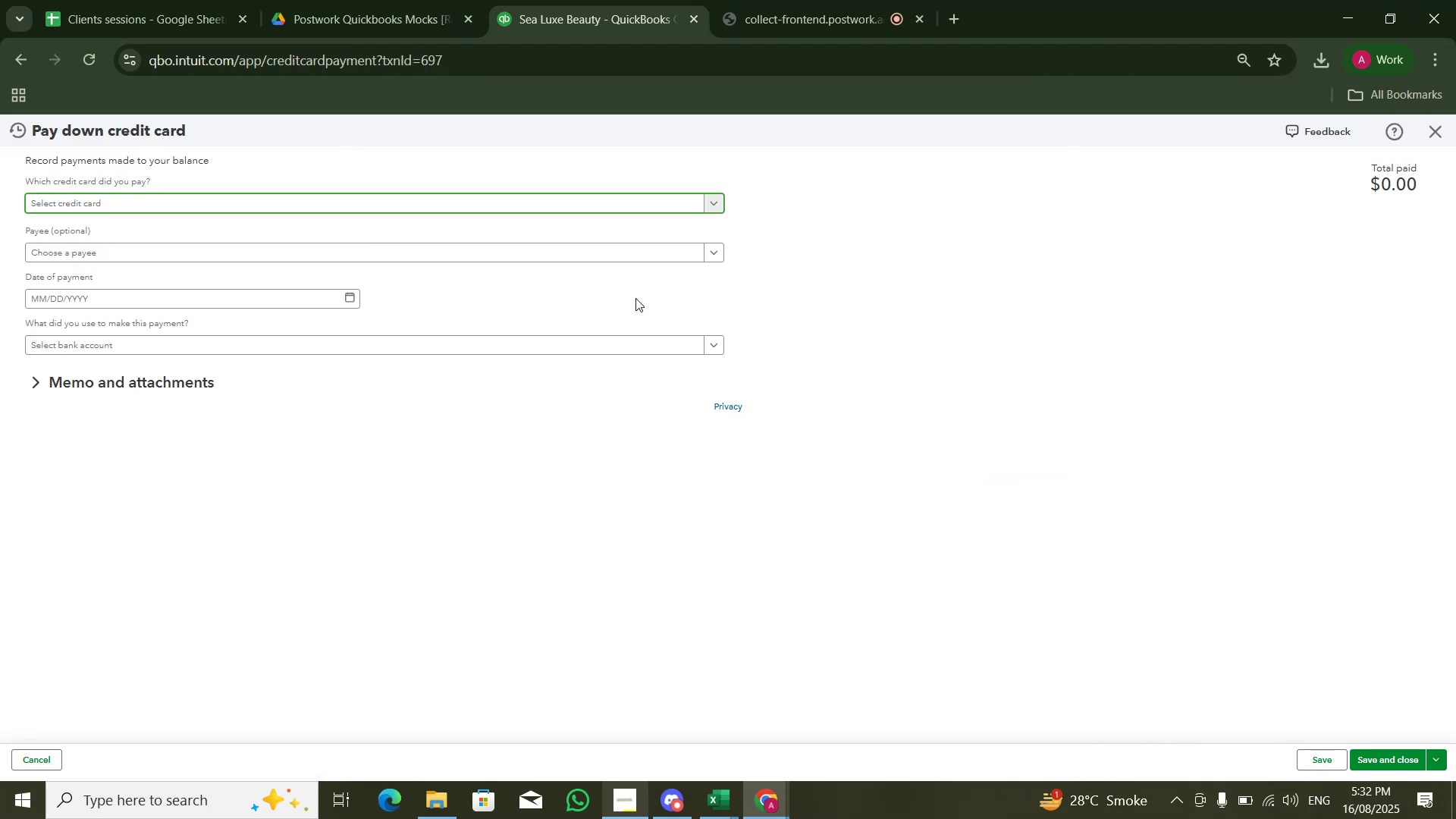 
left_click([86, 179])
 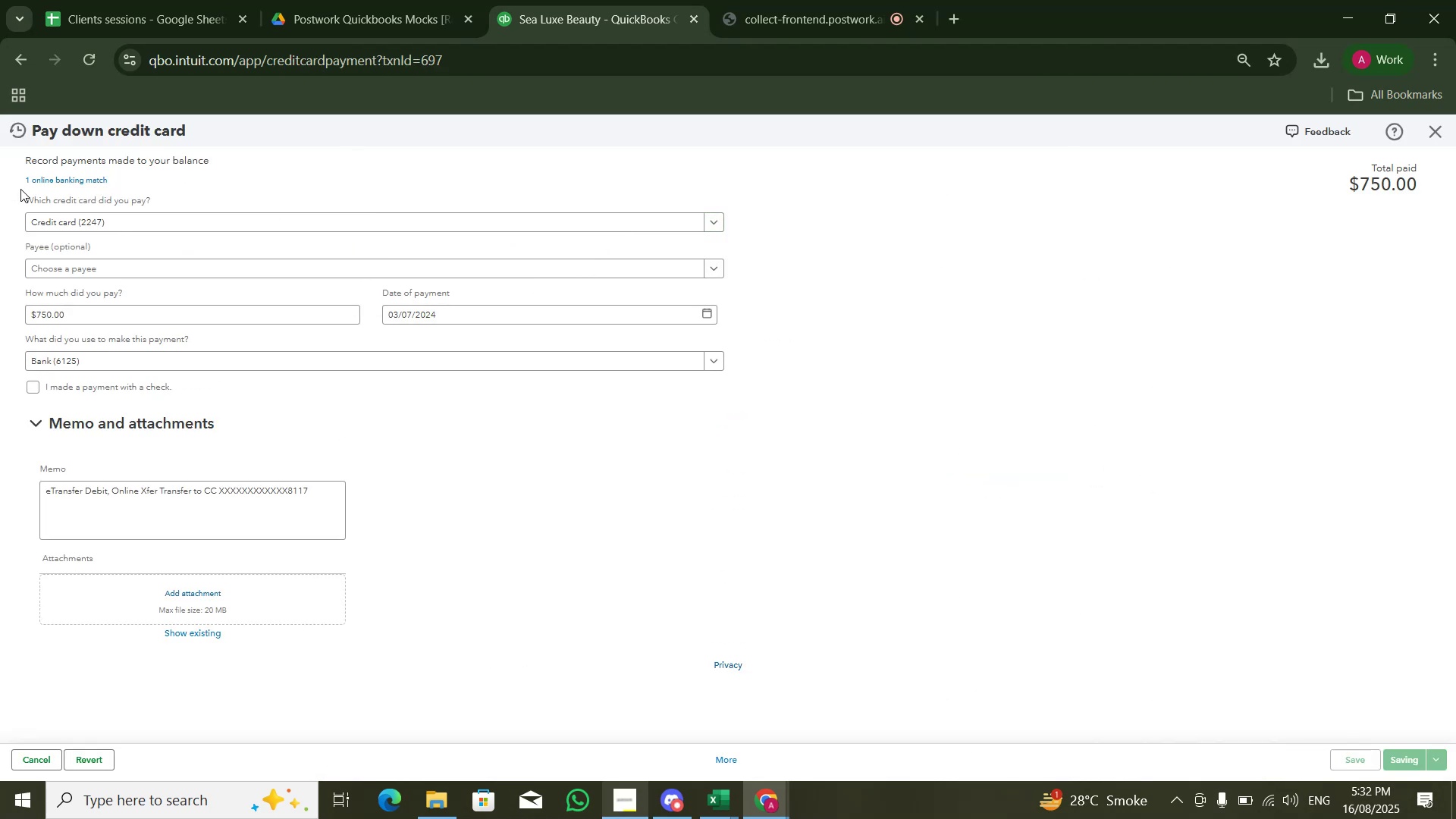 
double_click([74, 185])
 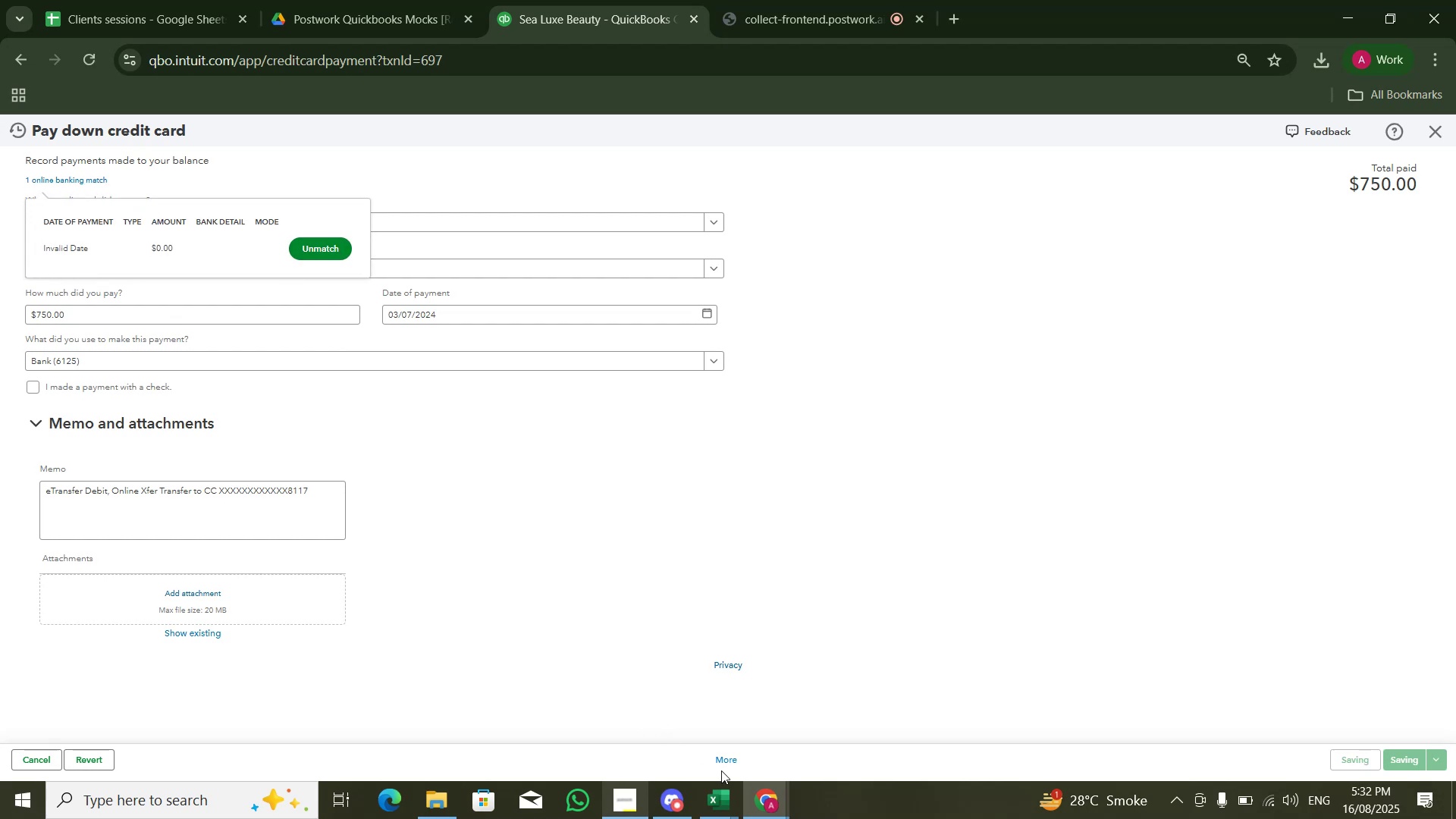 
double_click([694, 759])
 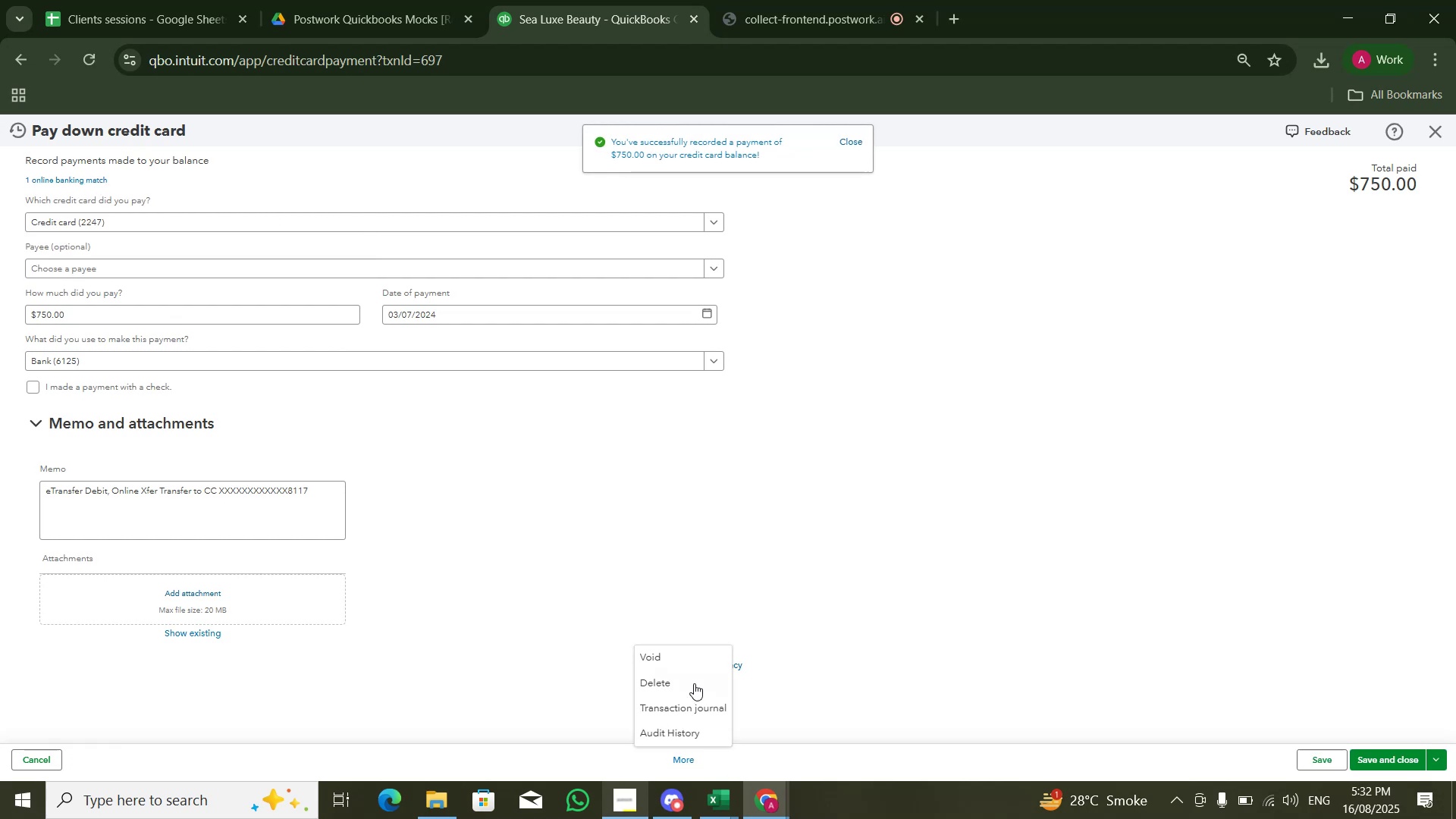 
triple_click([694, 686])
 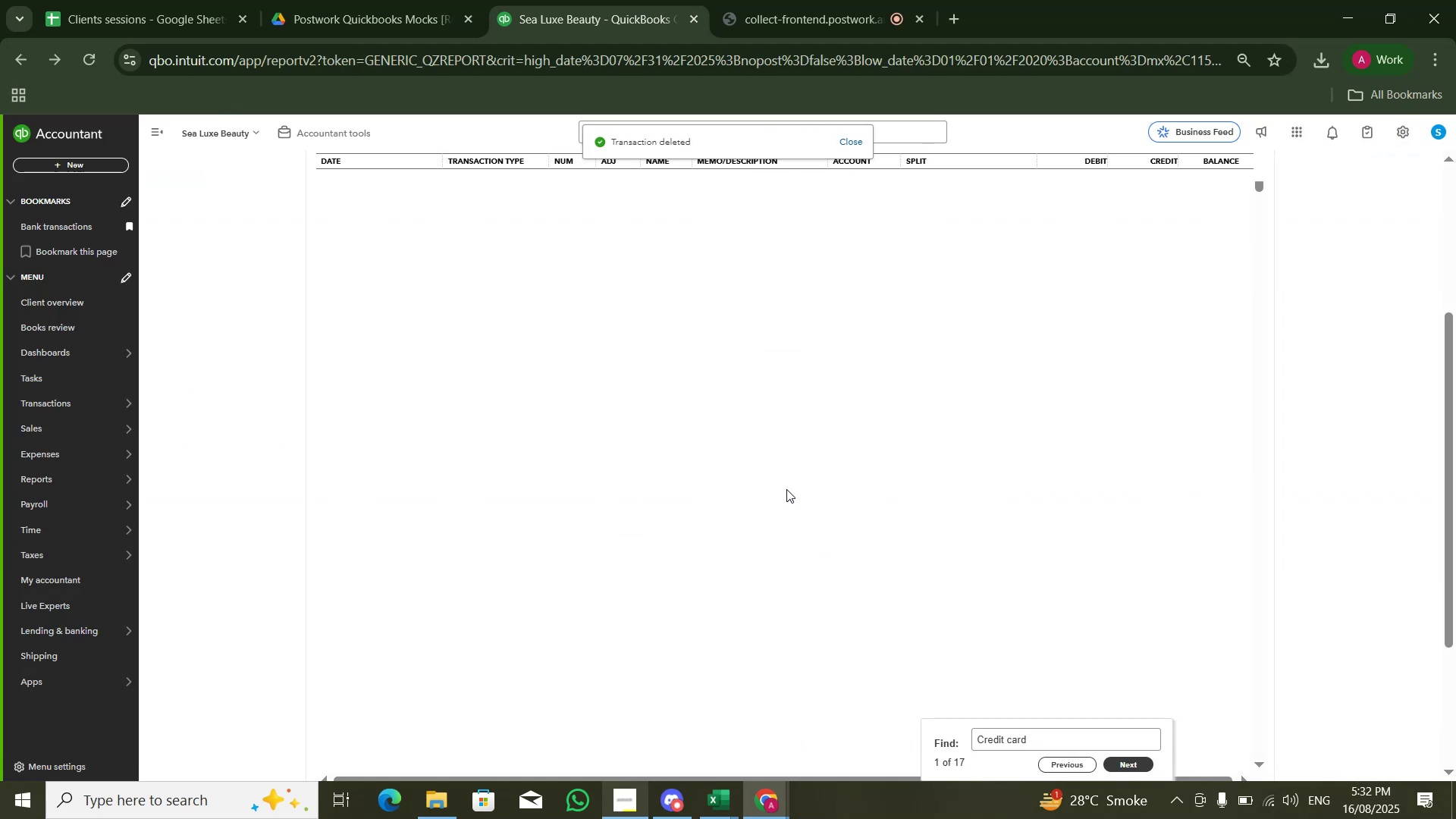 
wait(5.61)
 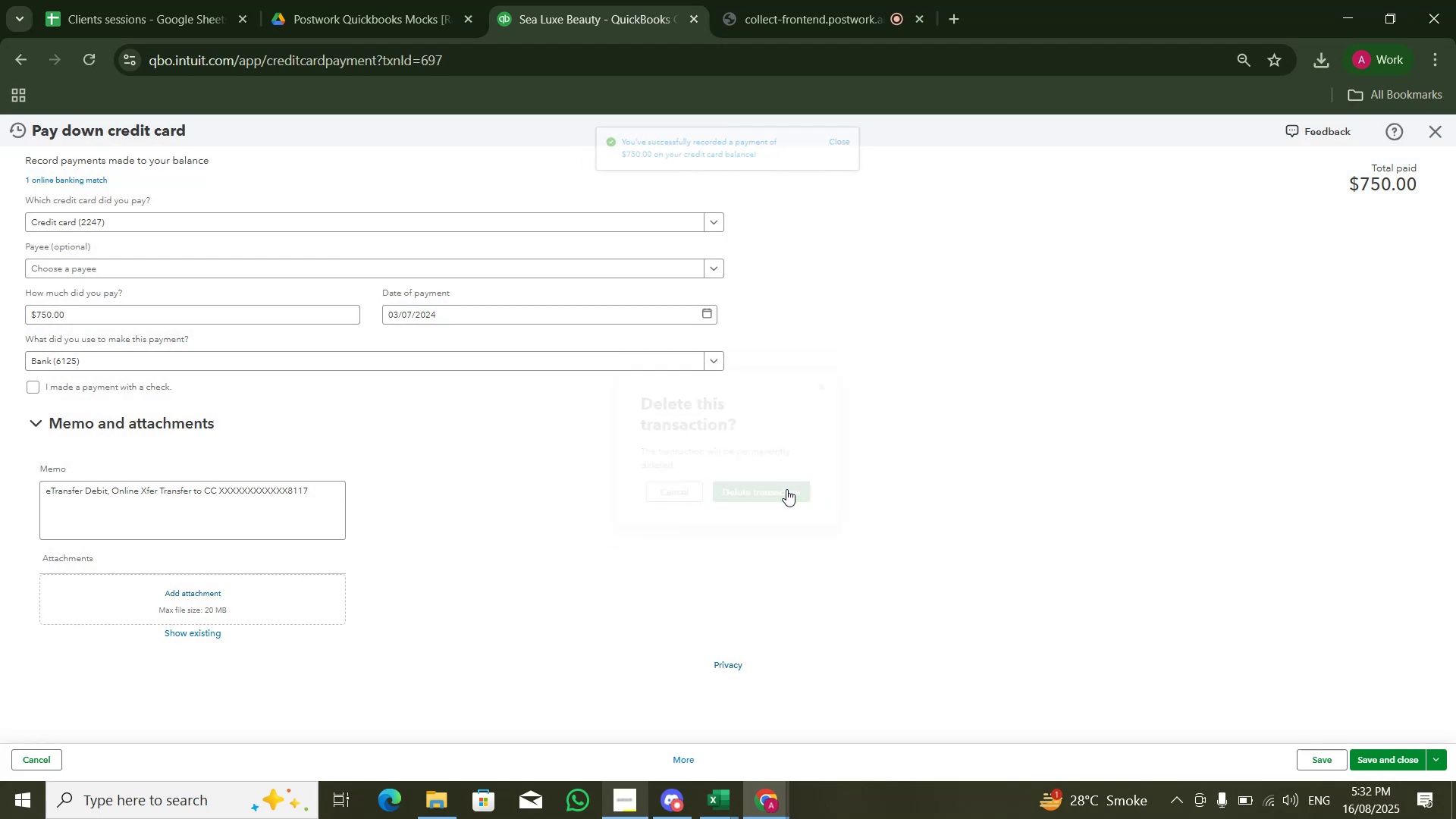 
key(Control+F)
 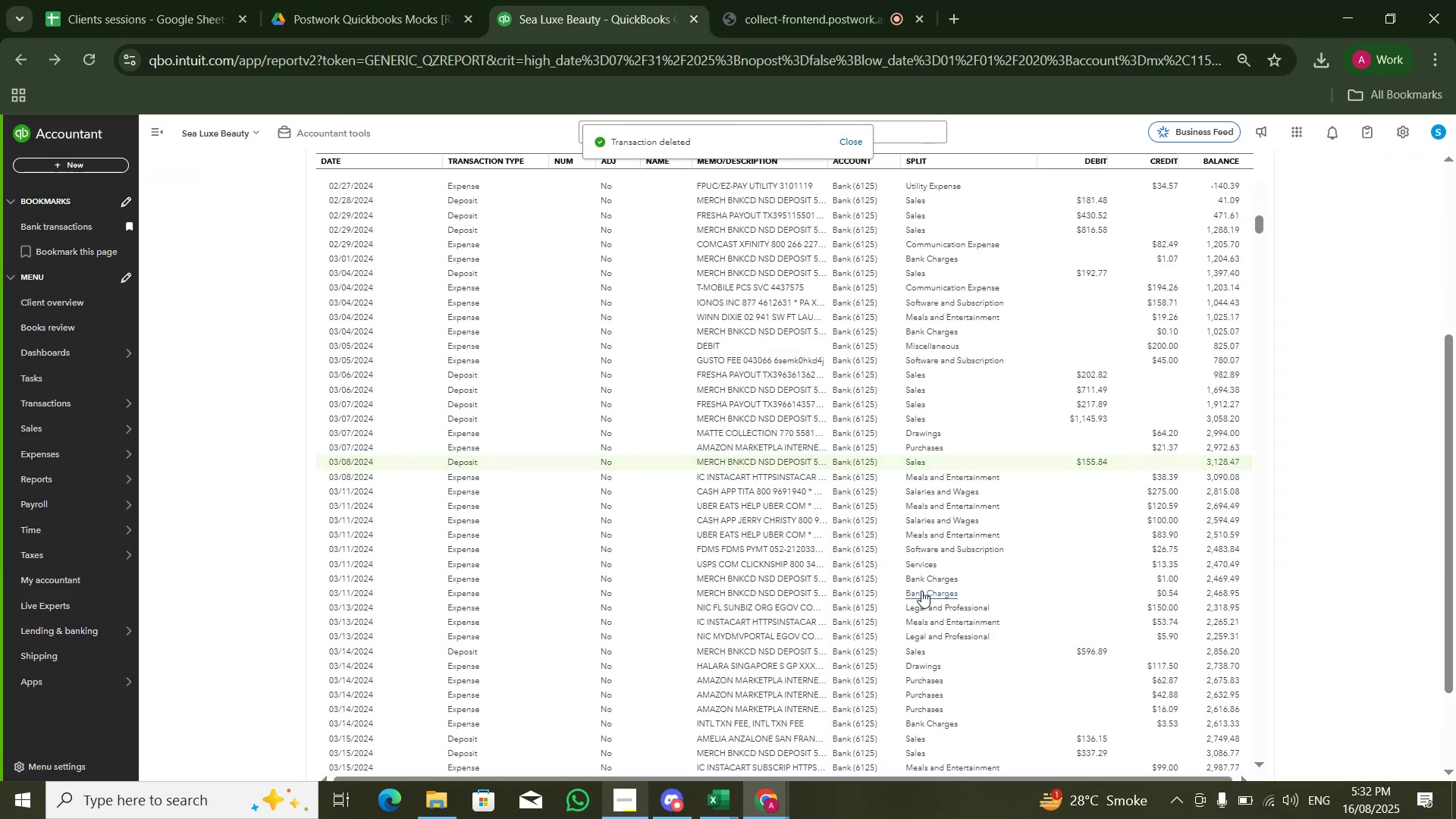 
key(Control+V)
 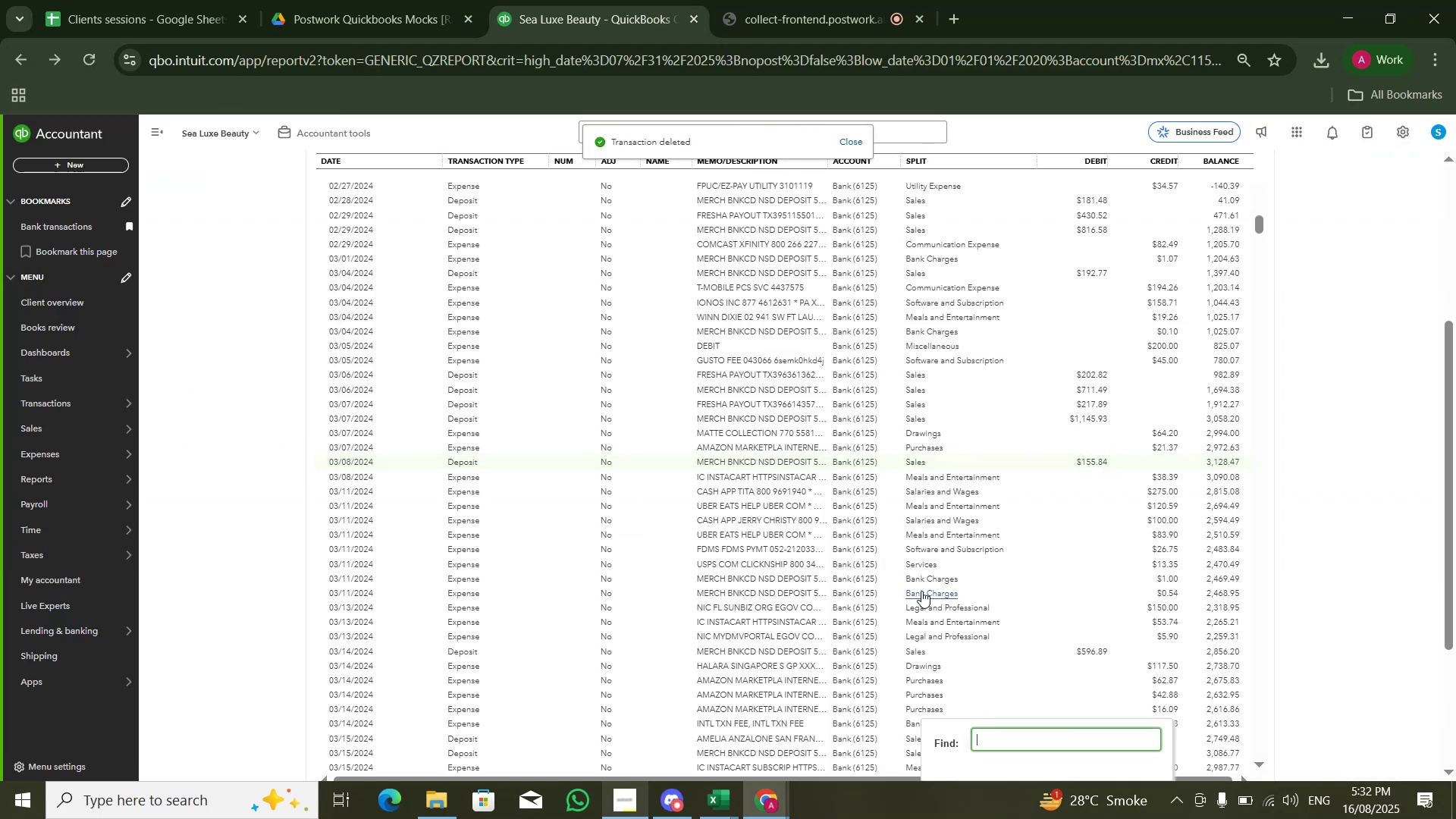 
key(Control+NumpadEnter)
 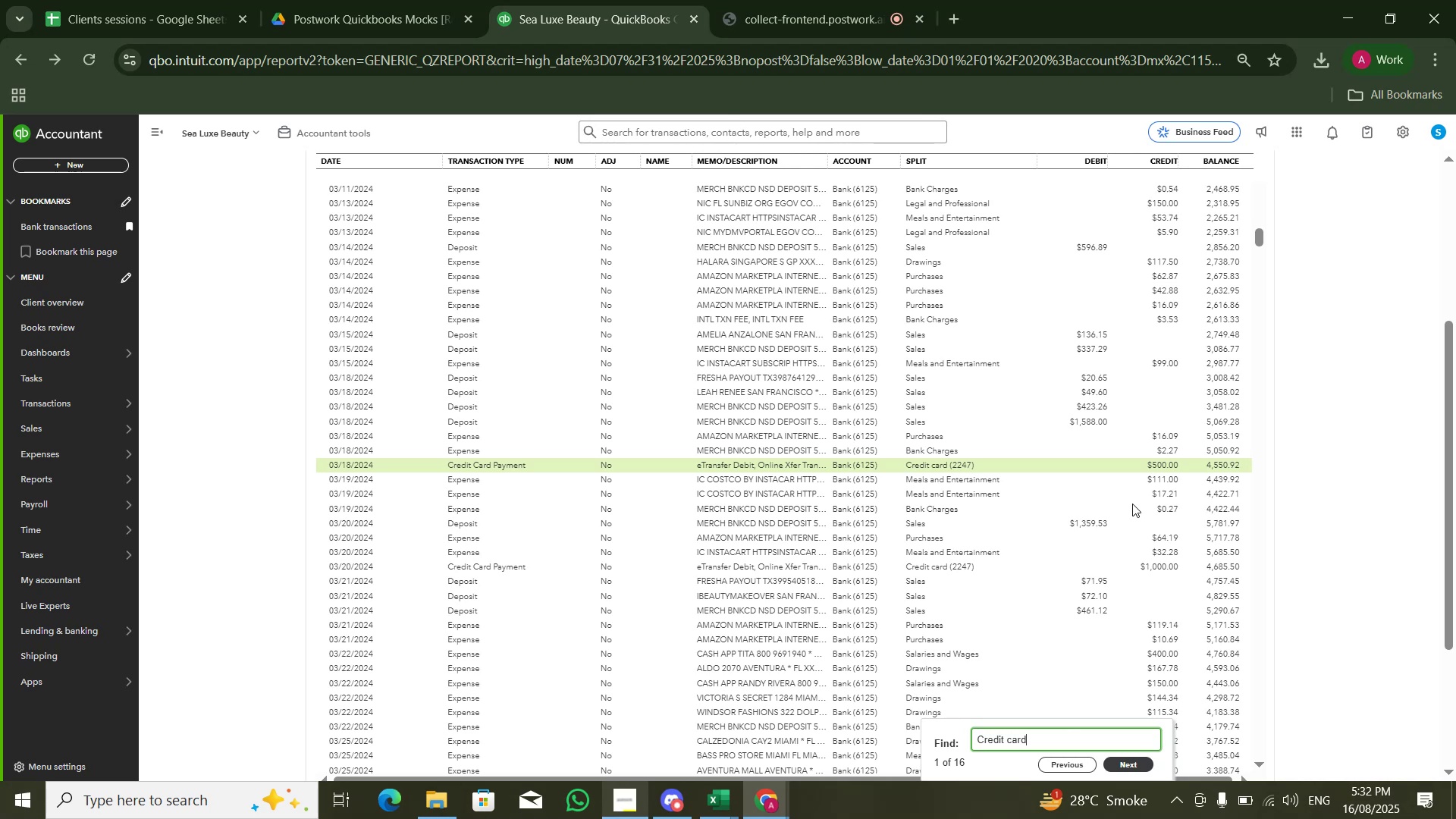 
left_click([1162, 468])
 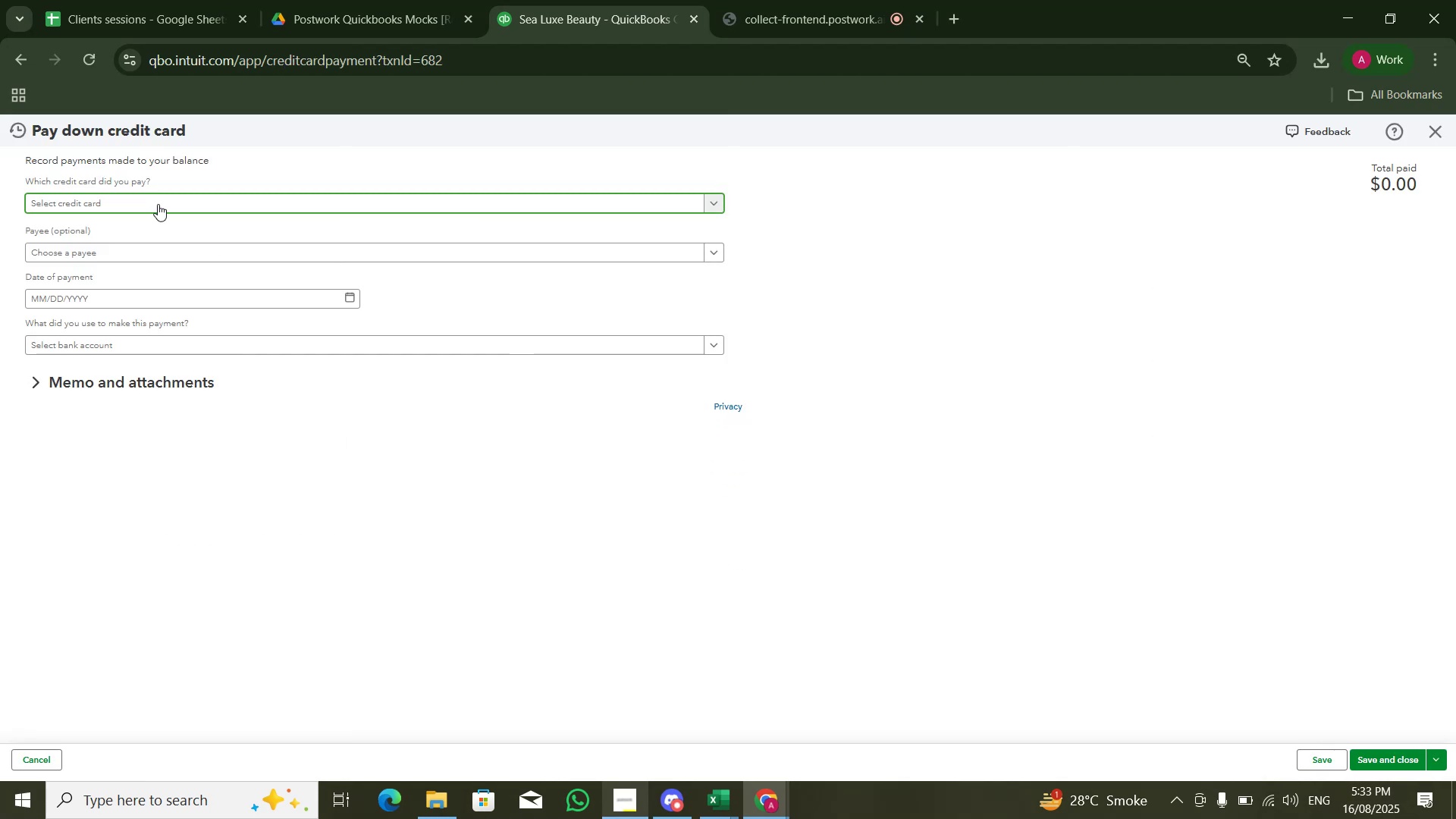 
left_click([80, 180])
 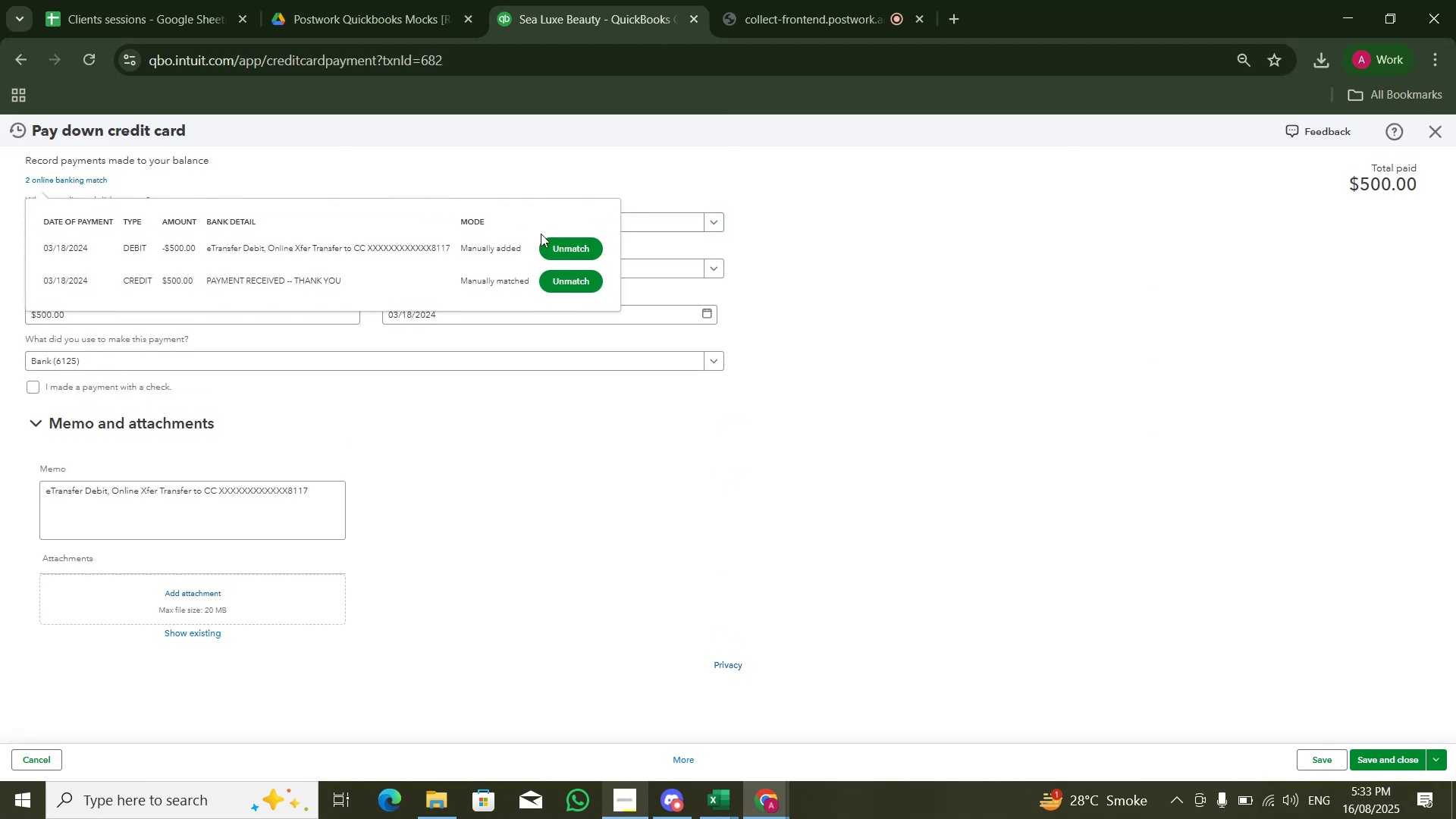 
left_click([585, 246])
 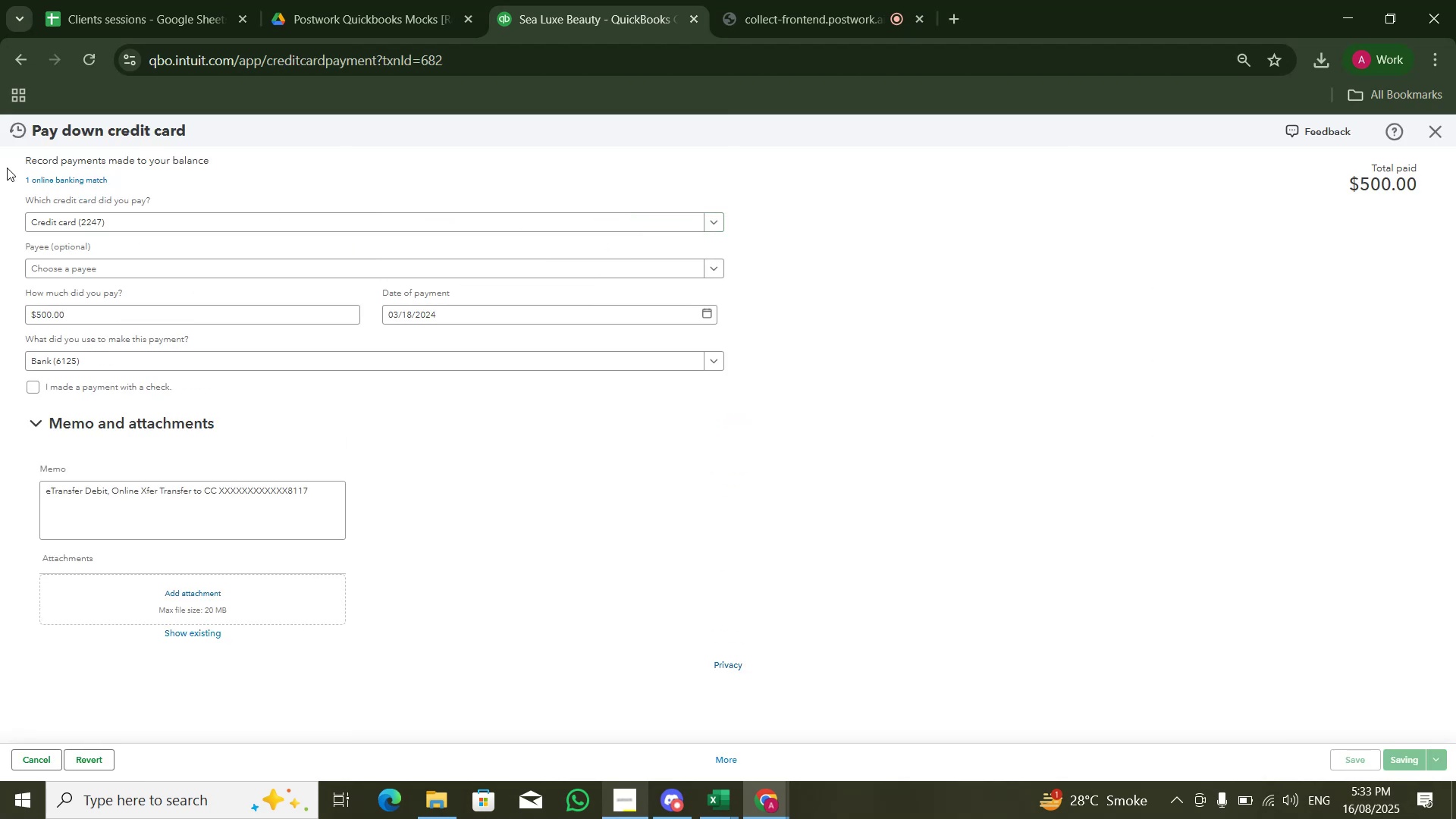 
left_click([64, 177])
 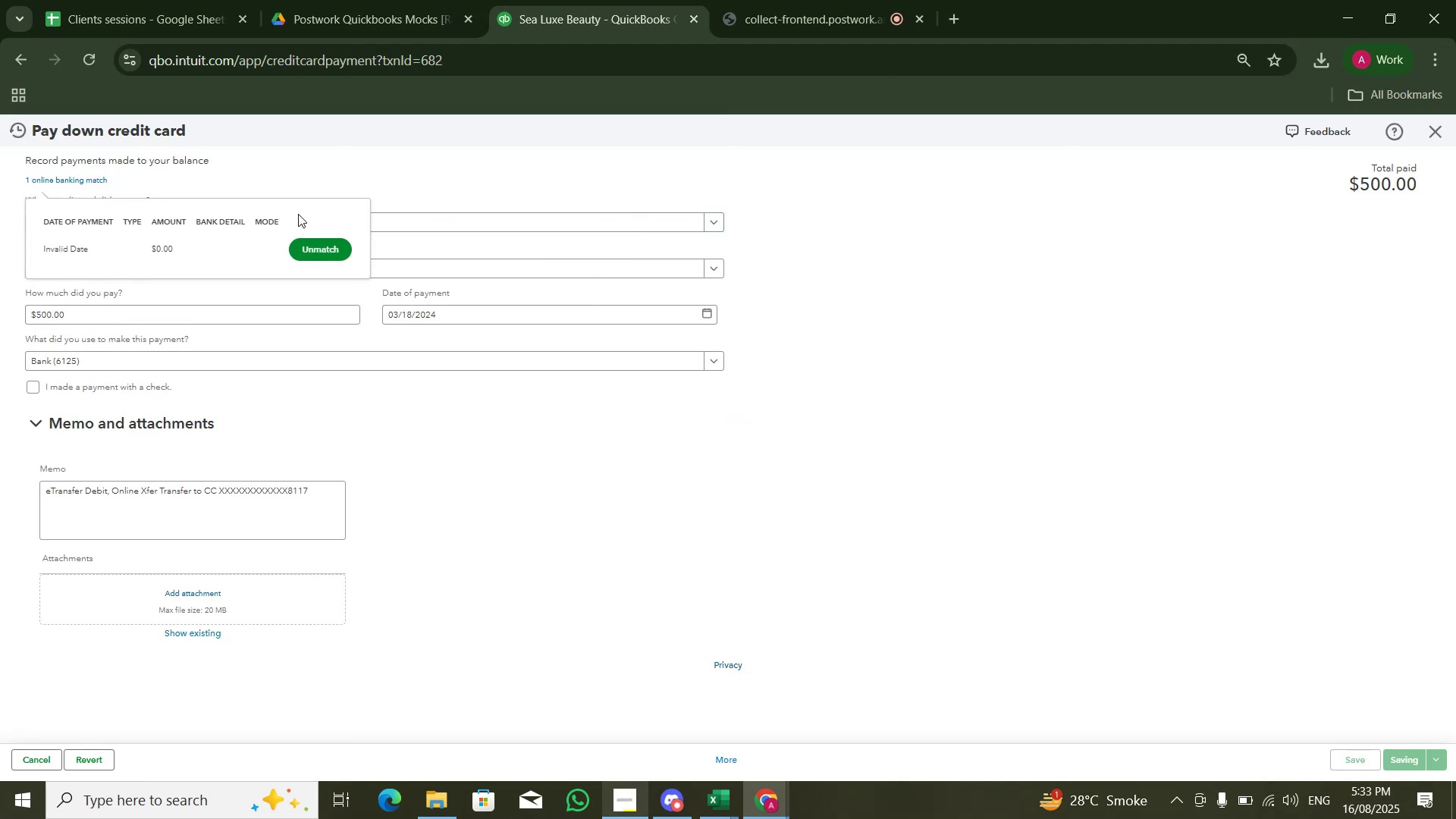 
left_click([301, 241])
 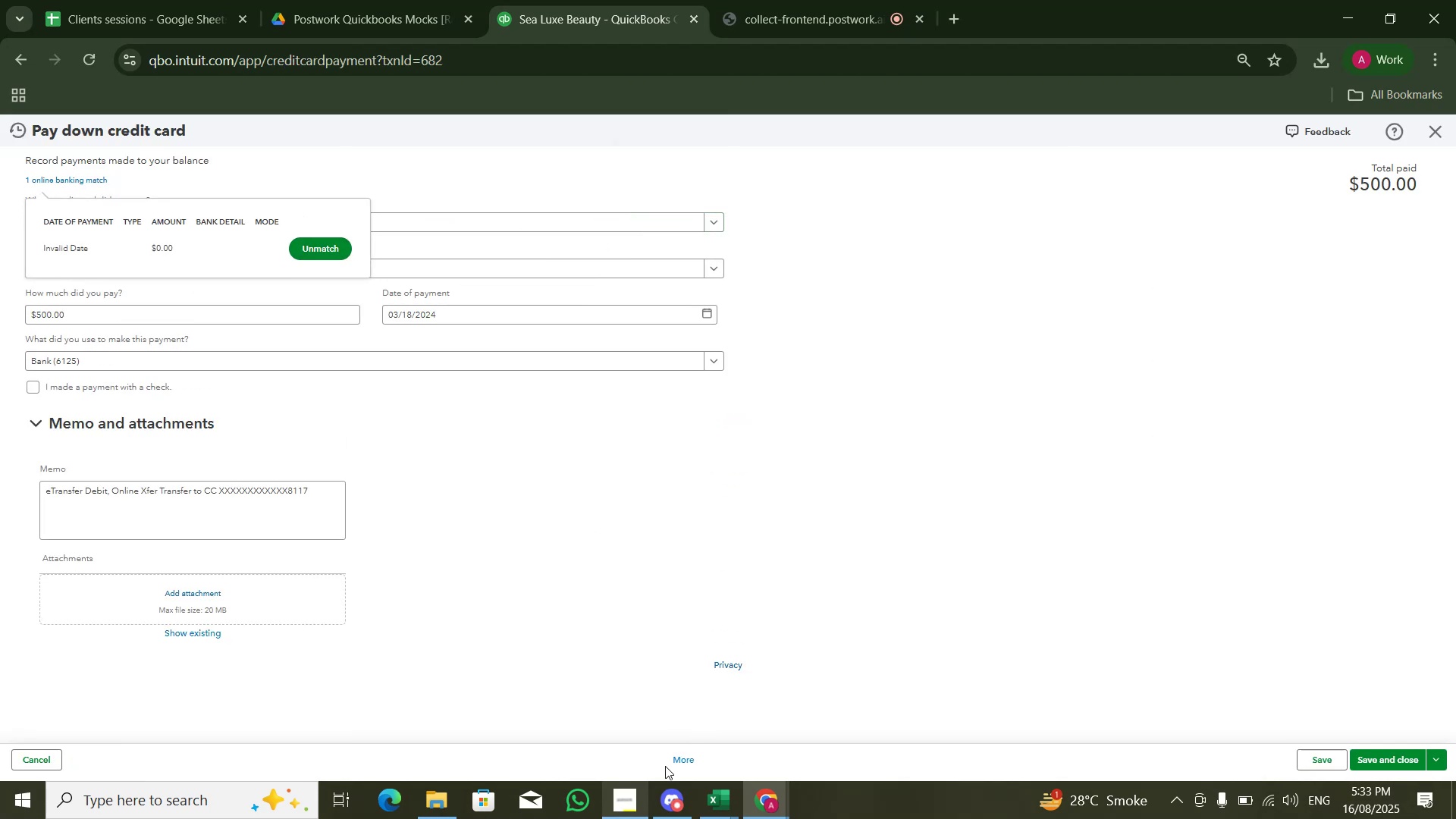 
double_click([677, 759])
 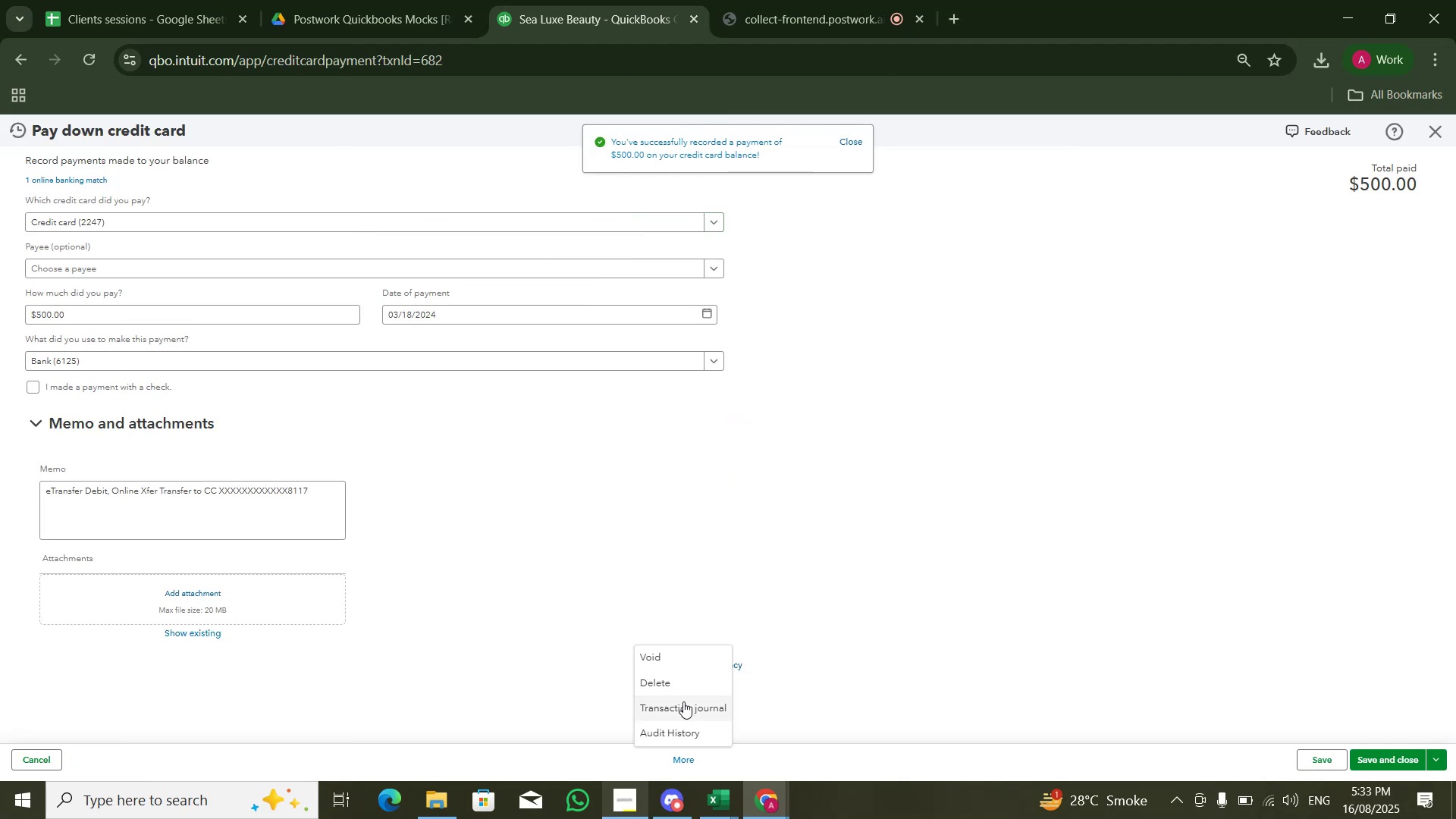 
left_click([687, 683])
 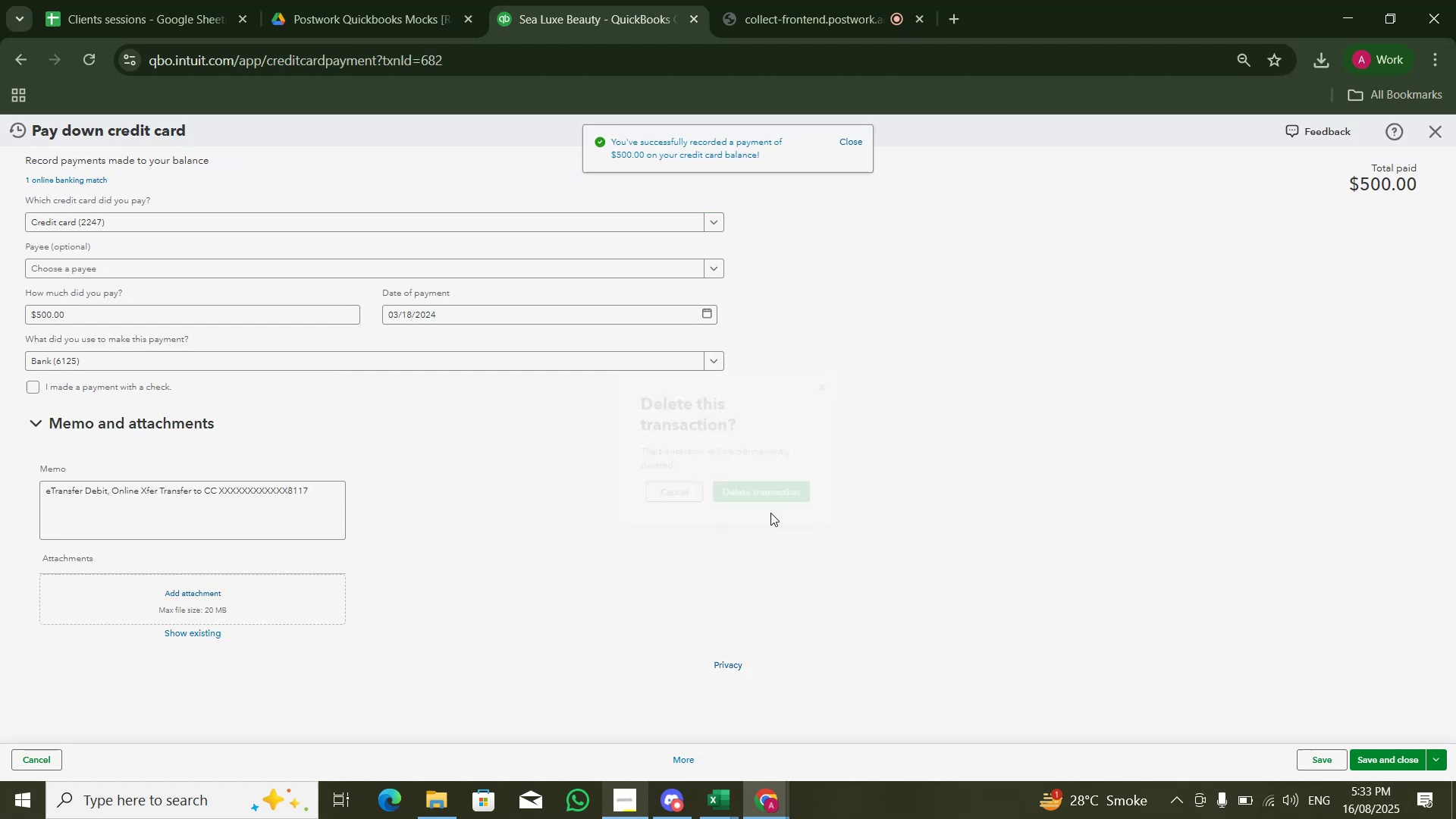 
left_click([784, 494])
 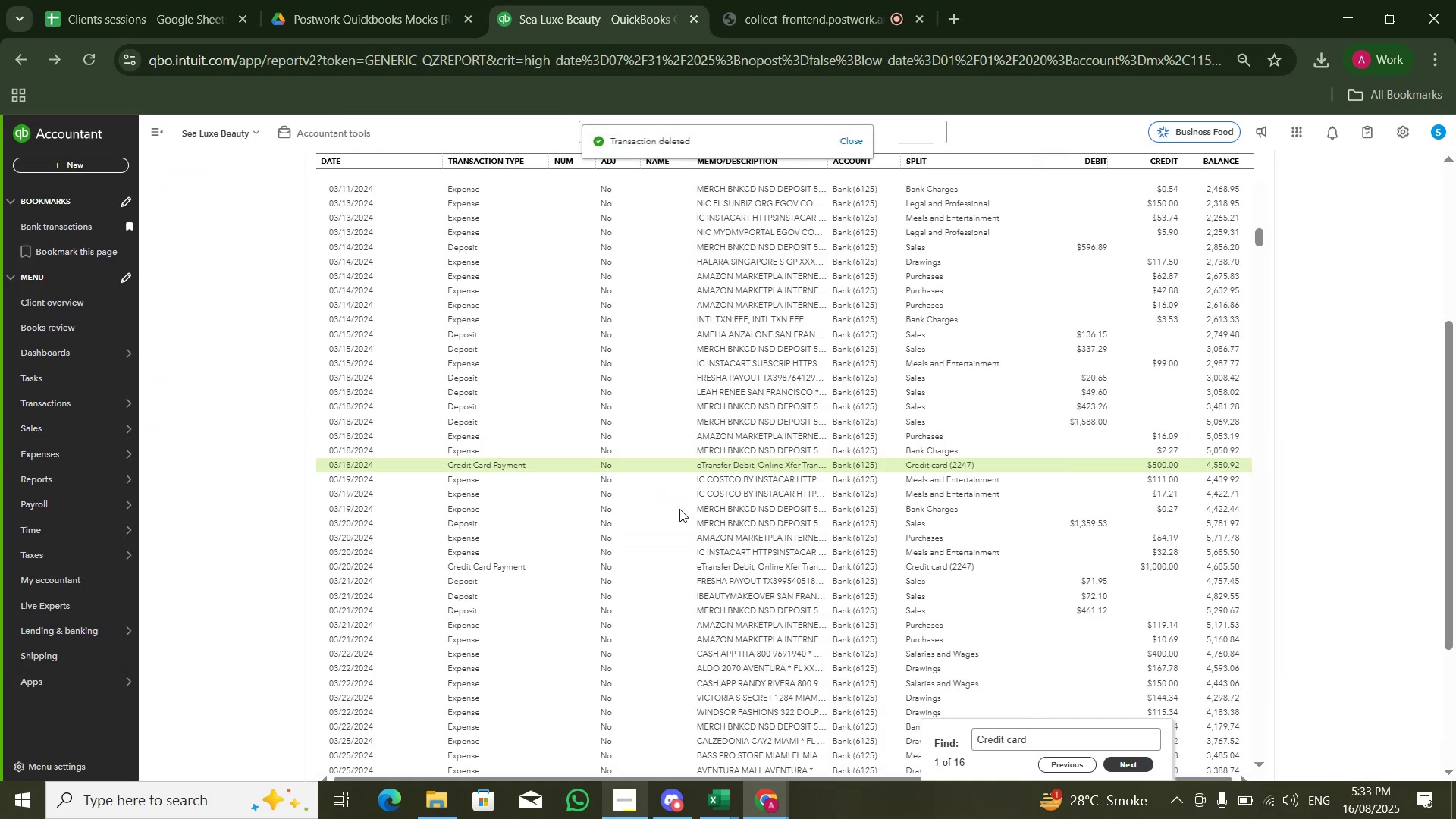 
key(Control+F)
 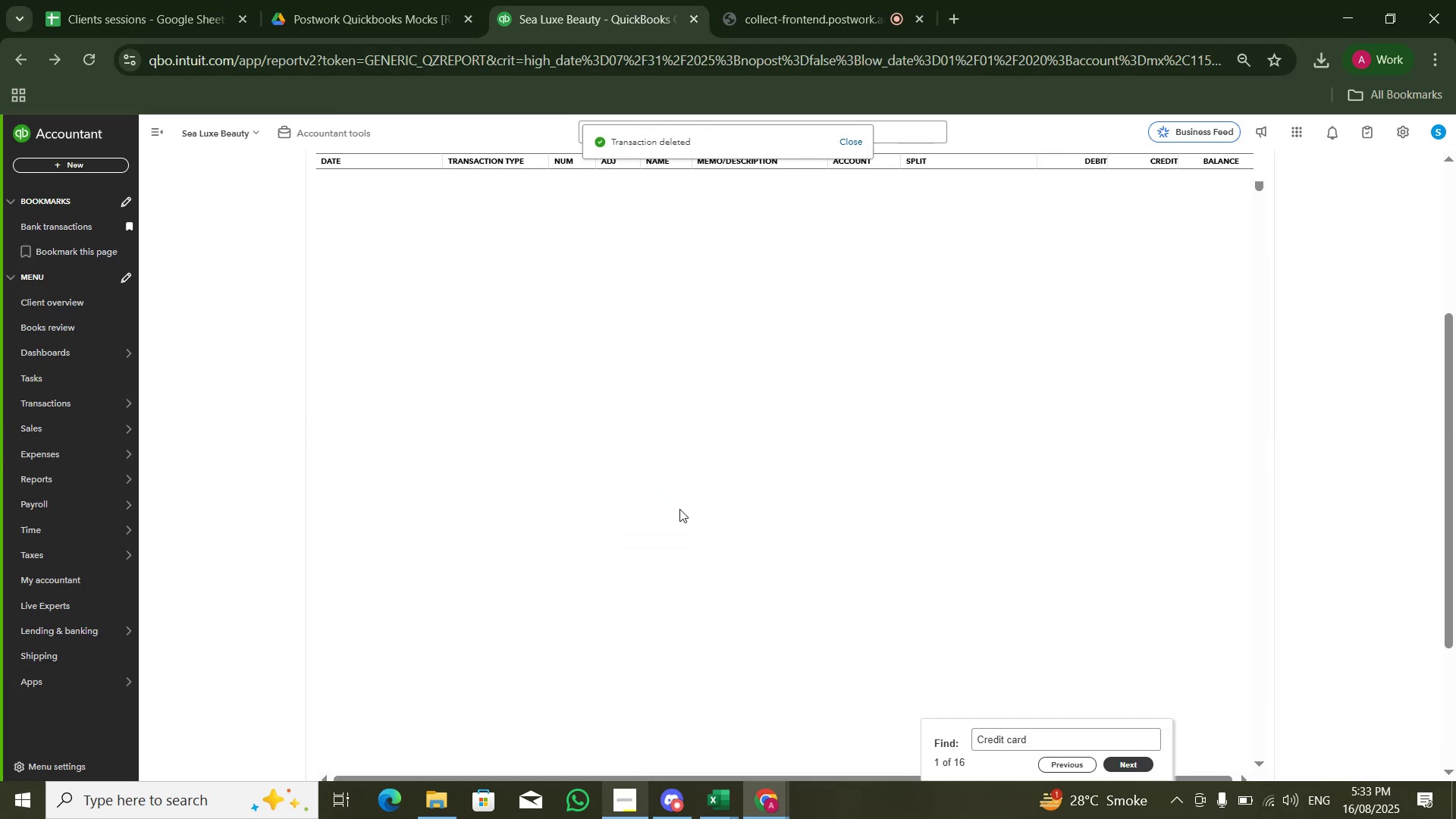 
key(Control+V)
 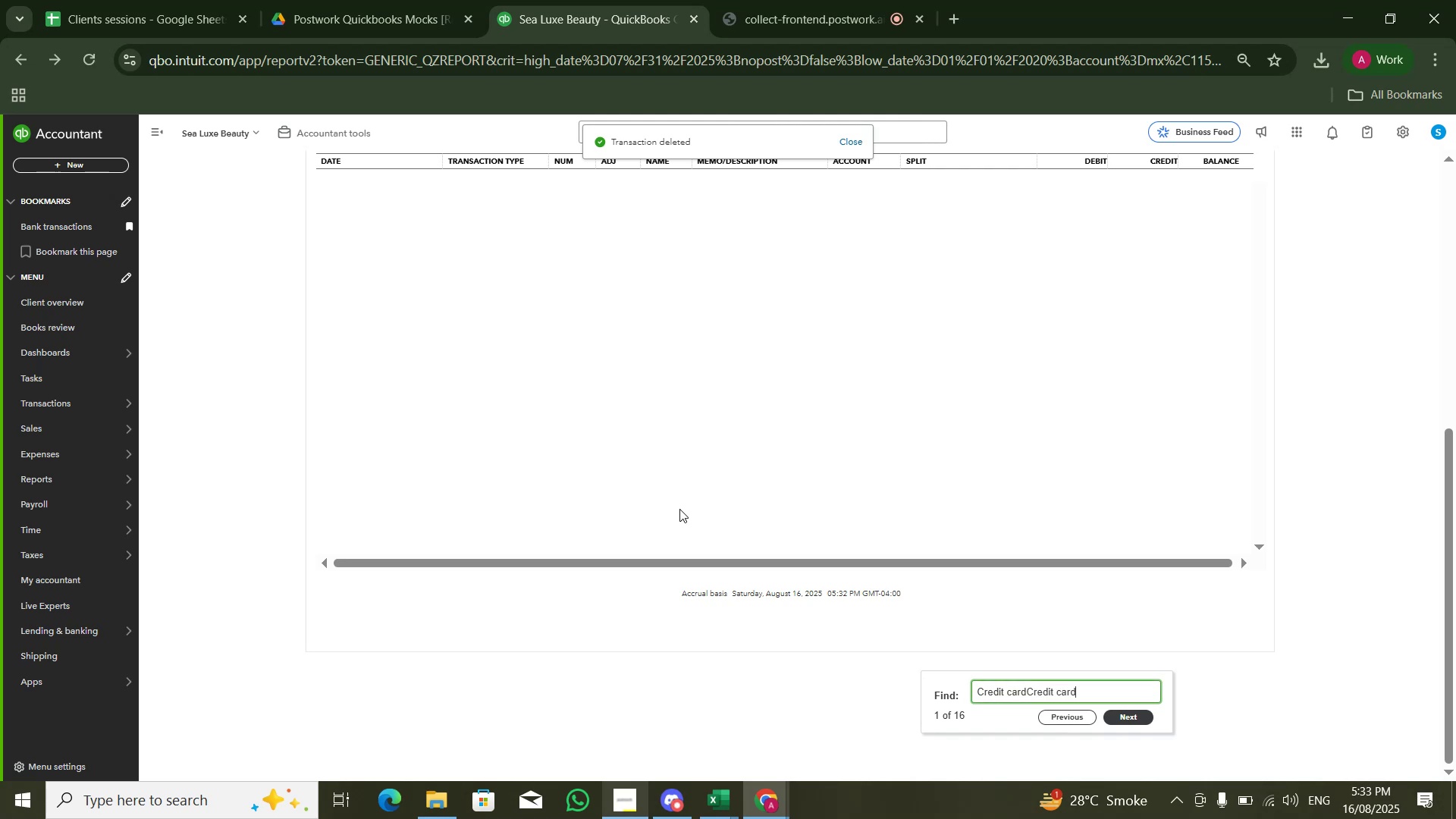 
key(NumpadEnter)
 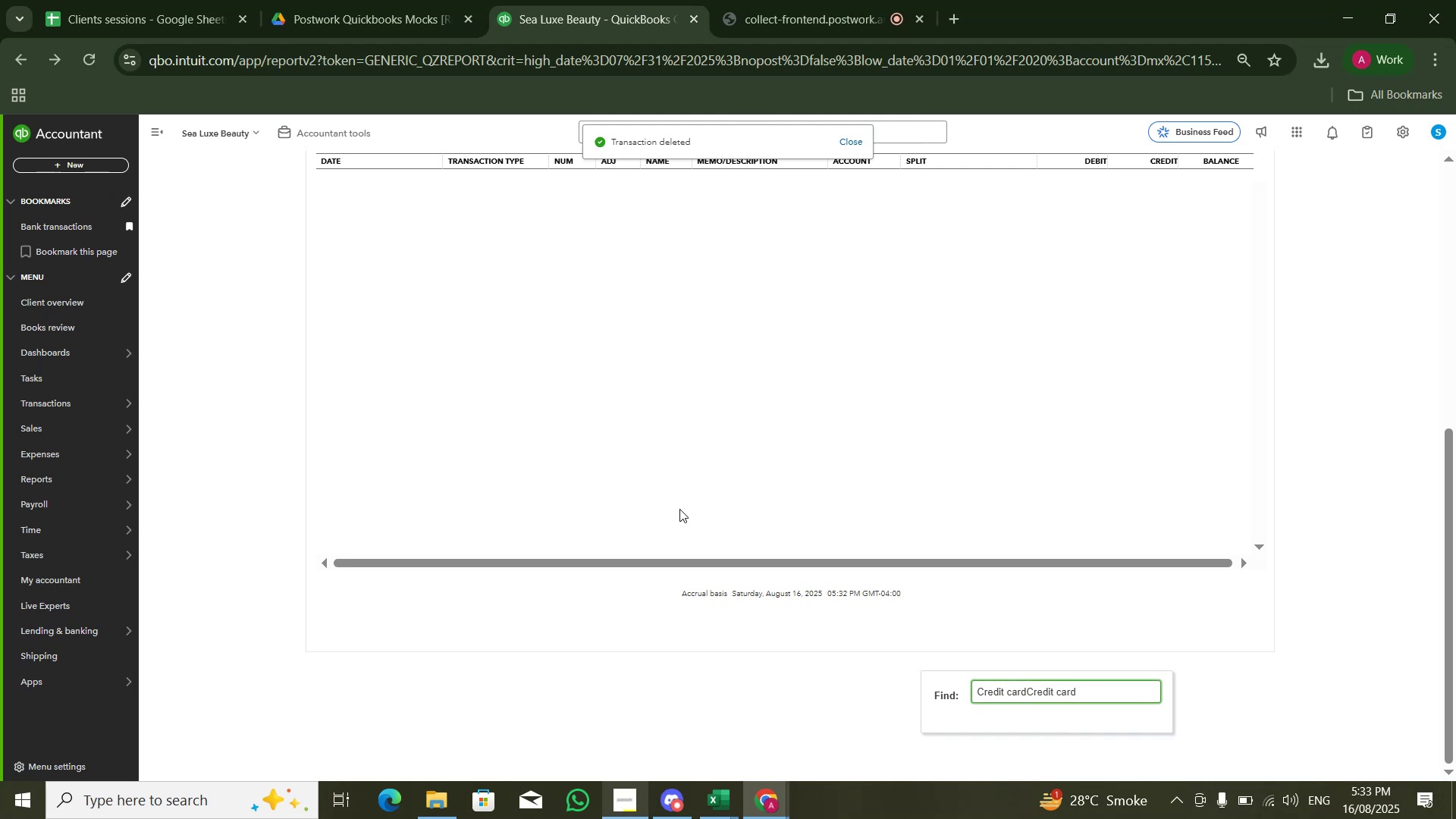 
key(Control+A)
 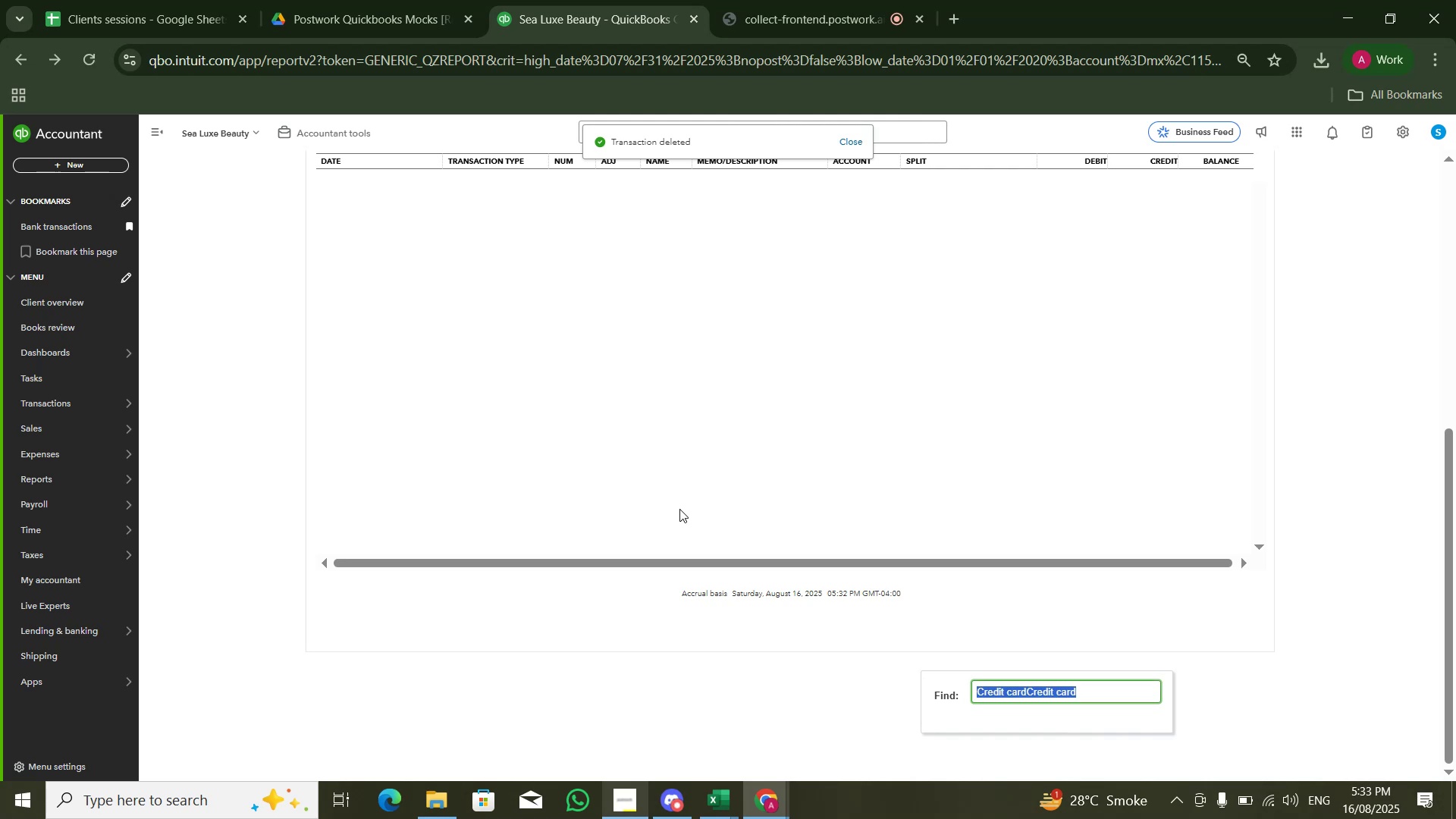 
key(Control+V)
 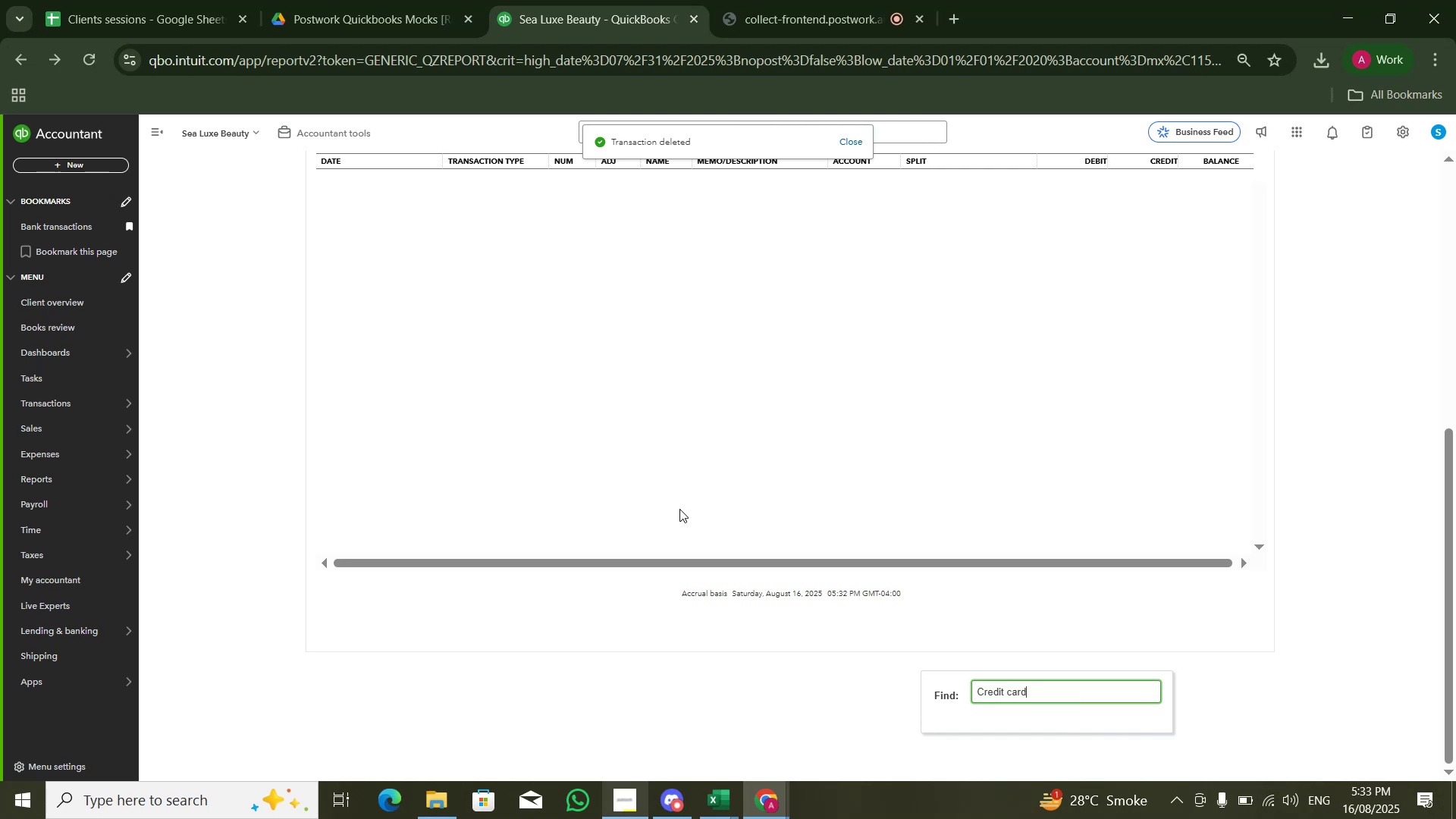 
key(NumpadEnter)
 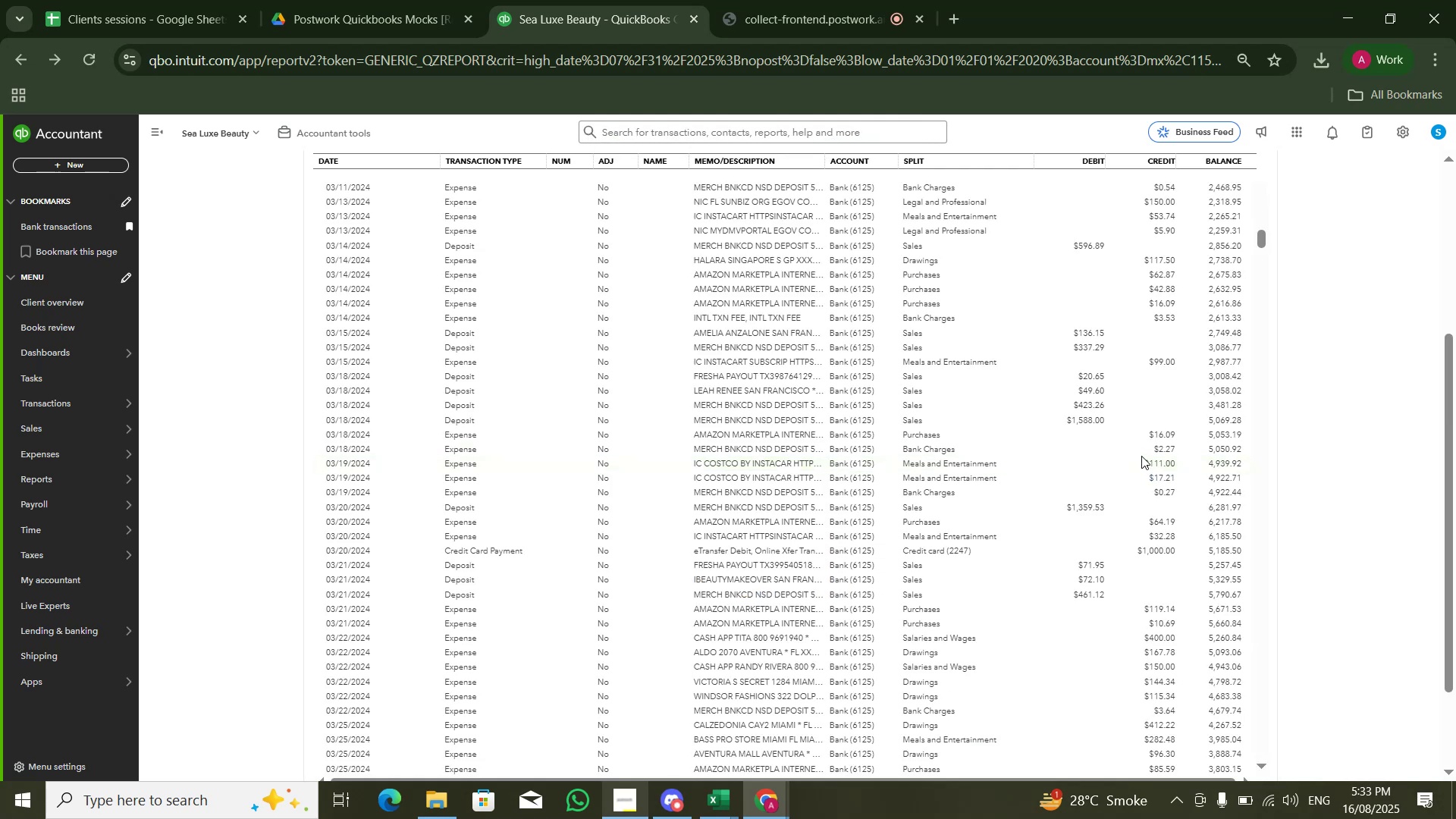 
key(Control+F)
 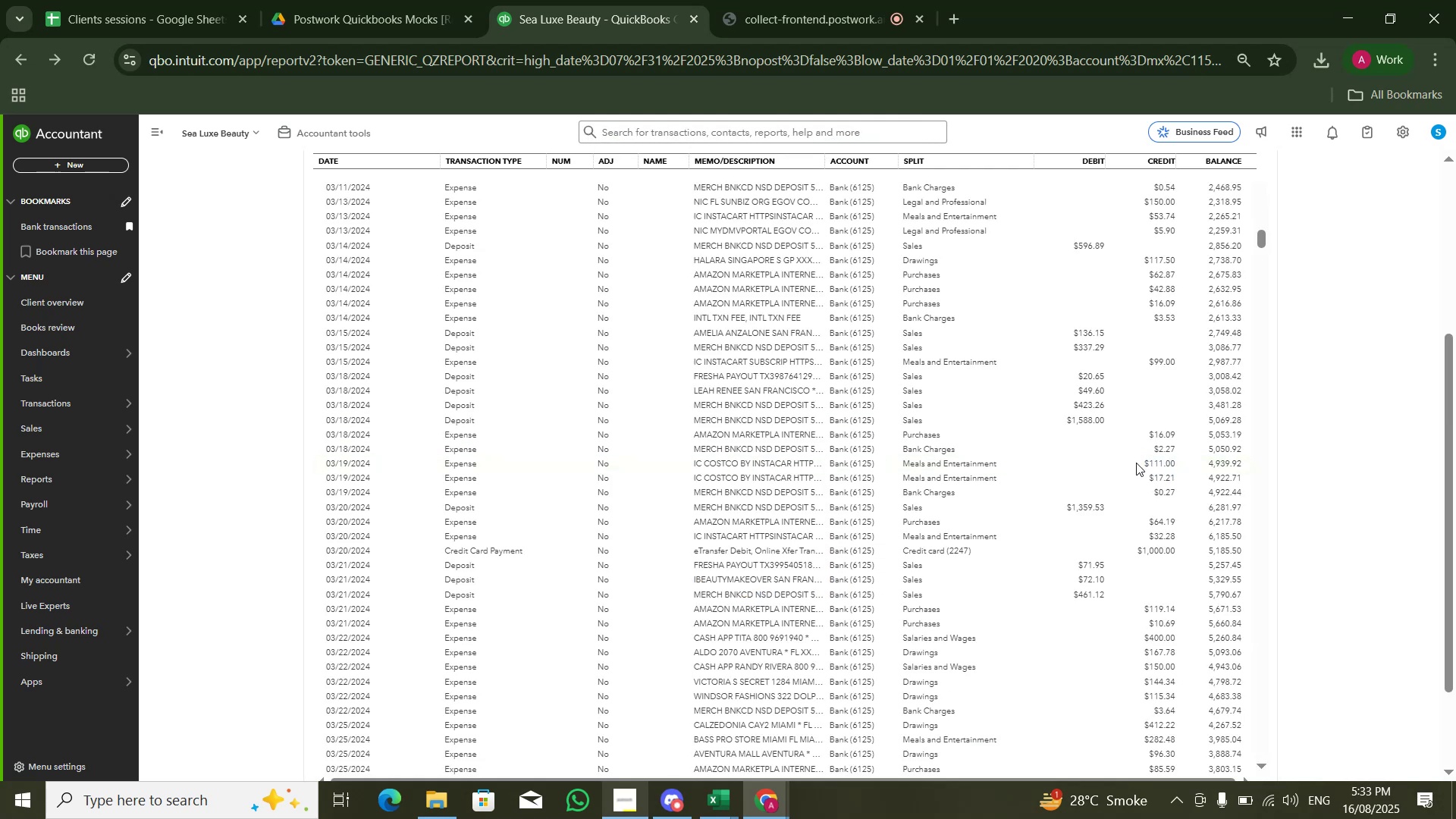 
key(Control+V)
 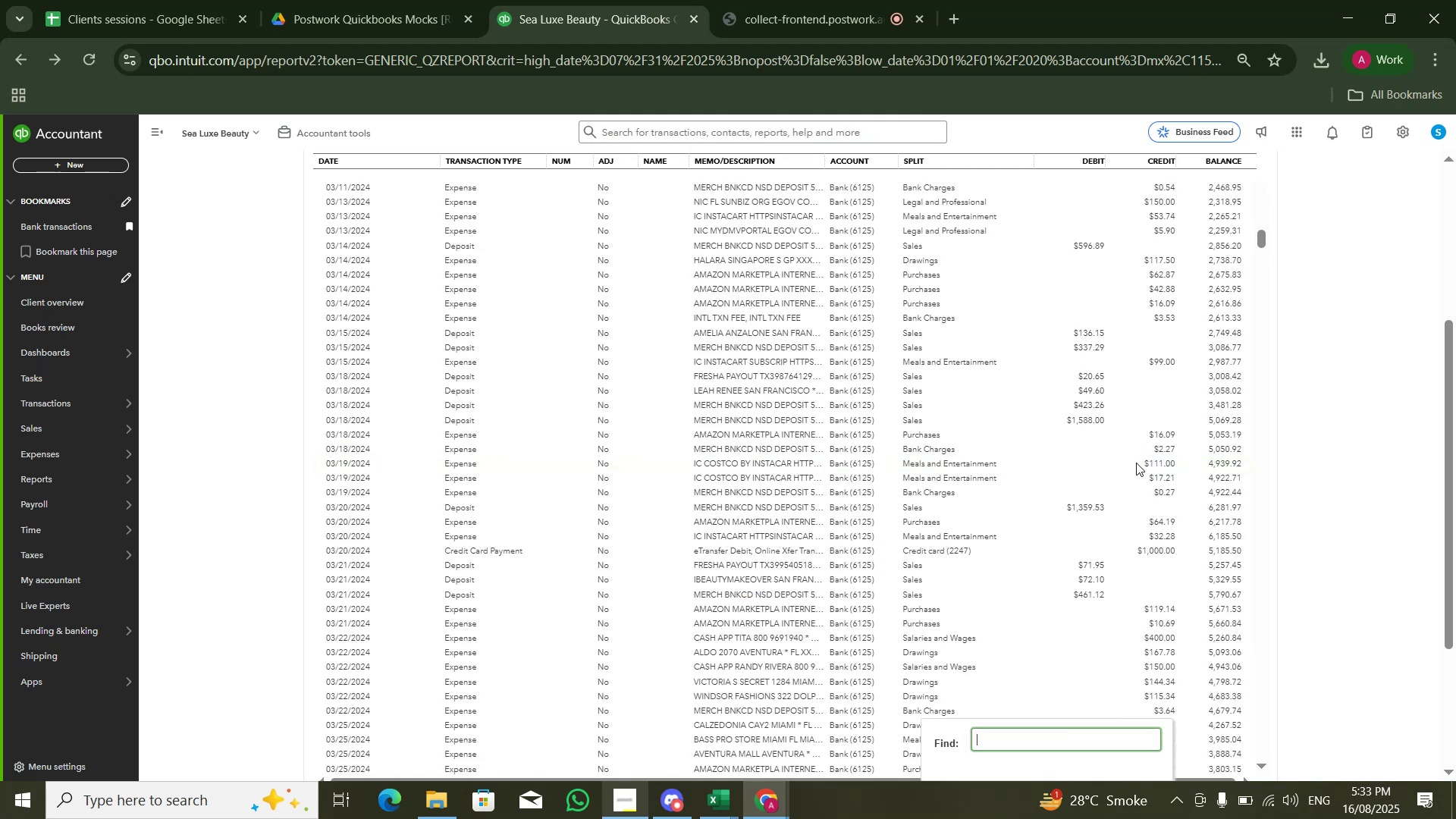 
key(Control+NumpadEnter)
 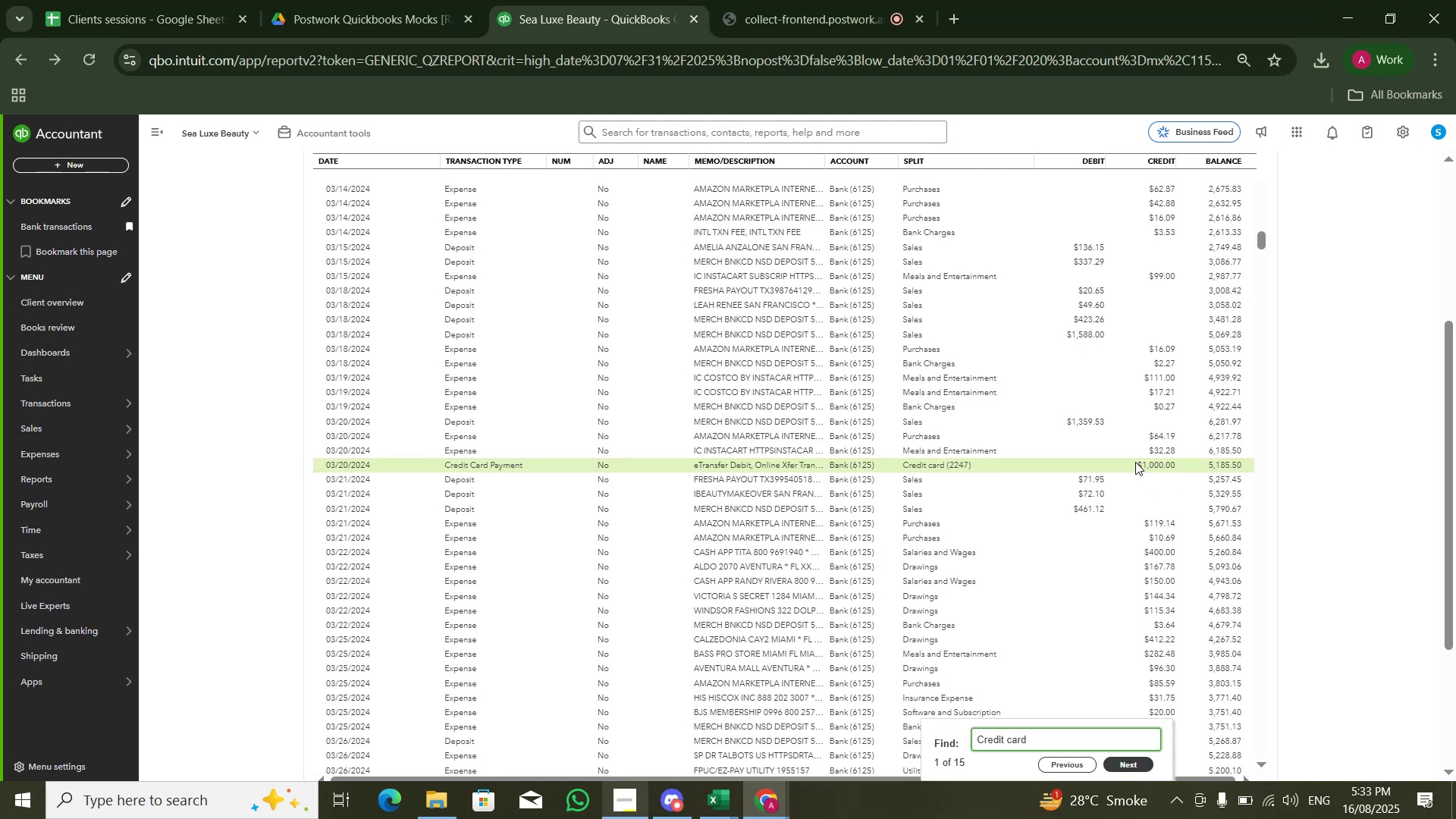 
left_click([1160, 463])
 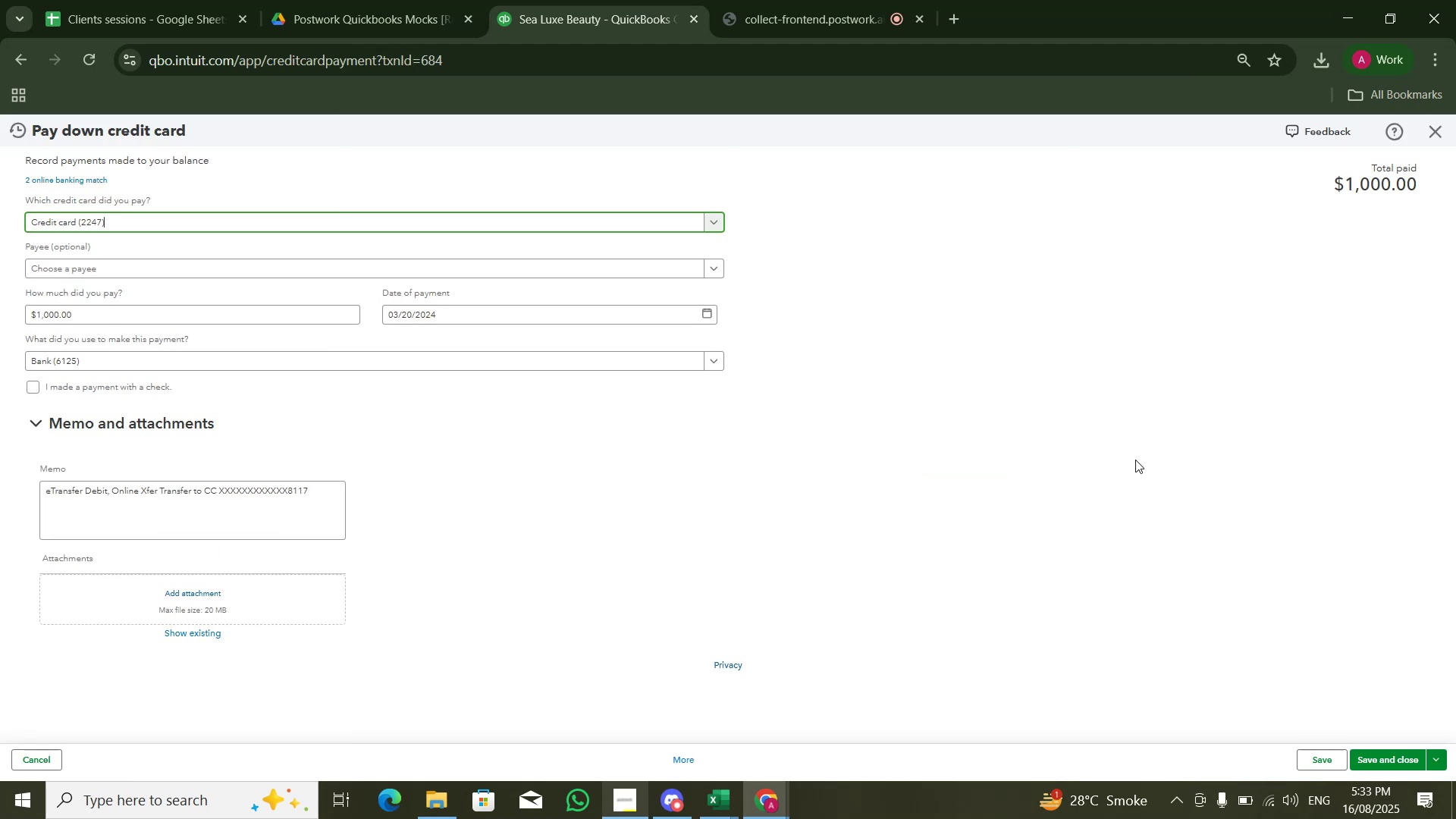 
double_click([82, 178])
 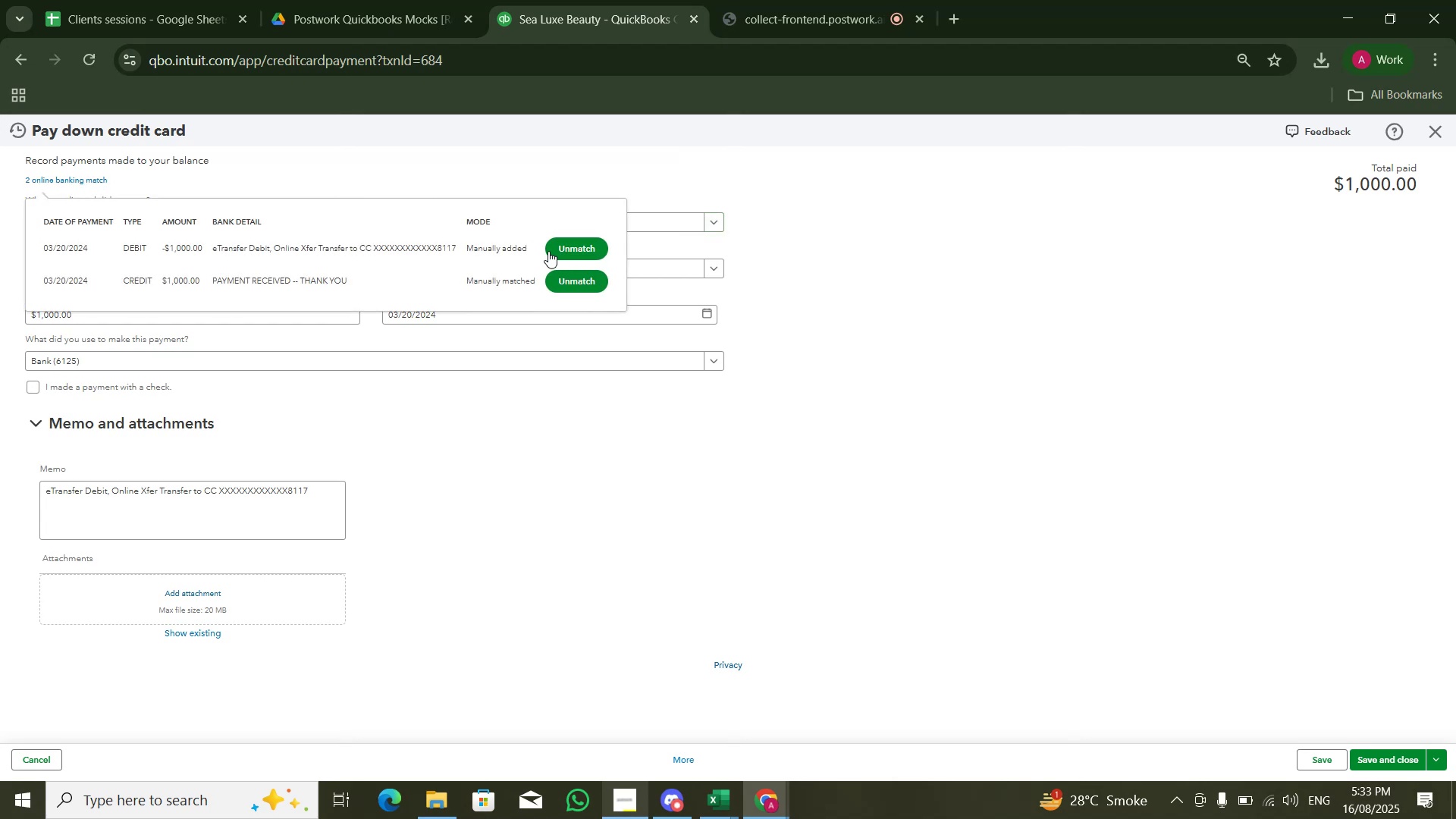 
left_click([556, 248])
 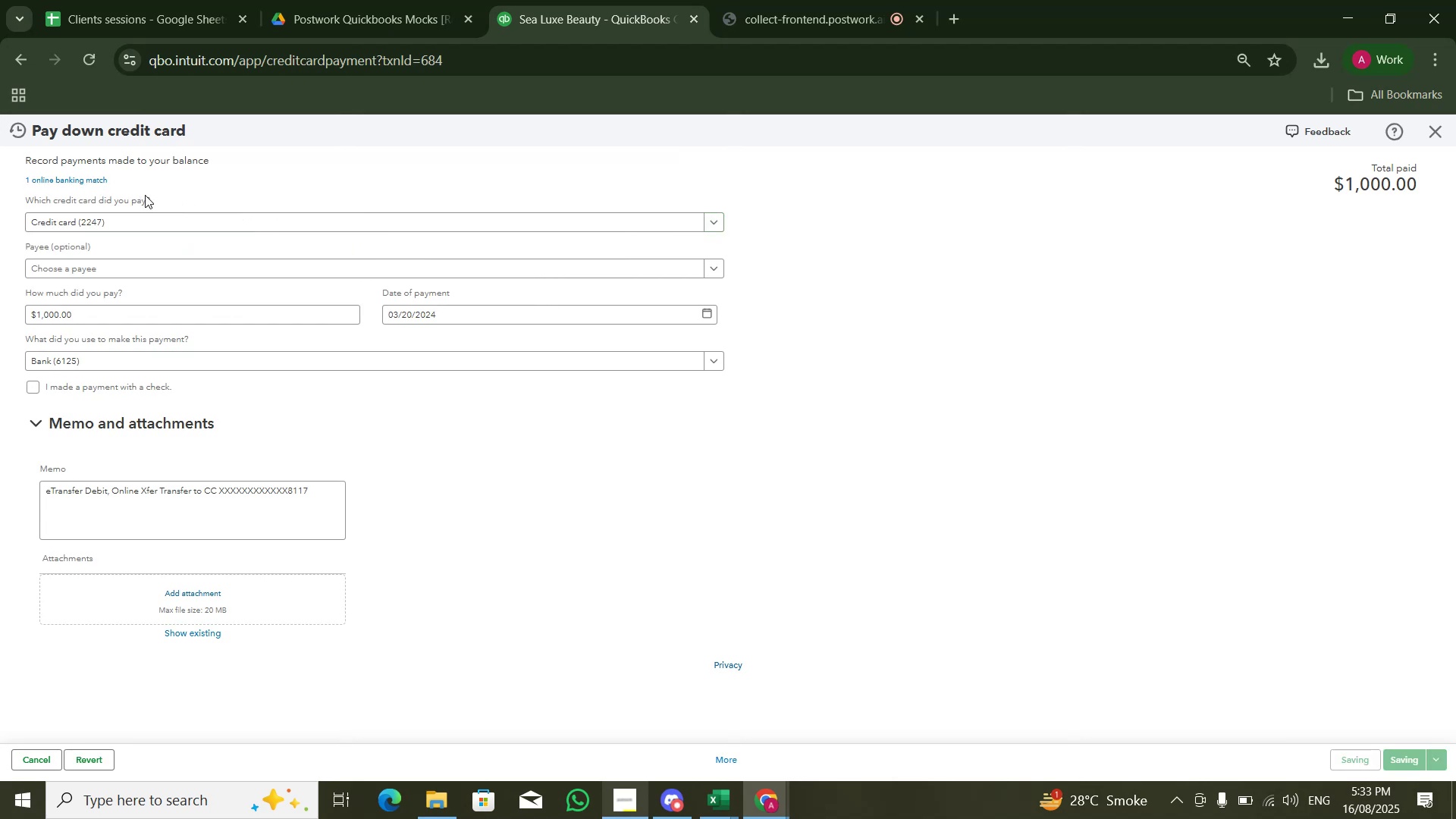 
left_click([102, 176])
 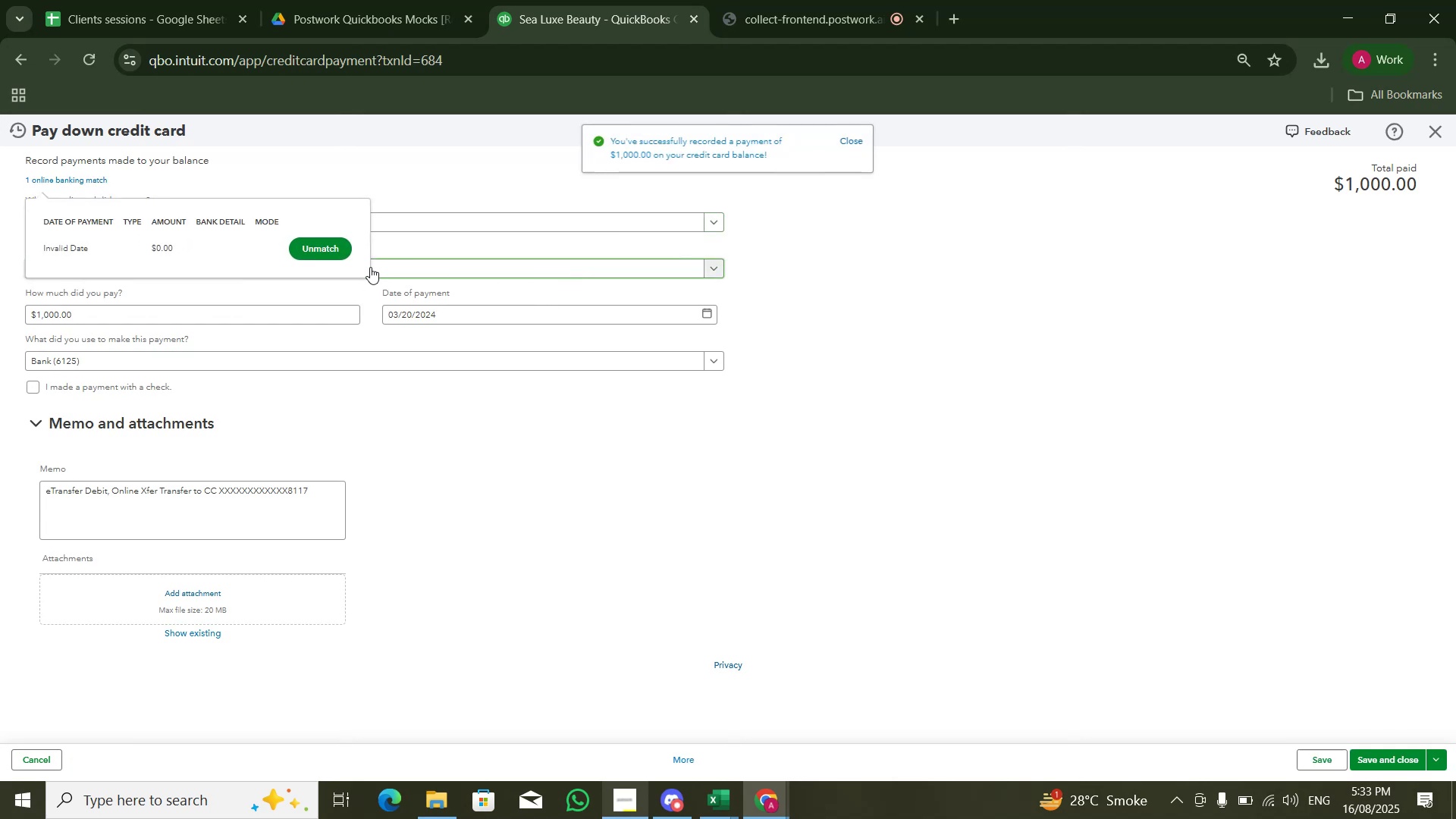 
left_click([327, 256])
 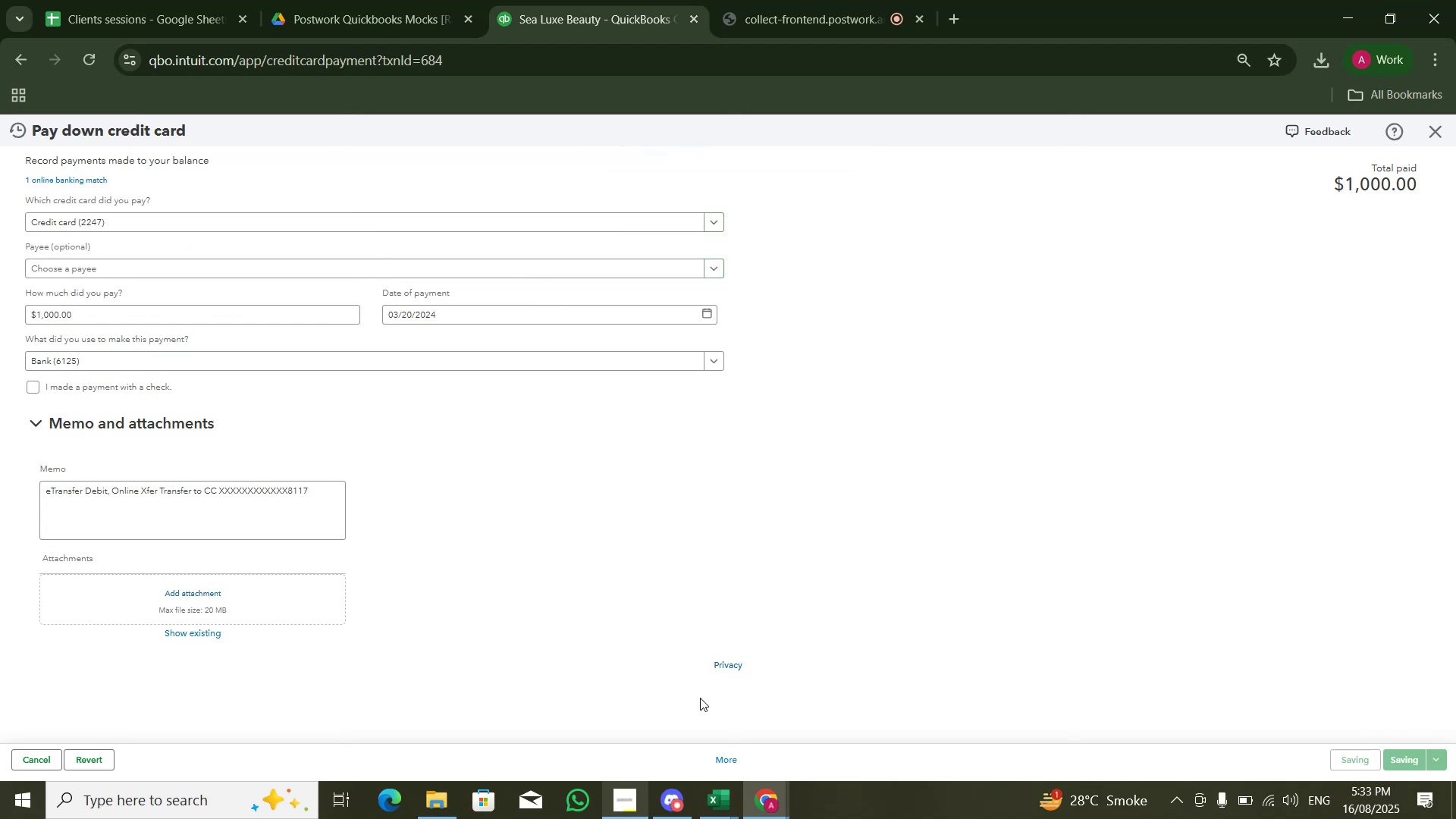 
left_click([715, 755])
 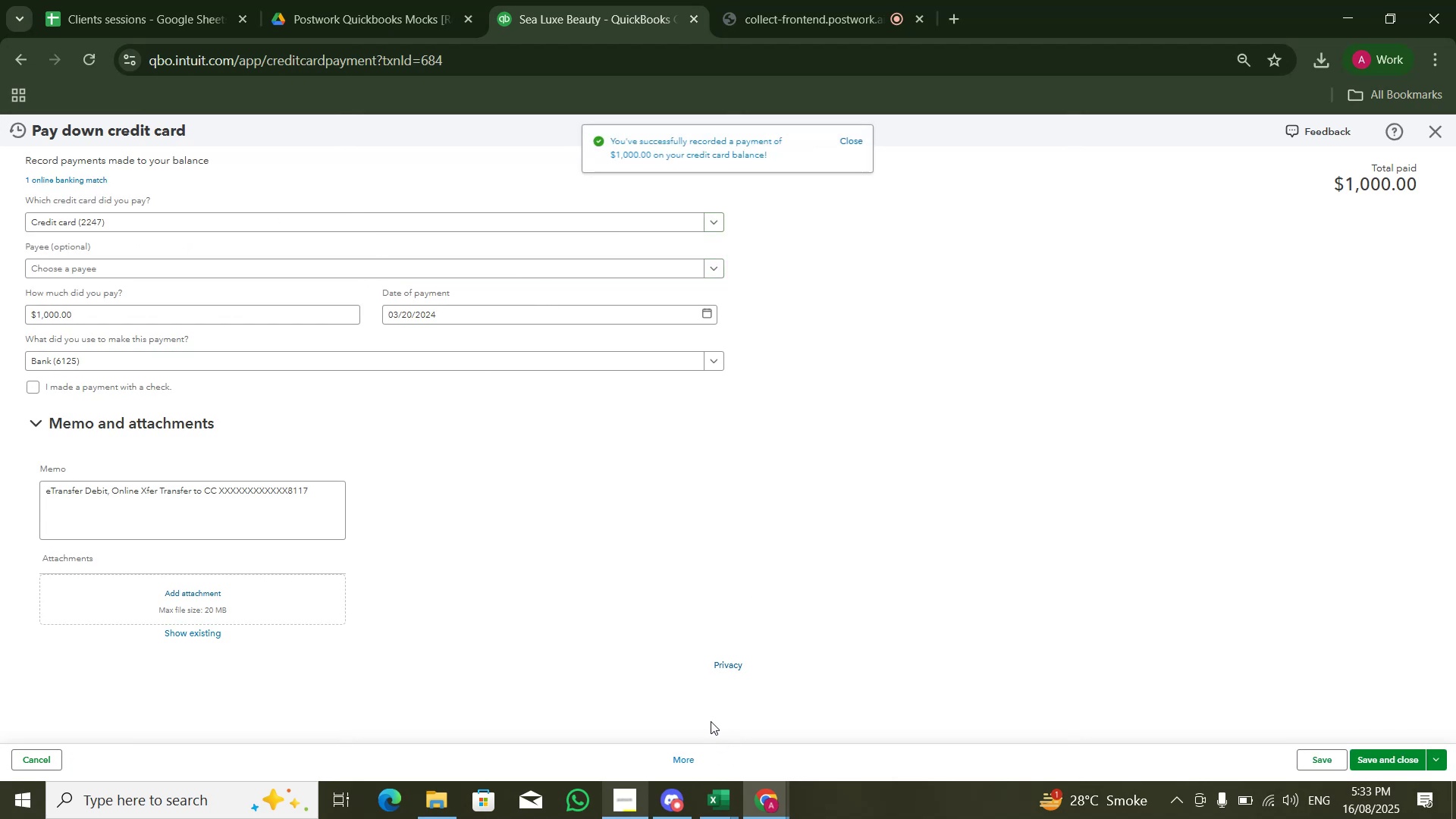 
left_click([675, 758])
 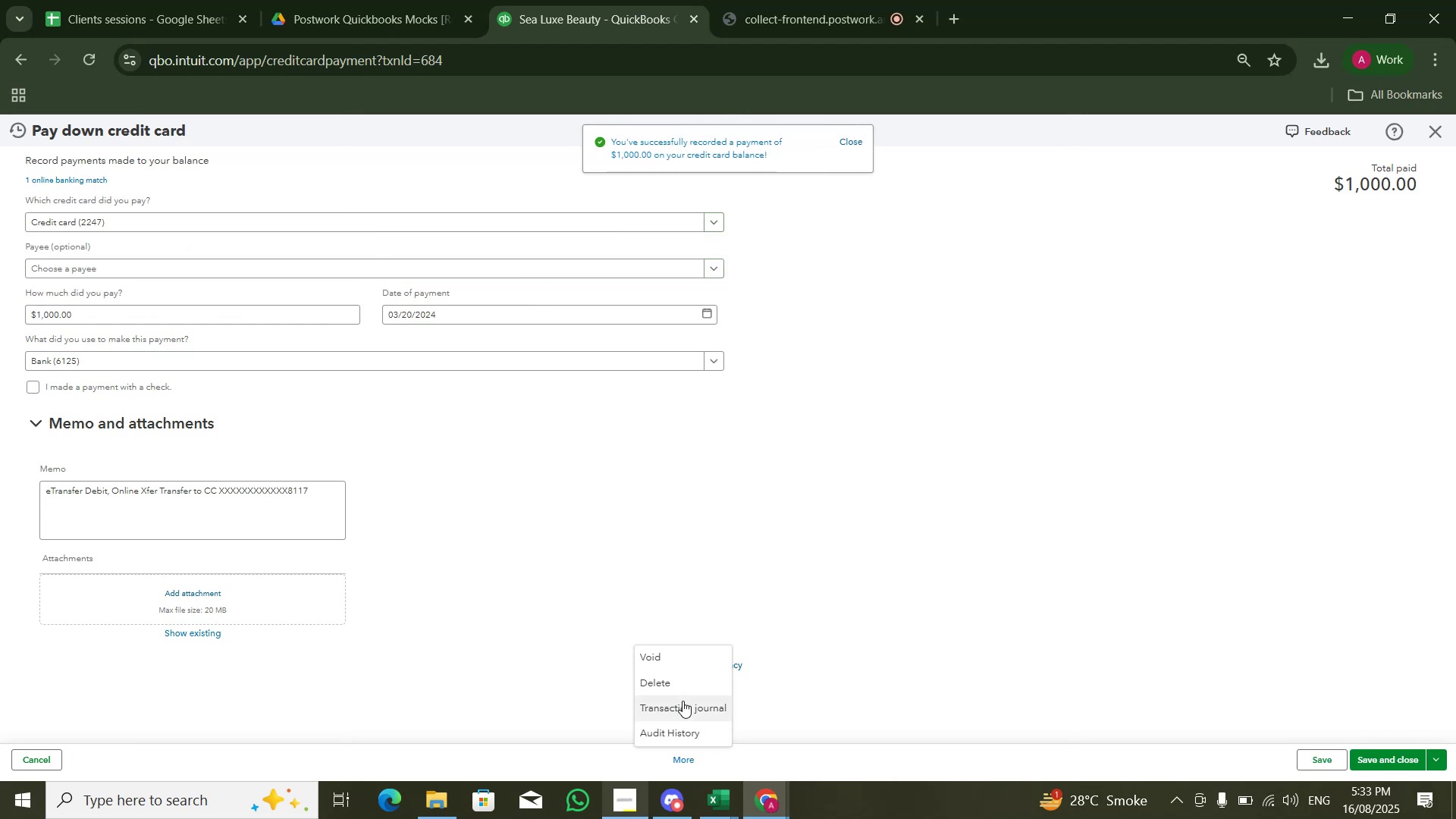 
left_click([681, 692])
 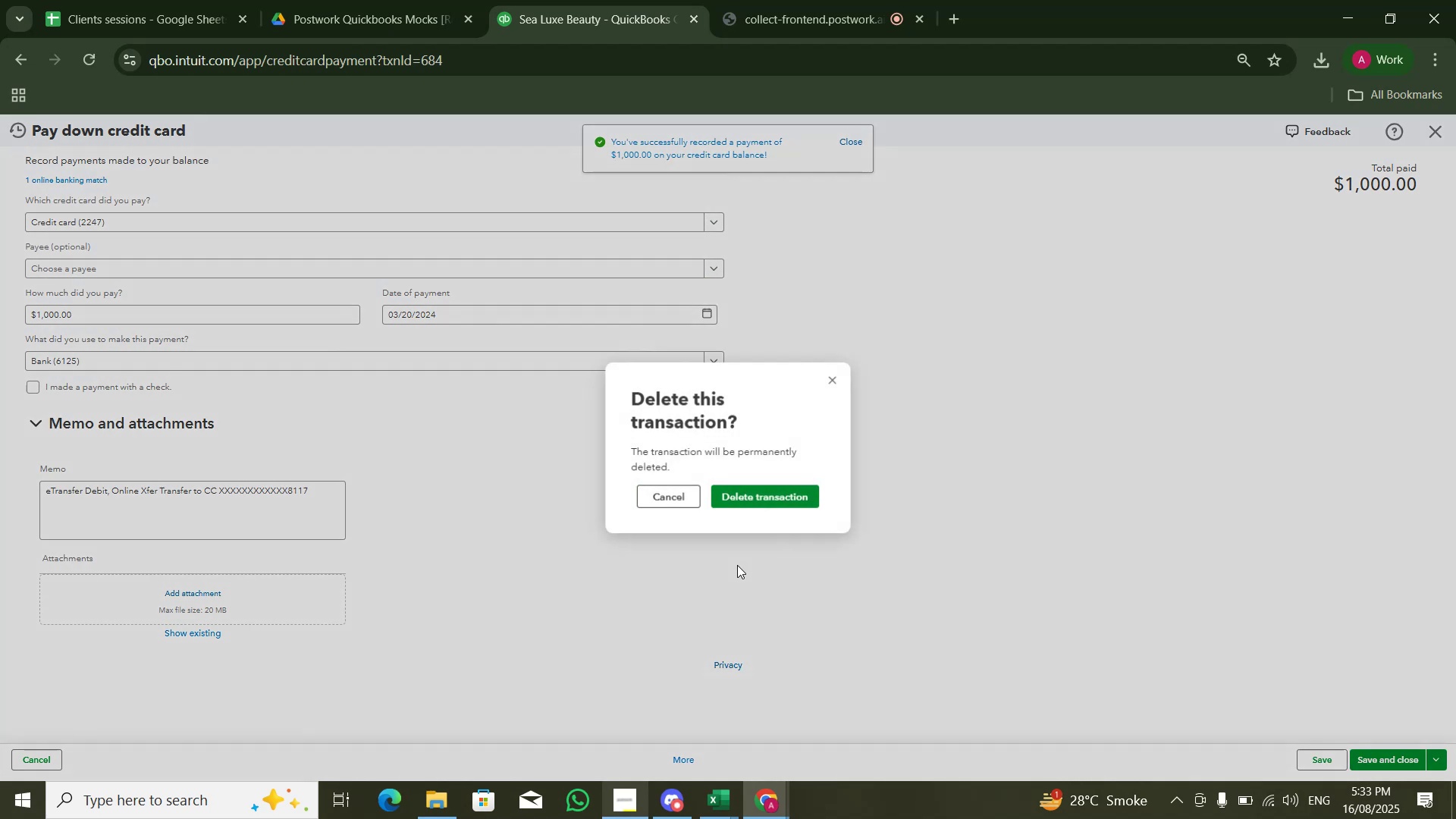 
left_click([776, 487])
 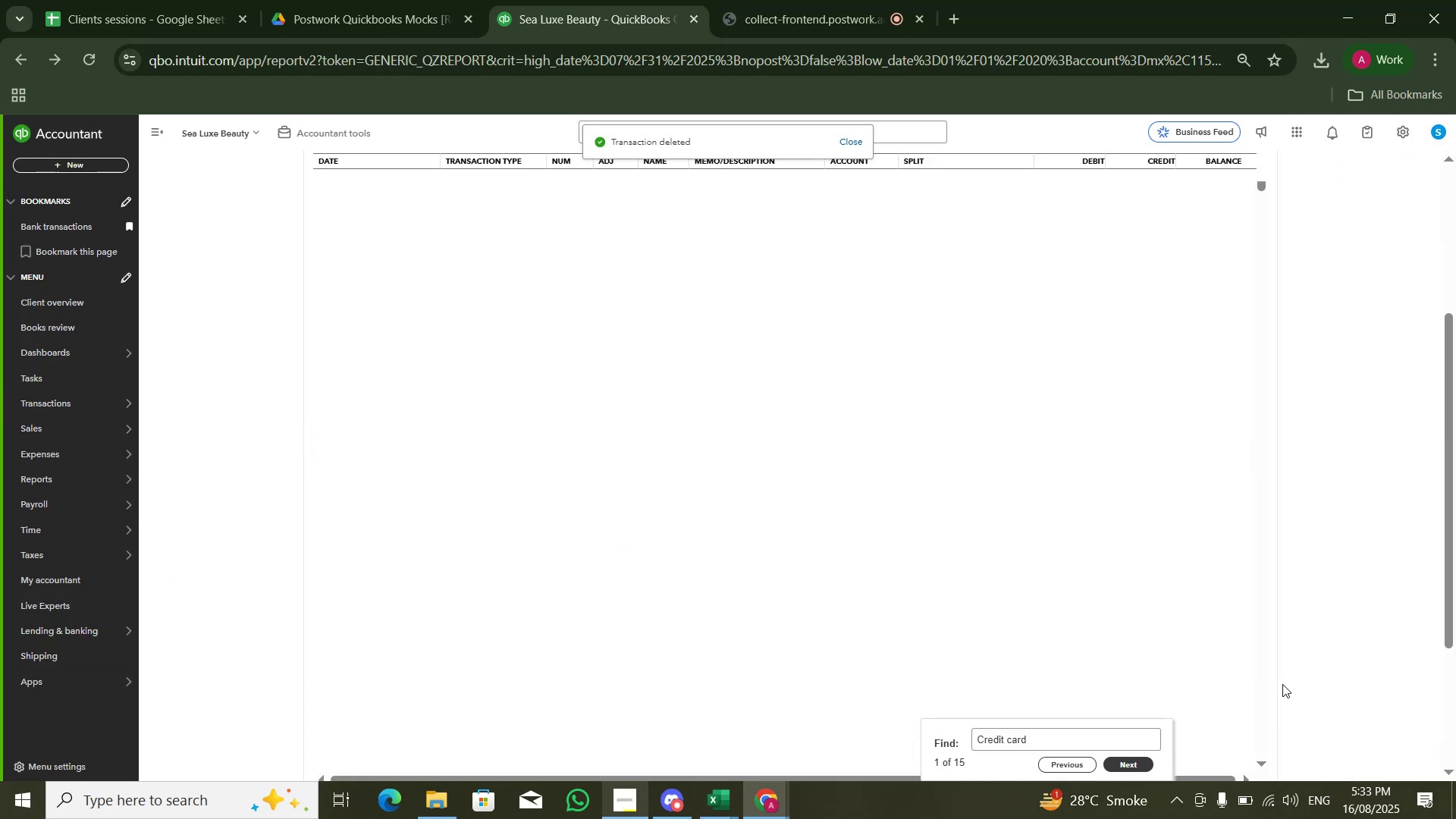 
key(Control+F)
 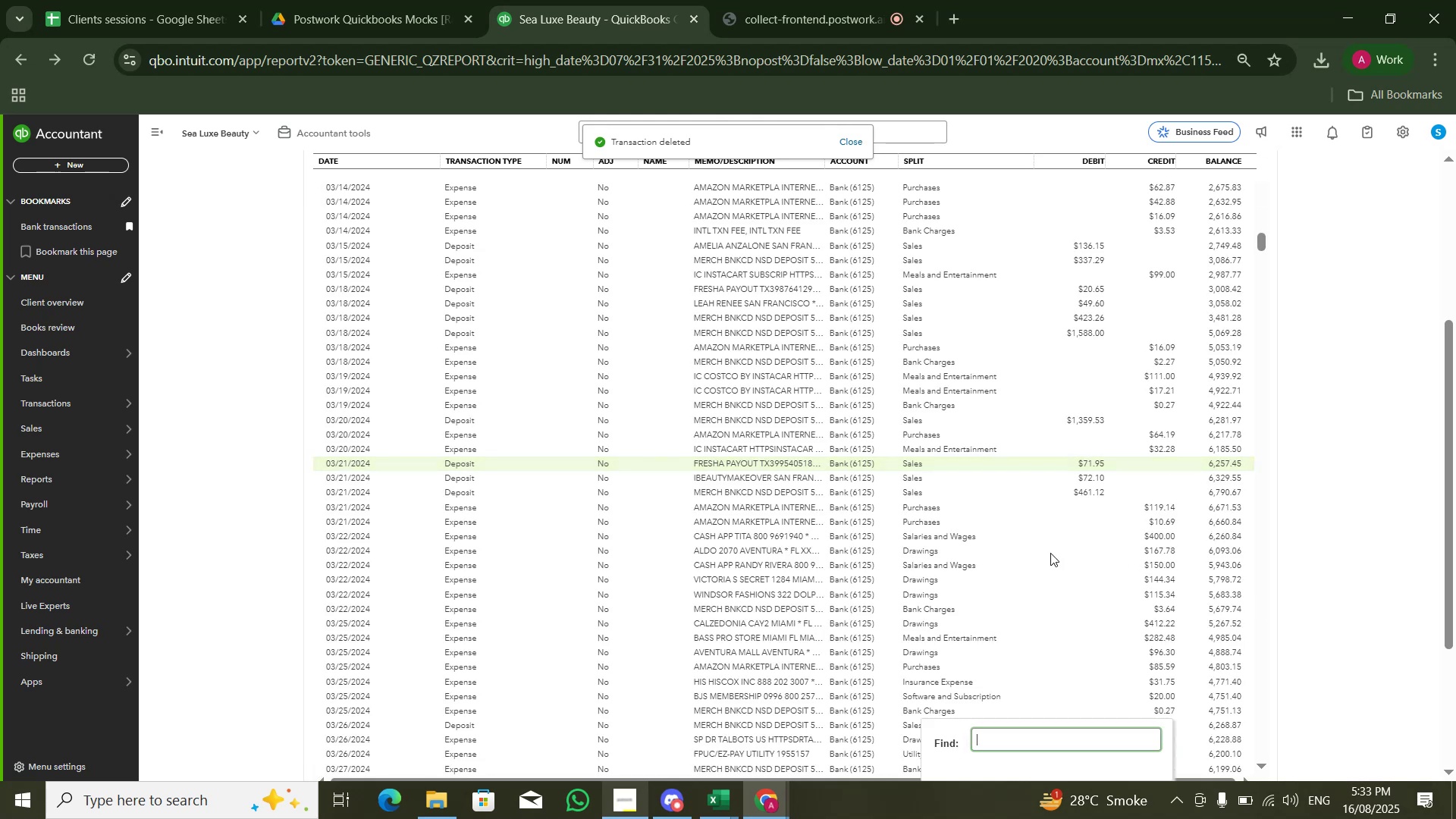 
key(Control+V)
 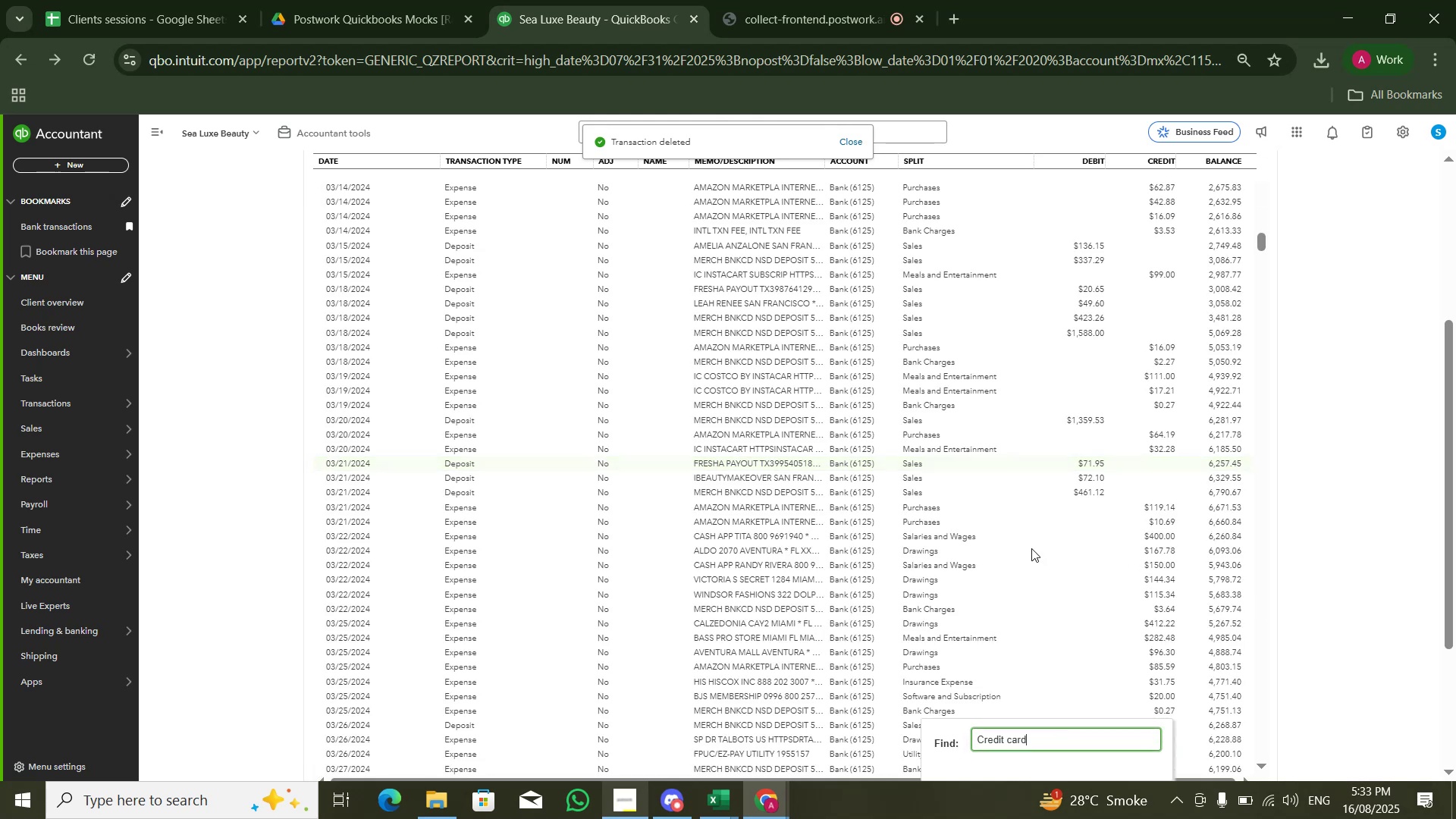 
key(NumpadEnter)
 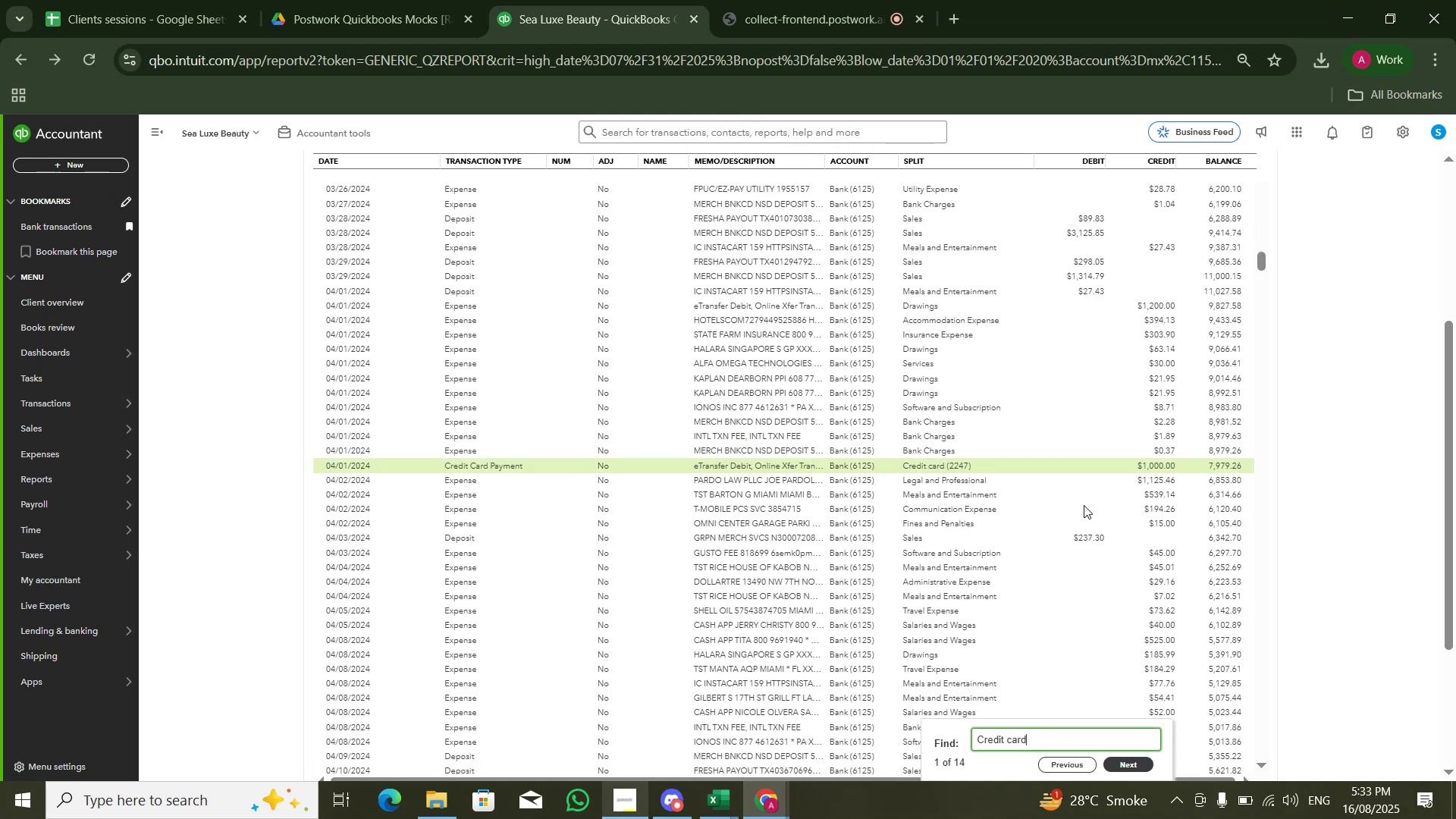 
left_click([1169, 465])
 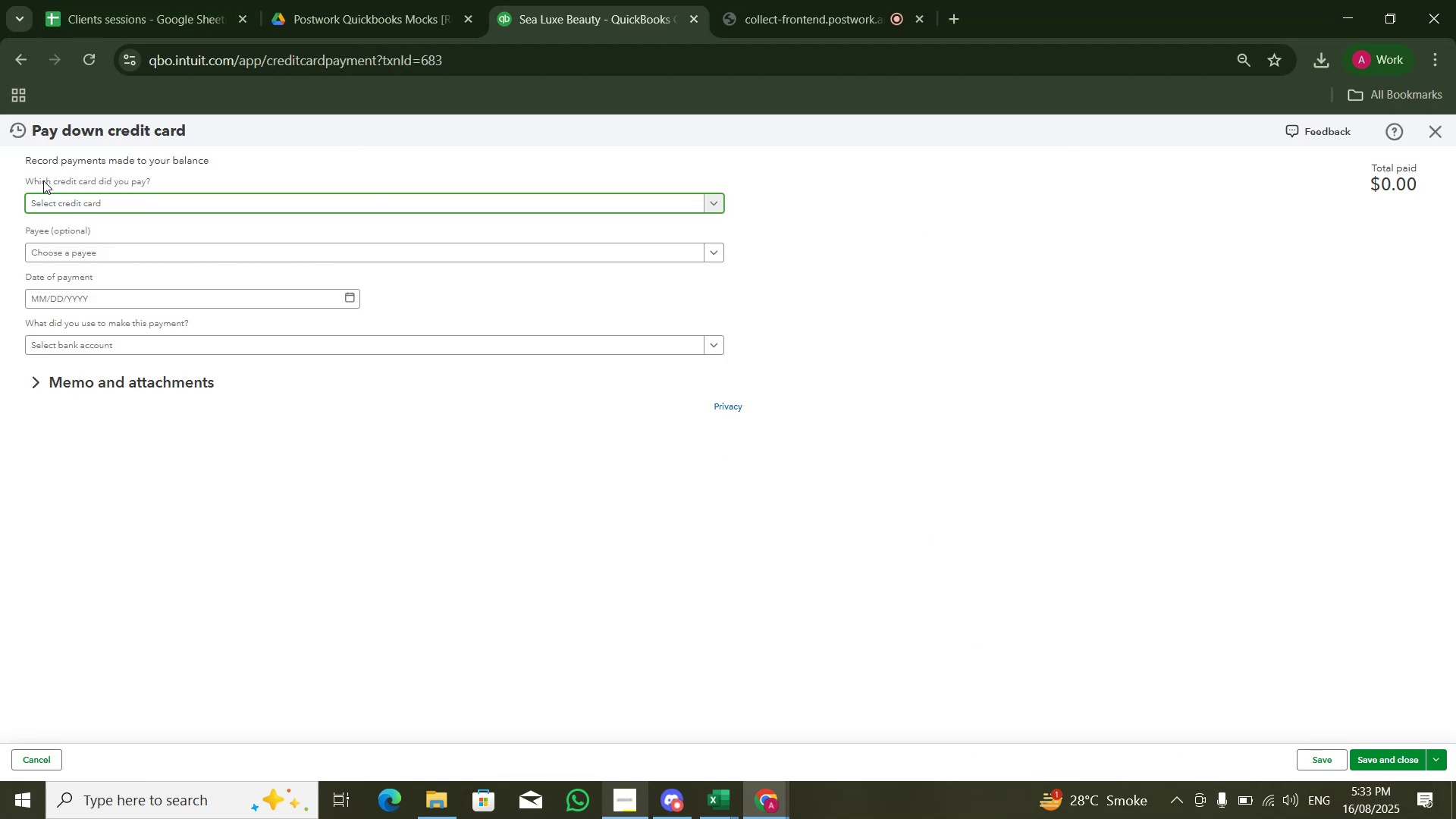 
left_click([57, 180])
 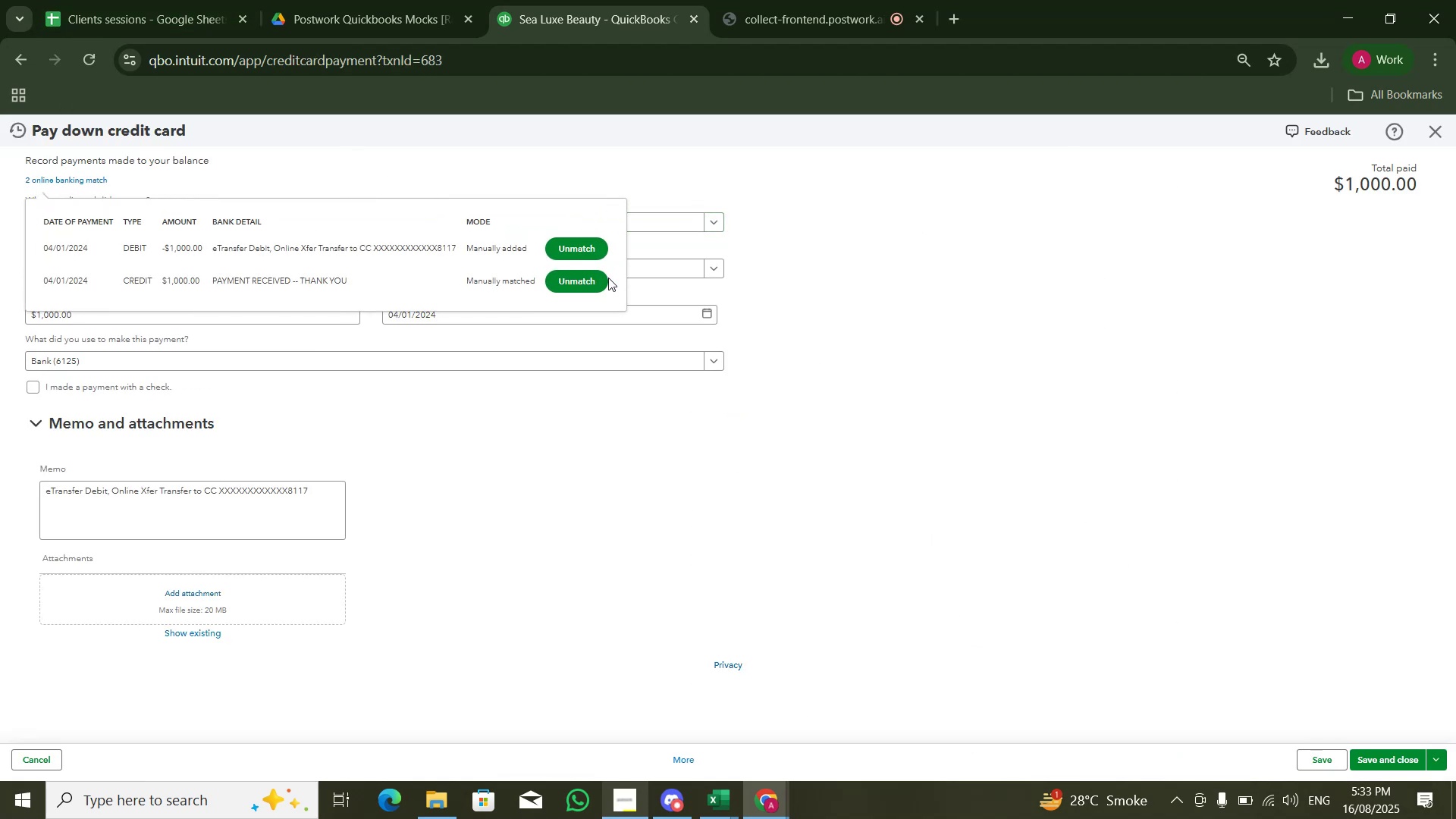 
left_click([591, 243])
 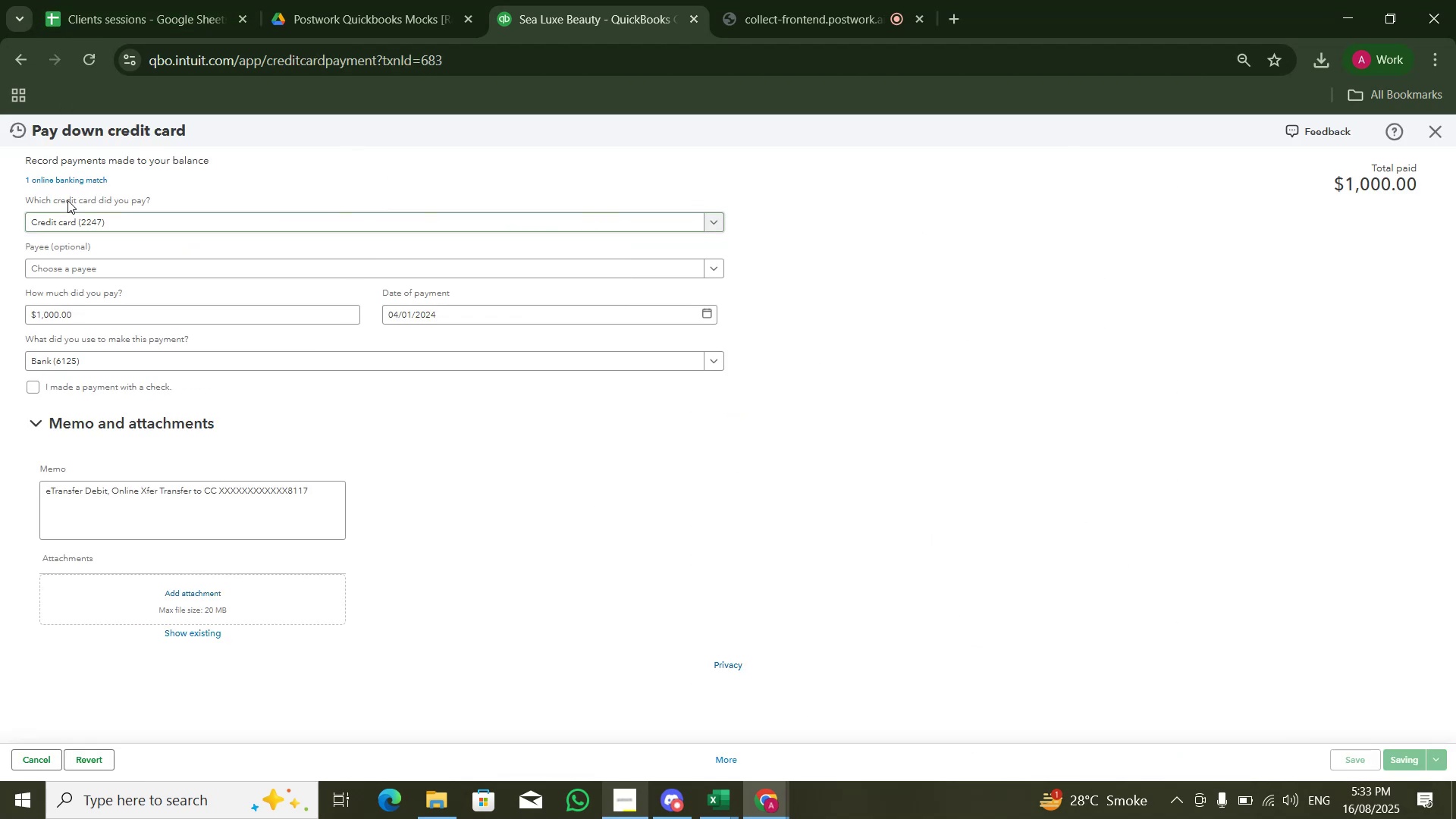 
left_click([74, 180])
 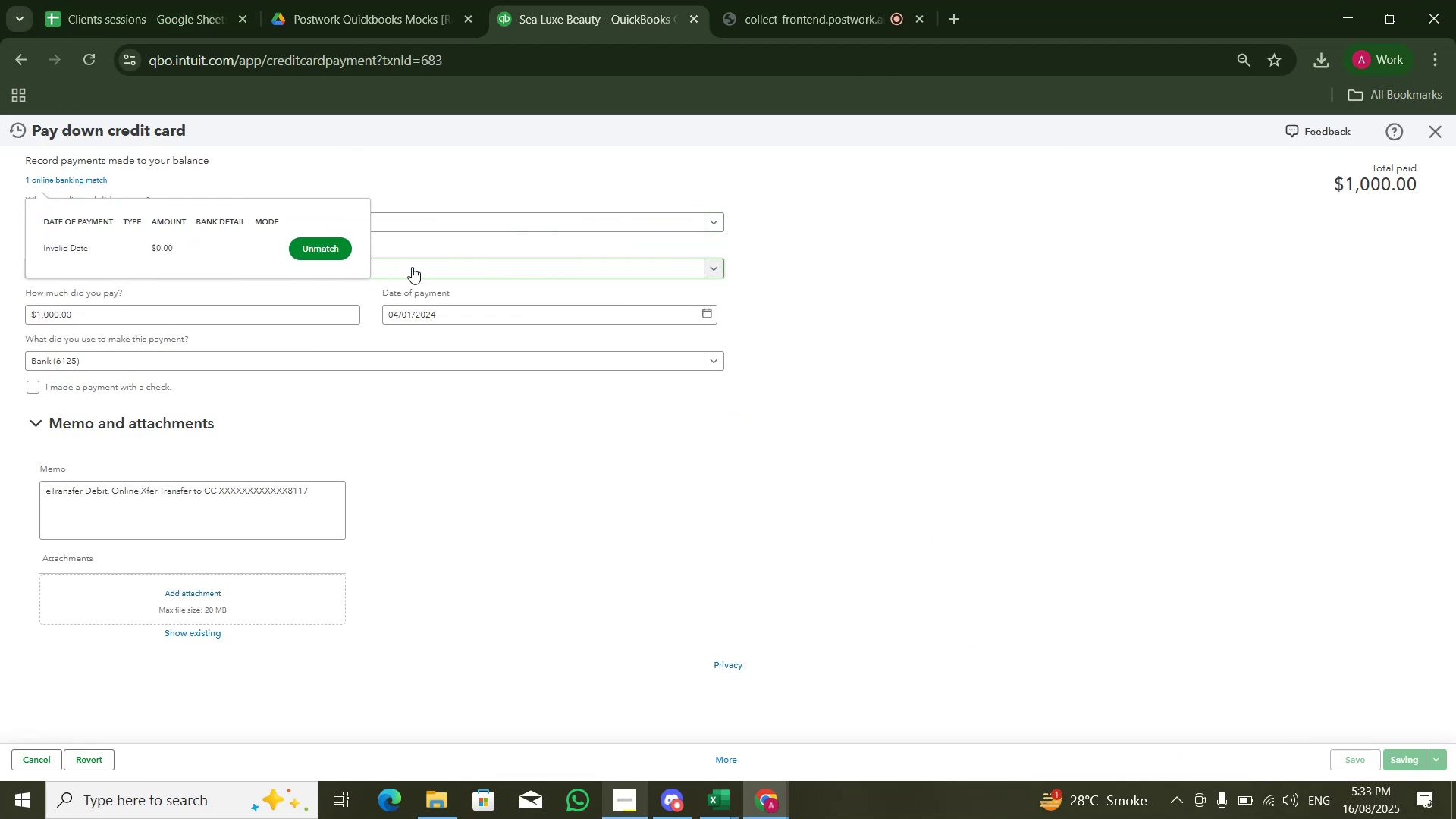 
left_click([313, 249])
 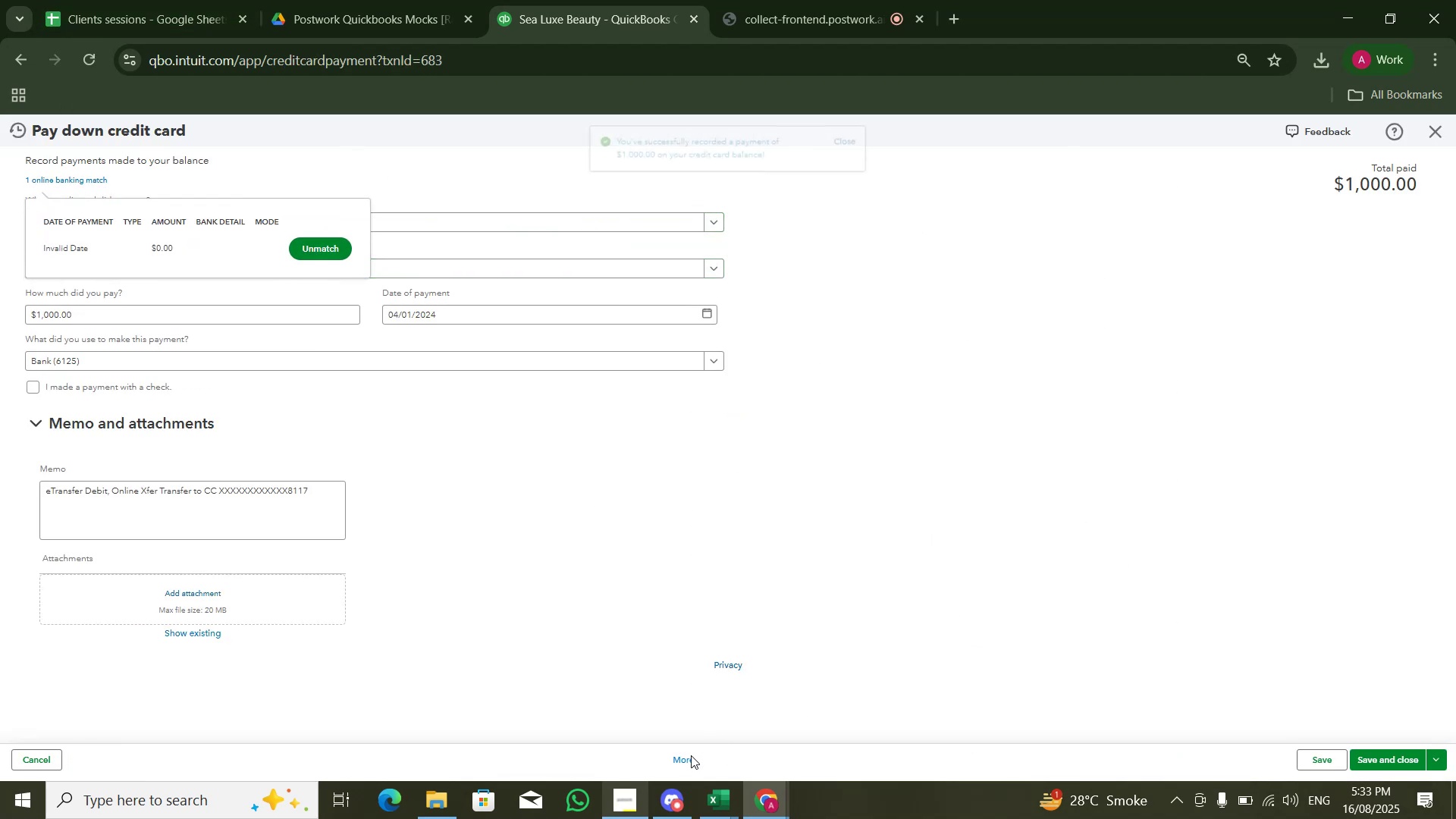 
left_click([683, 755])
 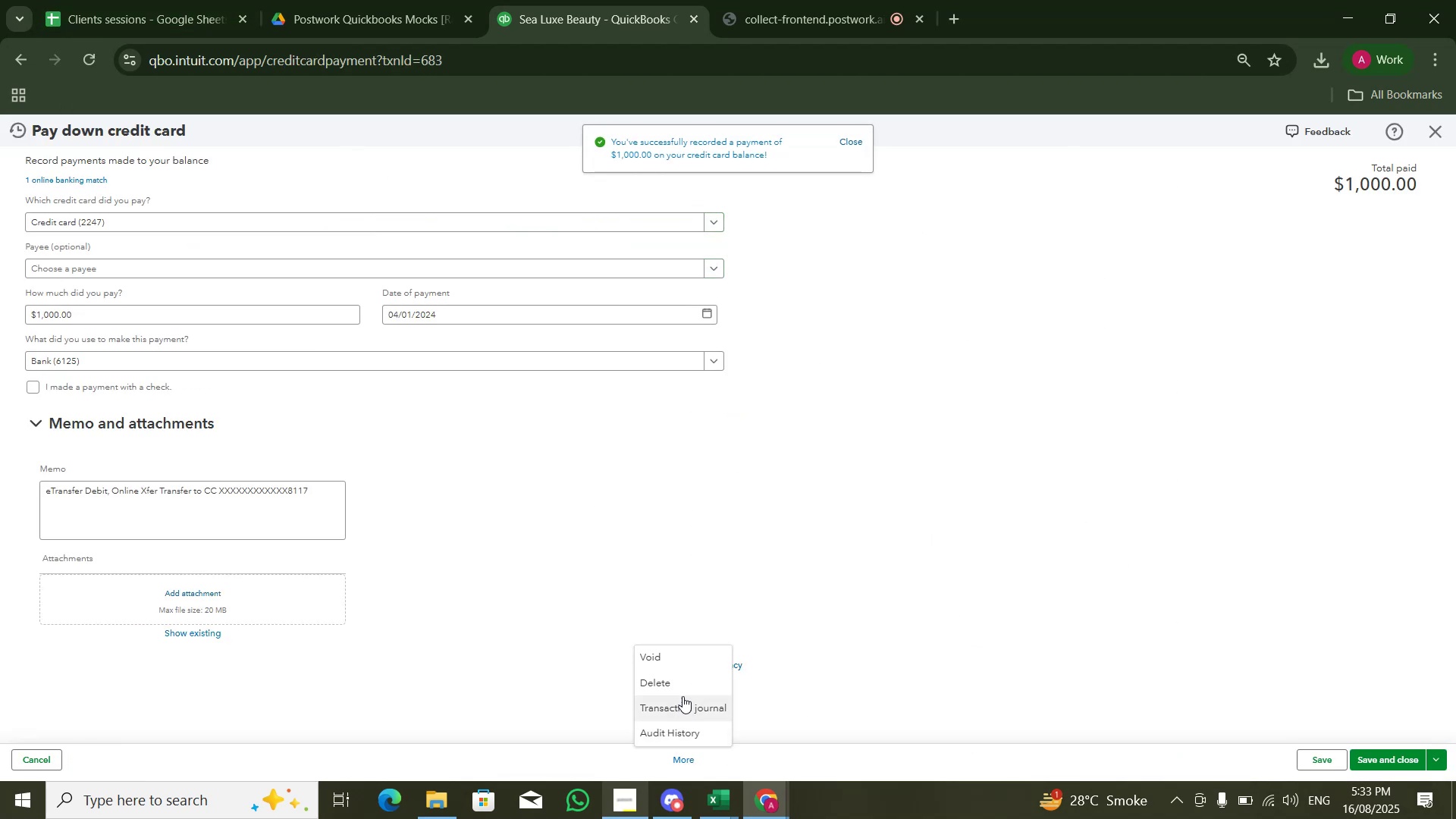 
left_click([682, 685])
 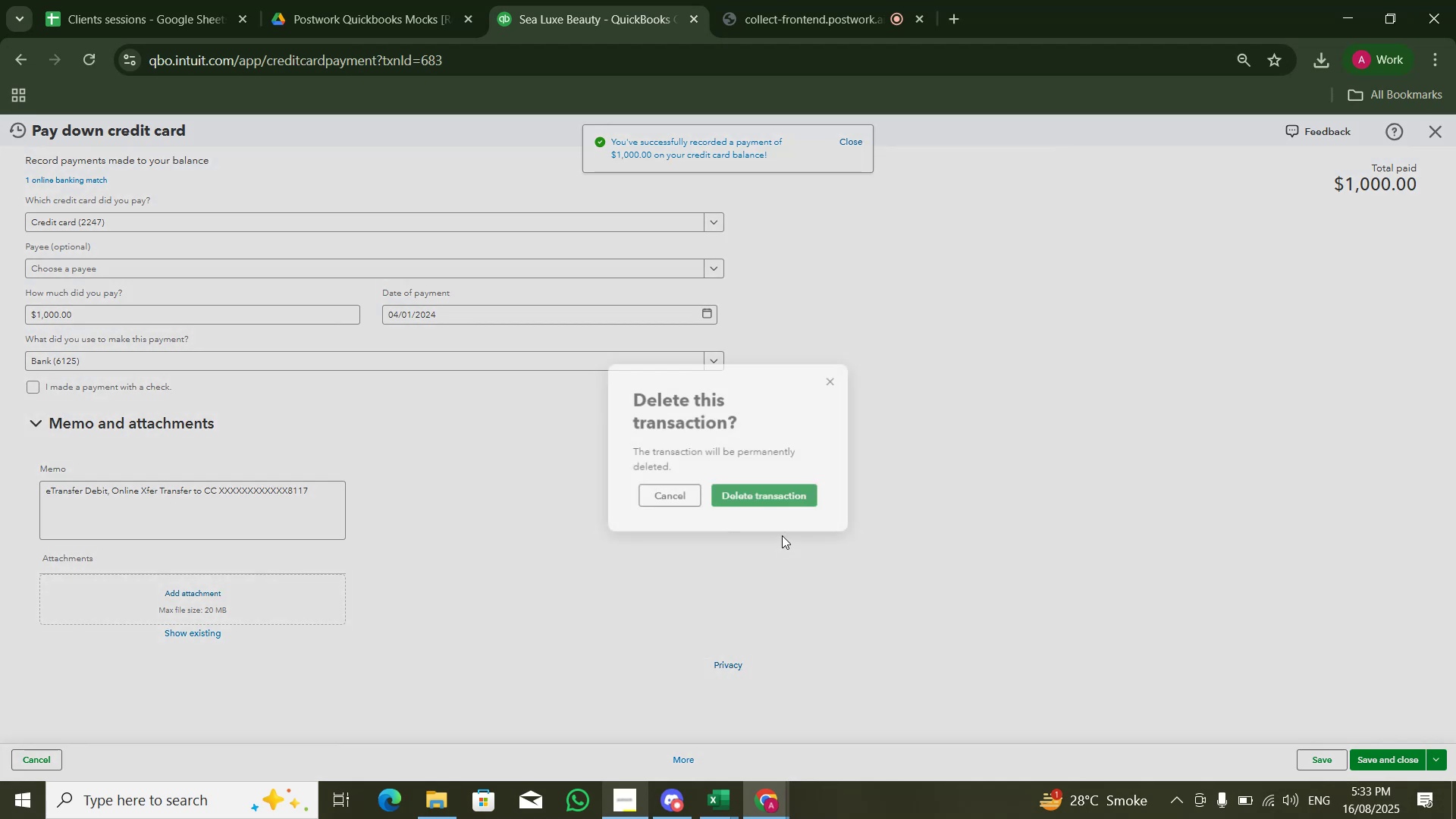 
left_click([762, 486])
 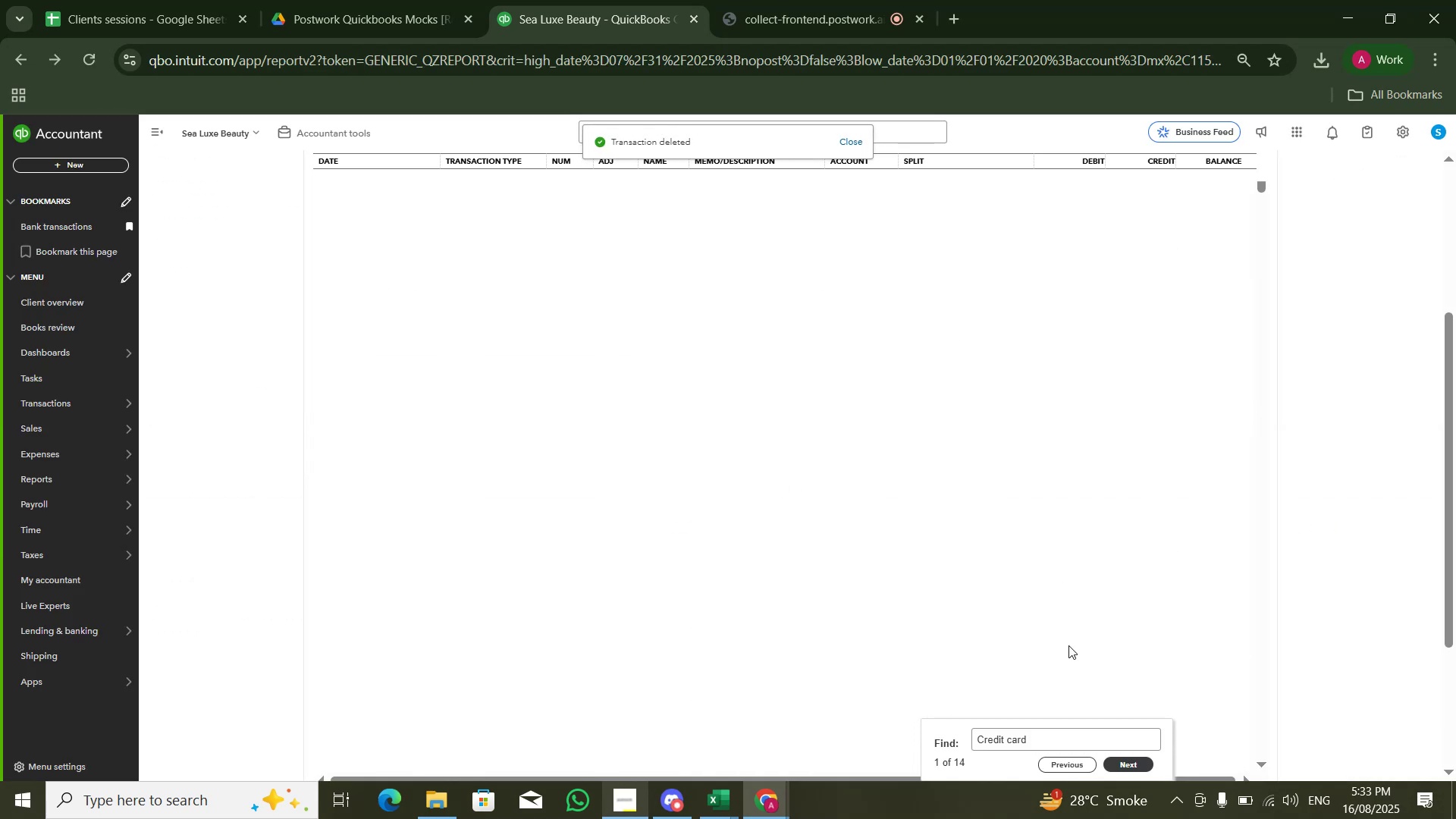 
wait(5.6)
 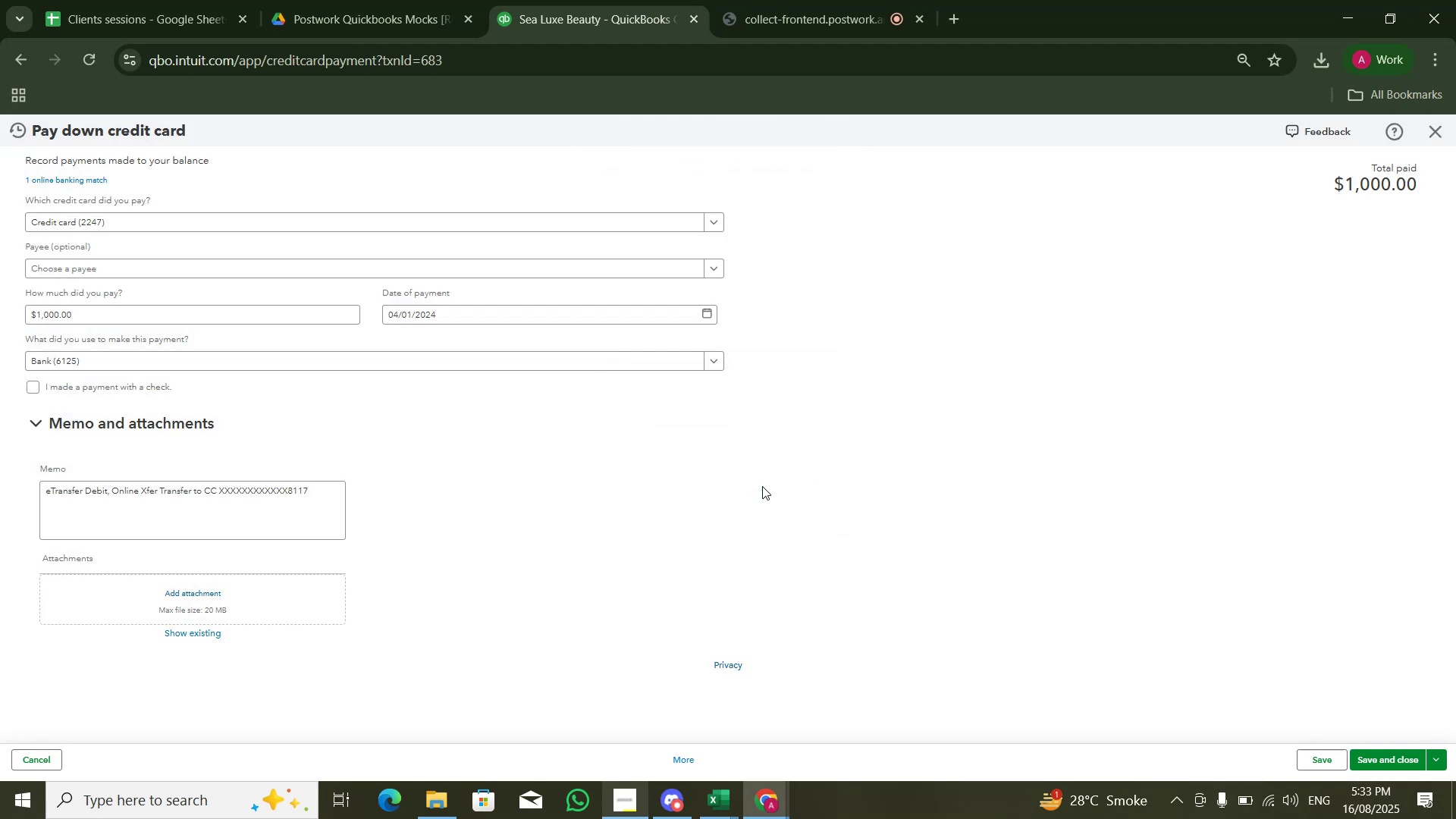 
key(Control+F)
 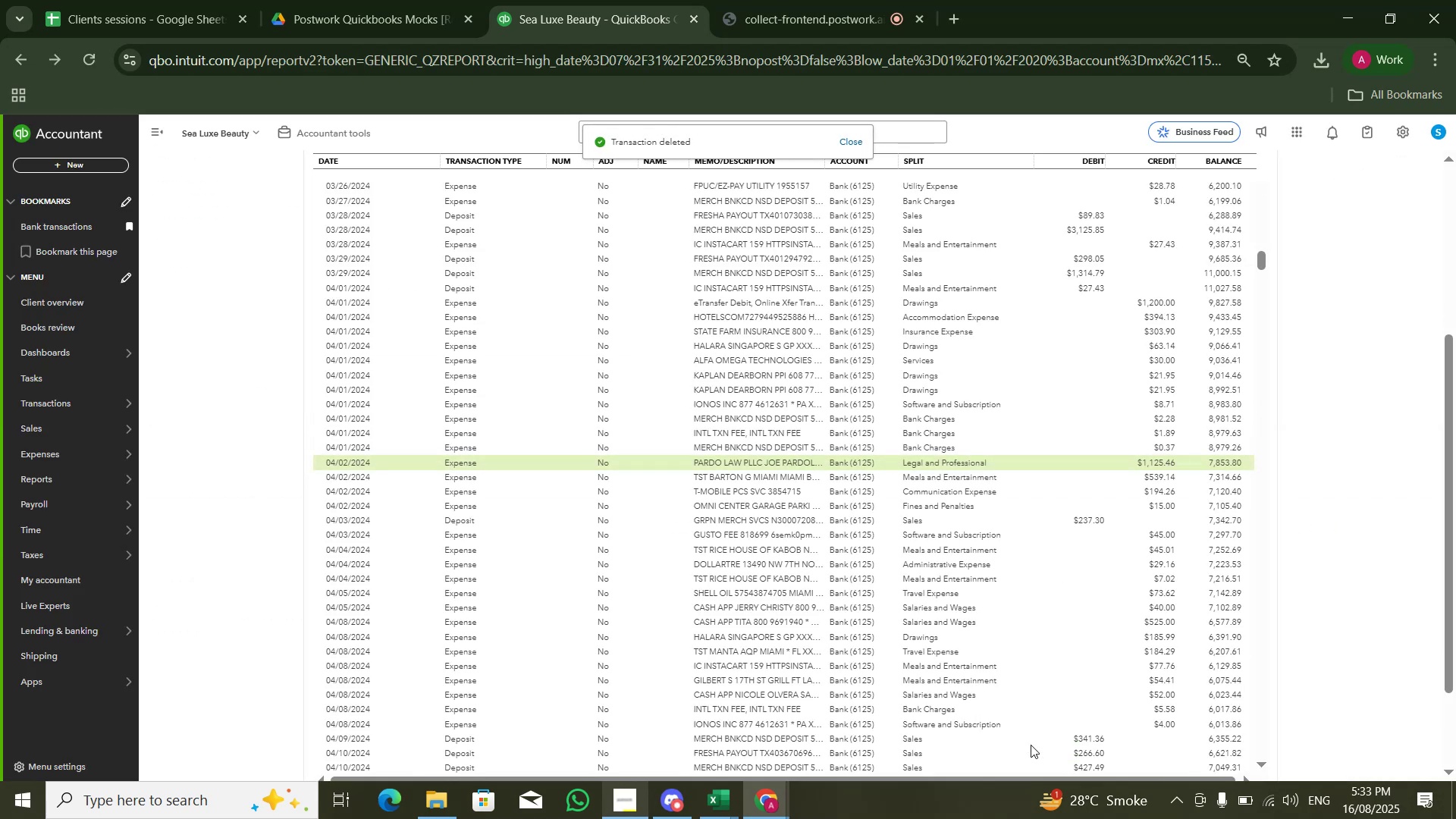 
key(Control+V)
 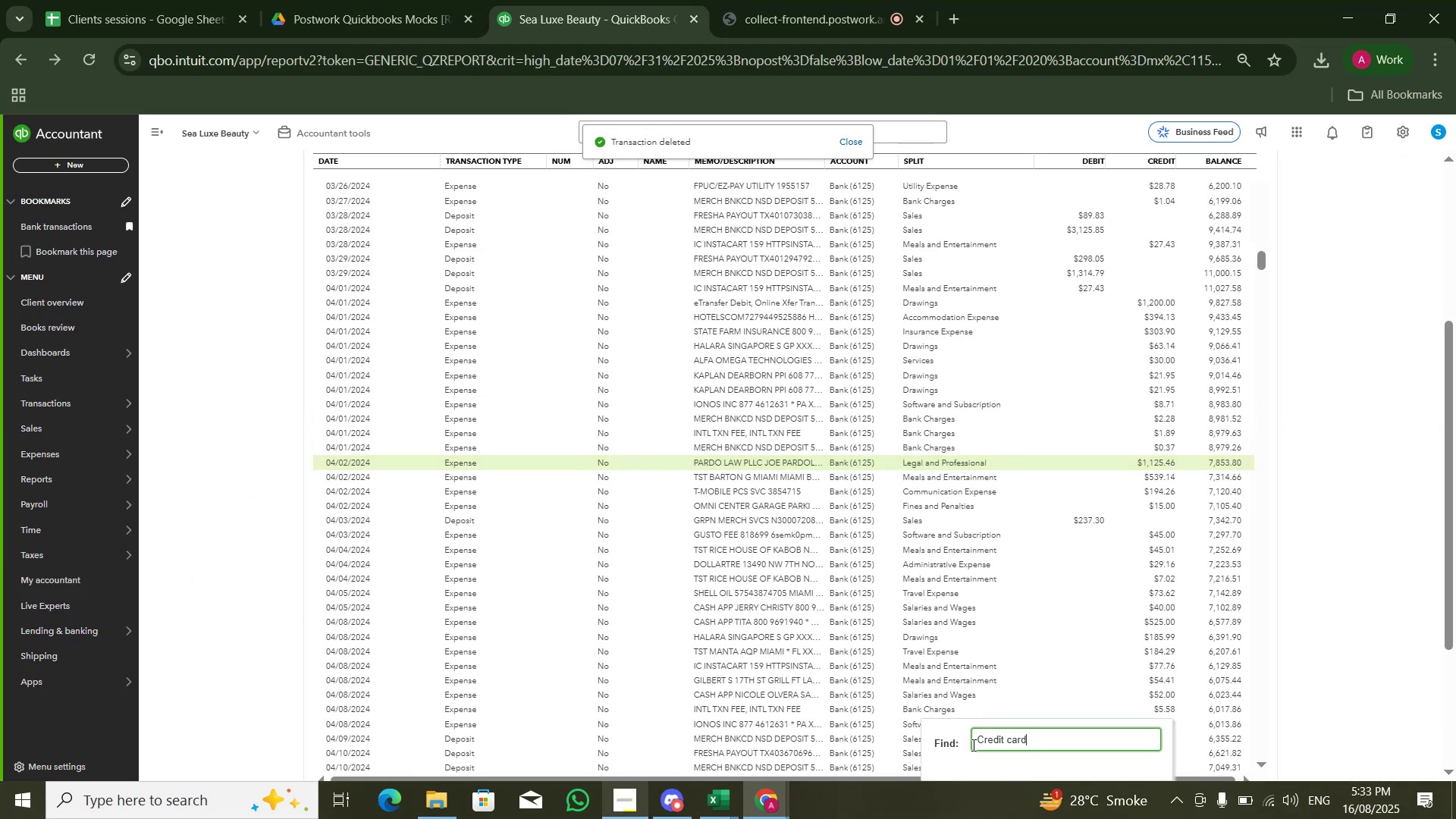 
key(NumpadEnter)
 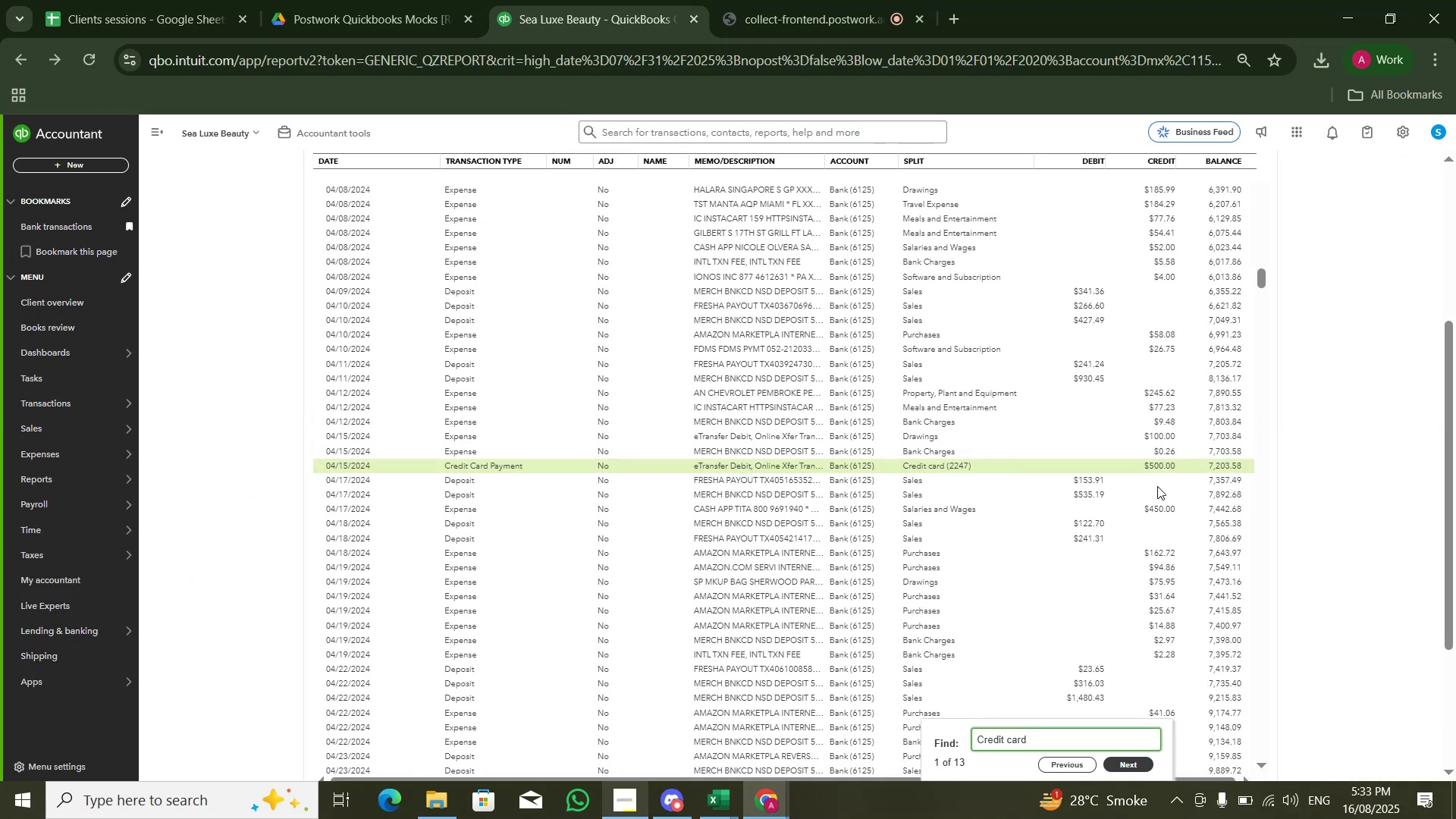 
double_click([1163, 468])
 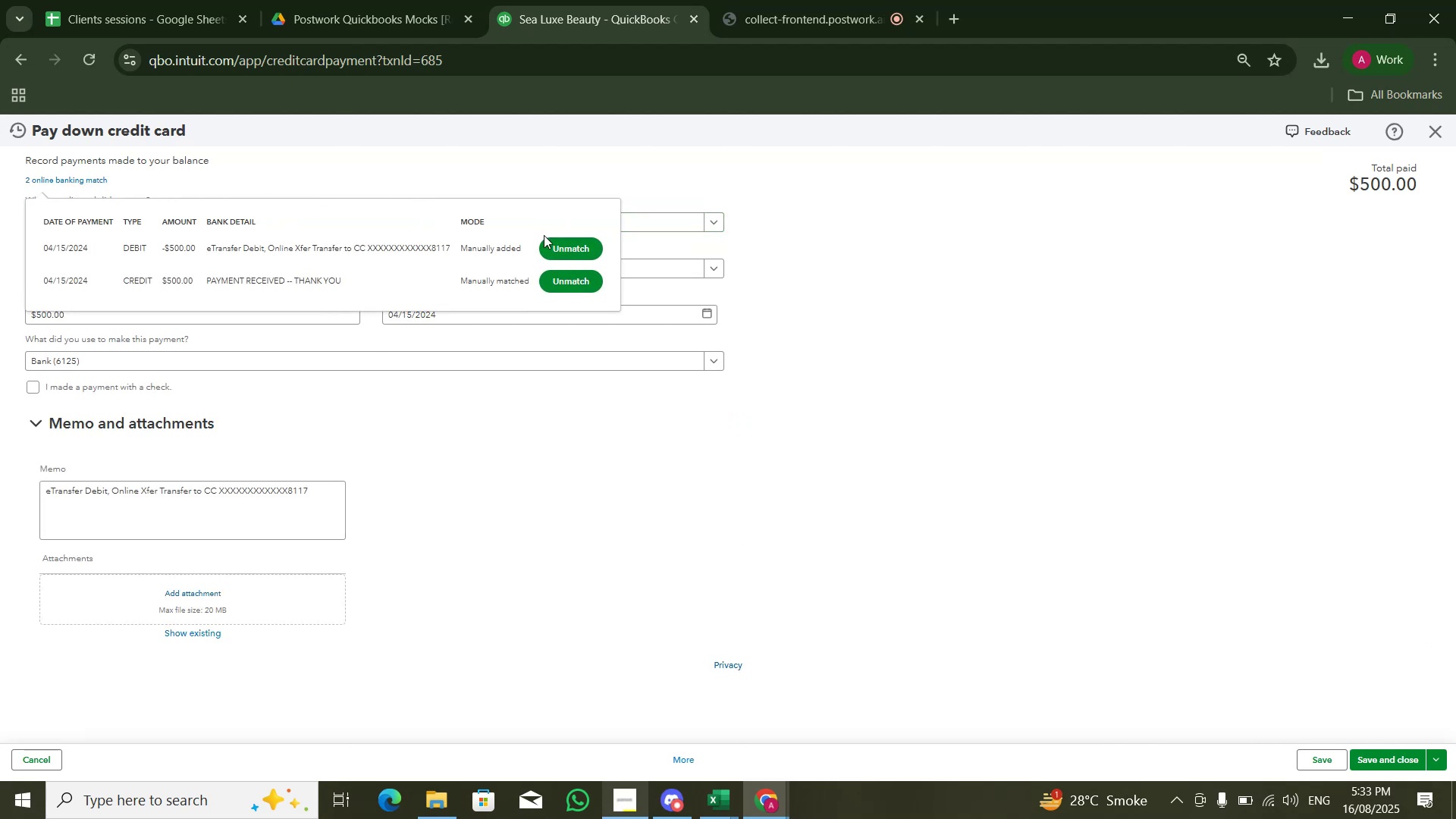 
wait(5.82)
 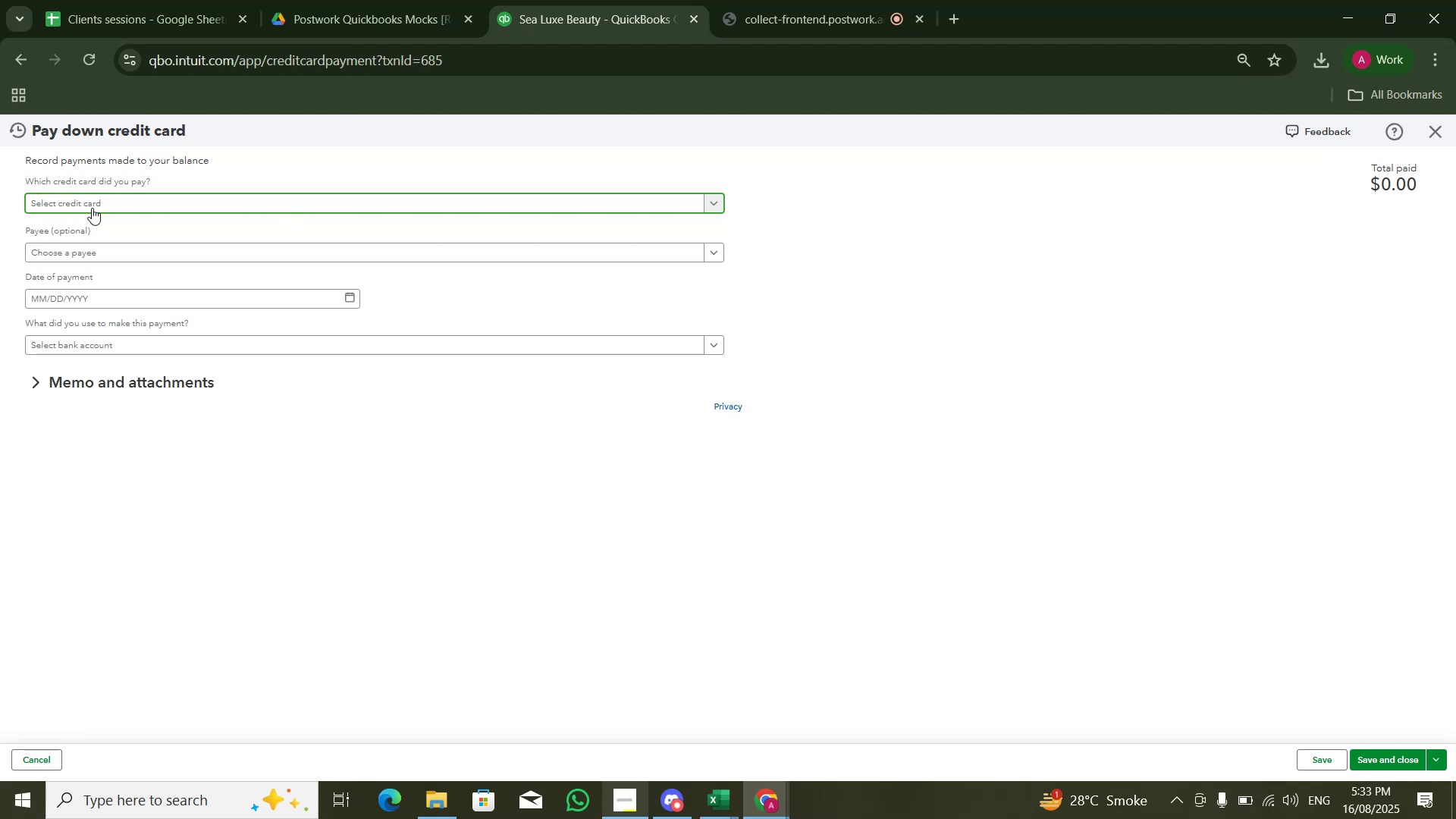 
left_click([325, 241])
 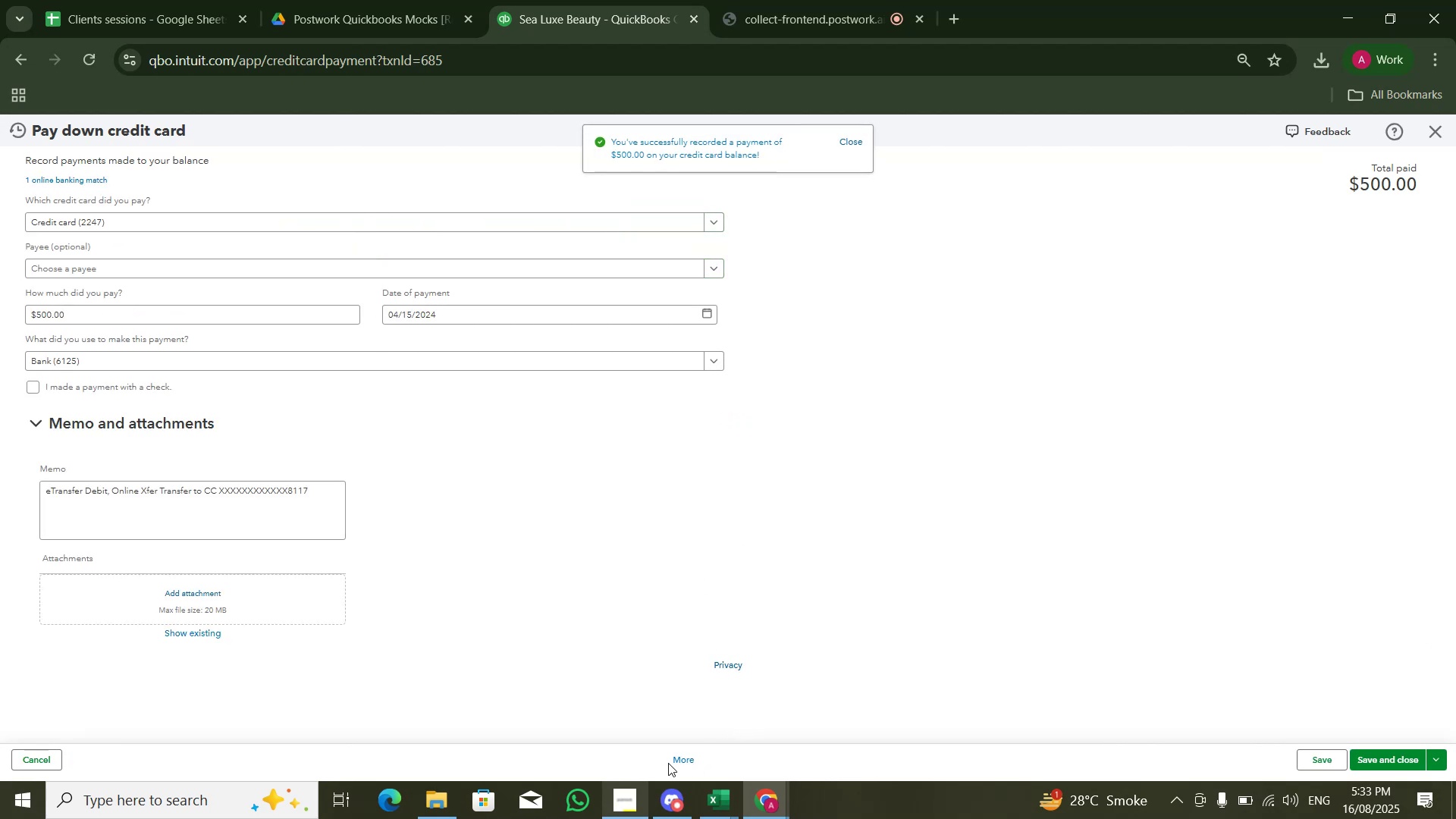 
left_click([677, 679])
 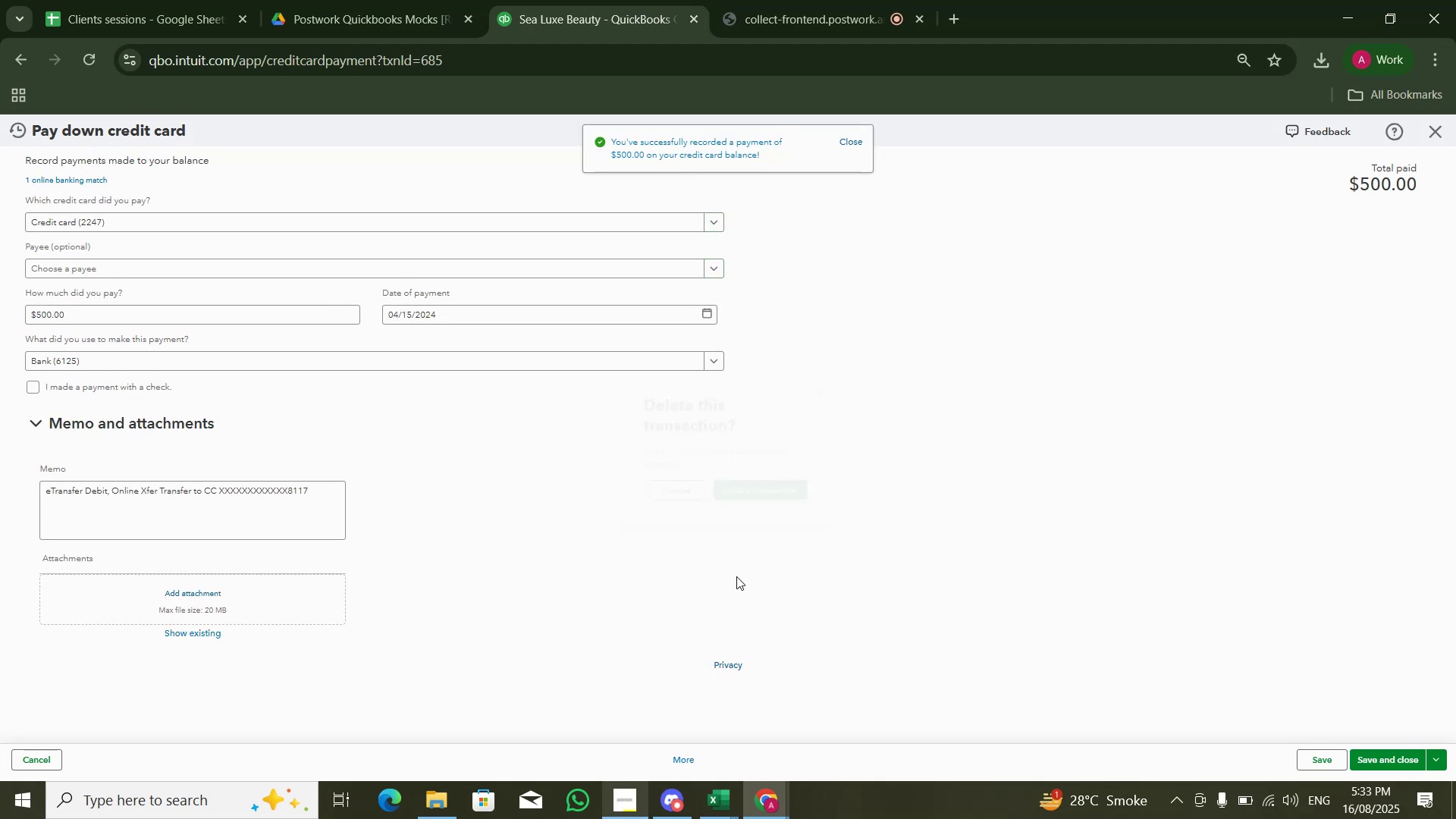 
left_click([747, 494])
 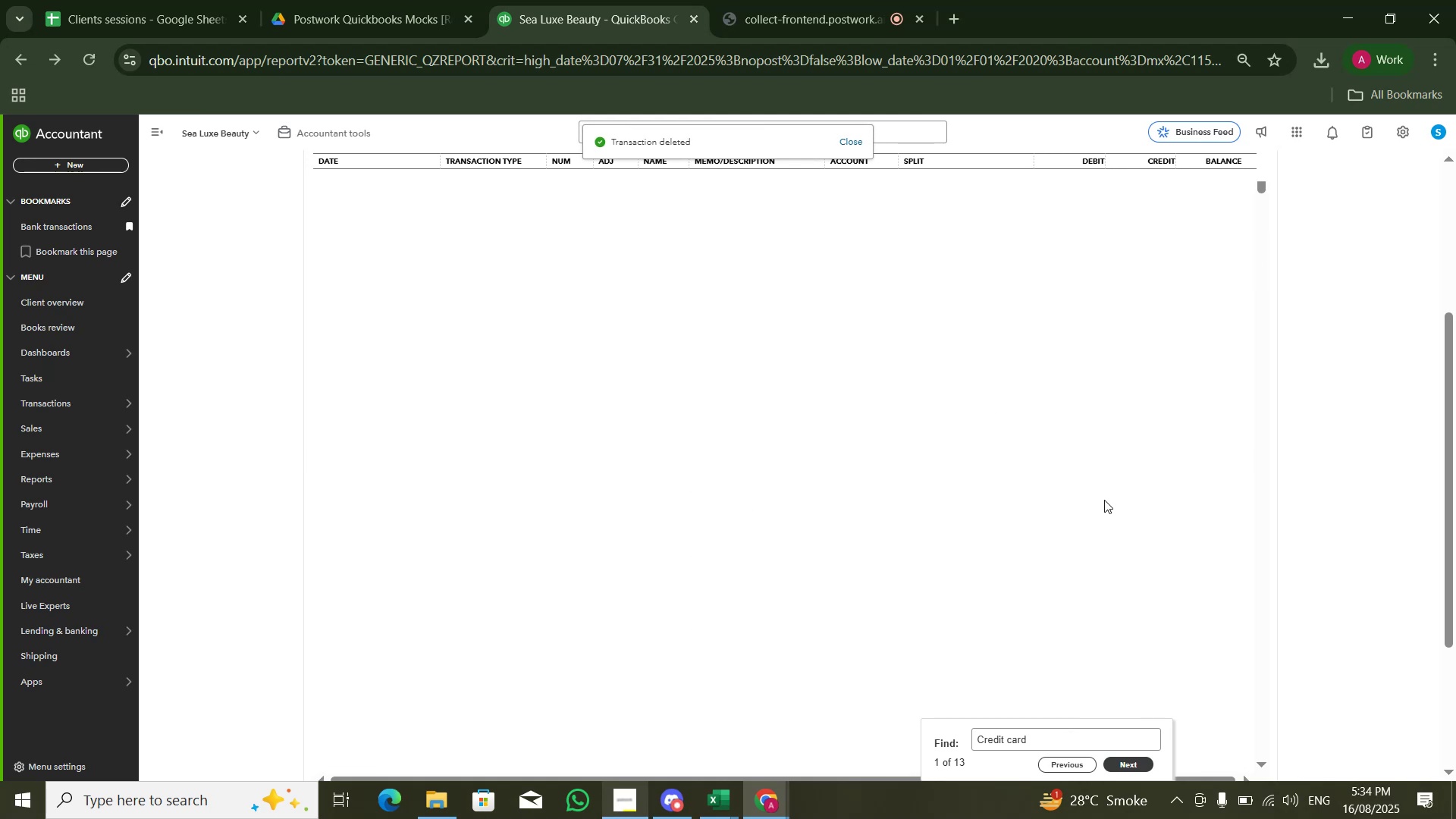 
wait(5.13)
 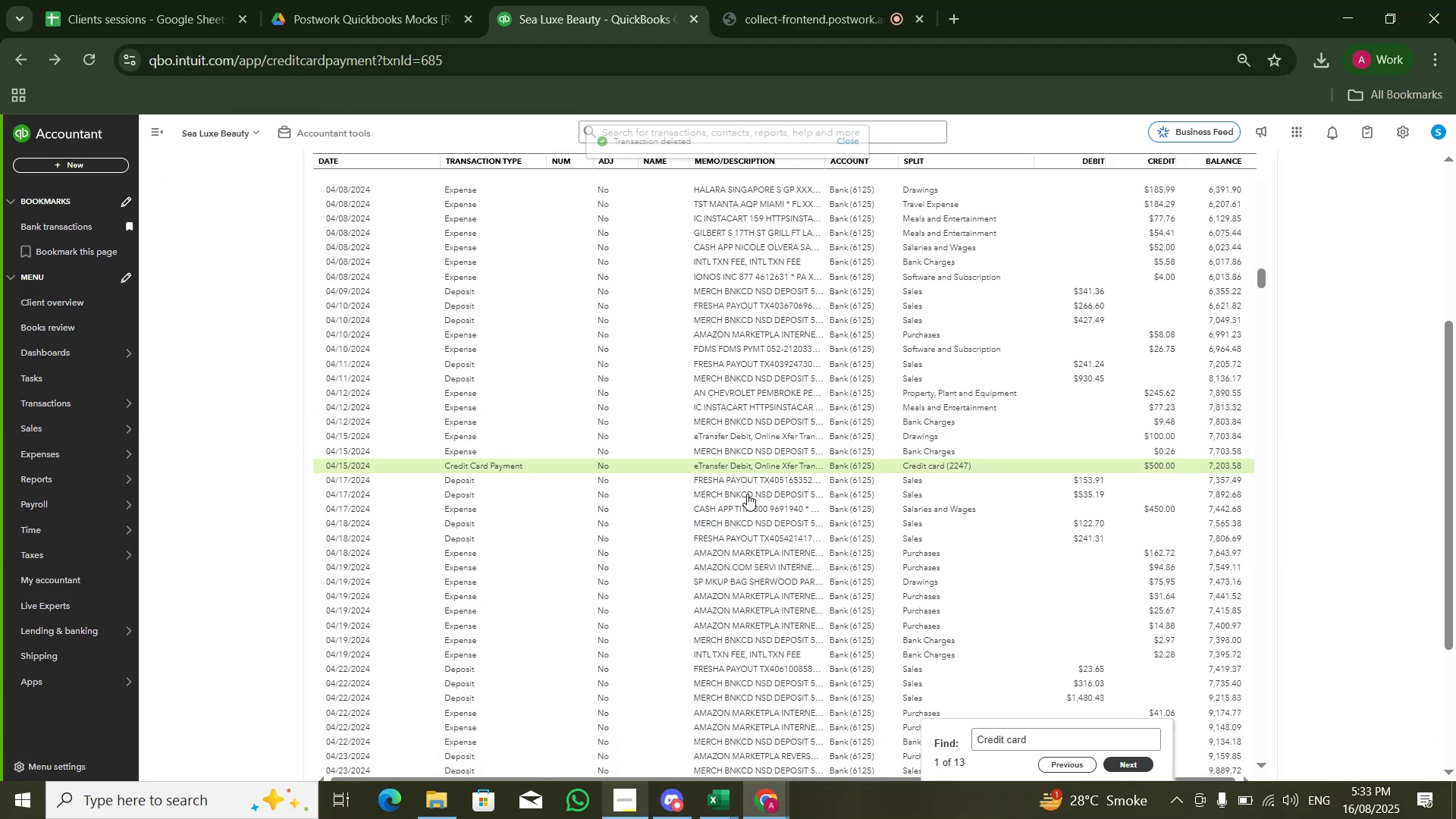 
key(Control+F)
 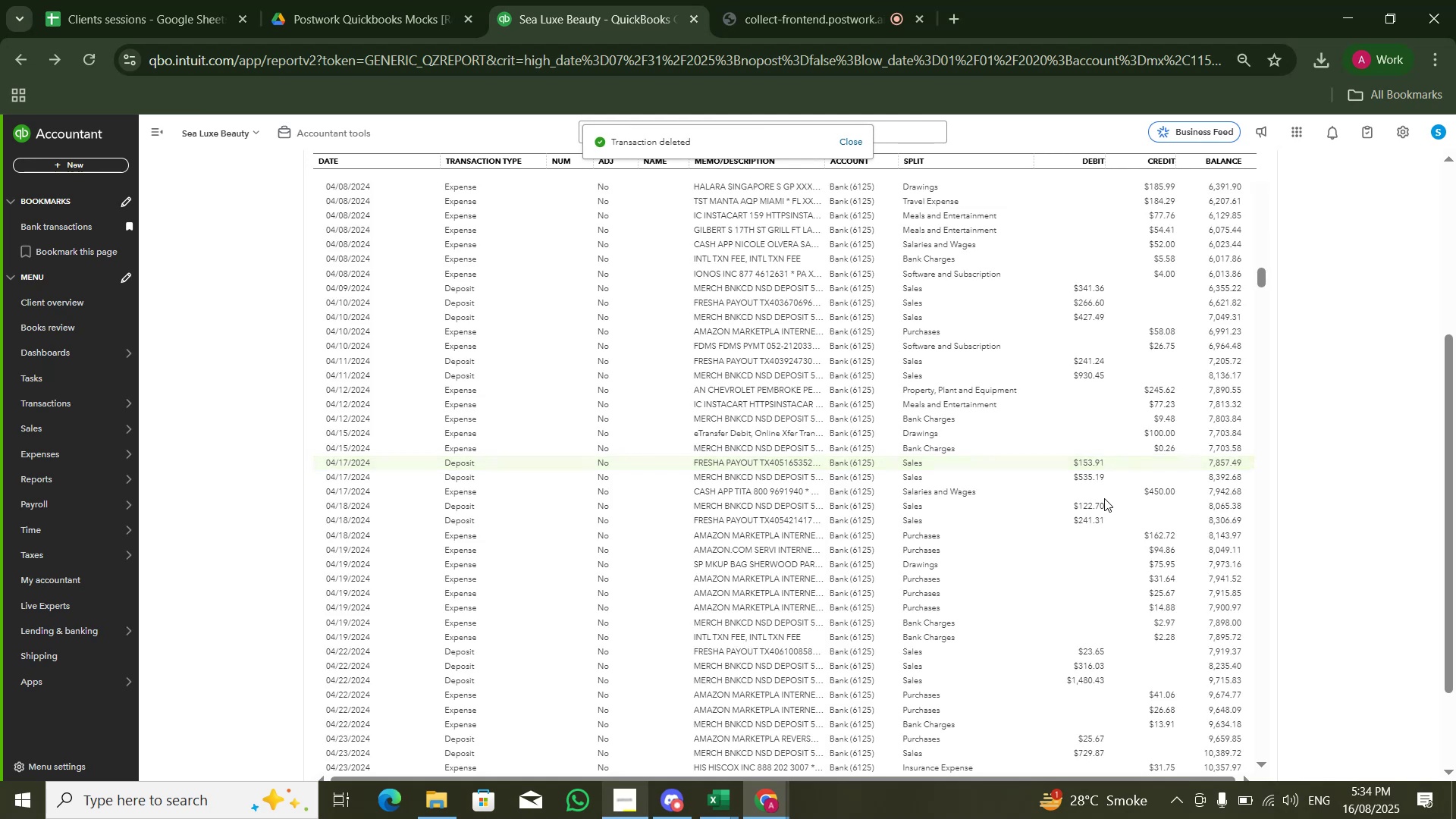 
key(Control+V)
 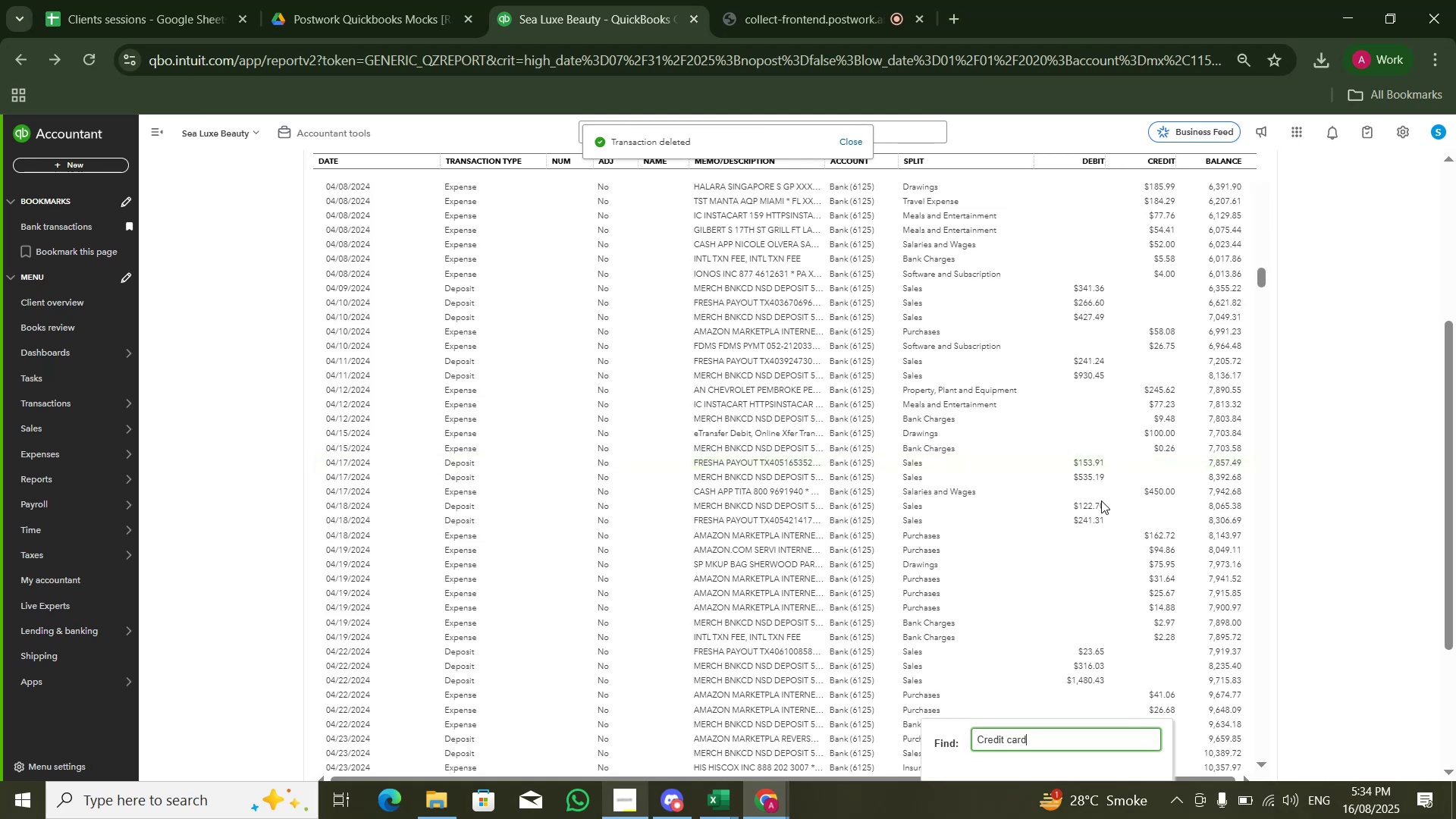 
key(NumpadEnter)
 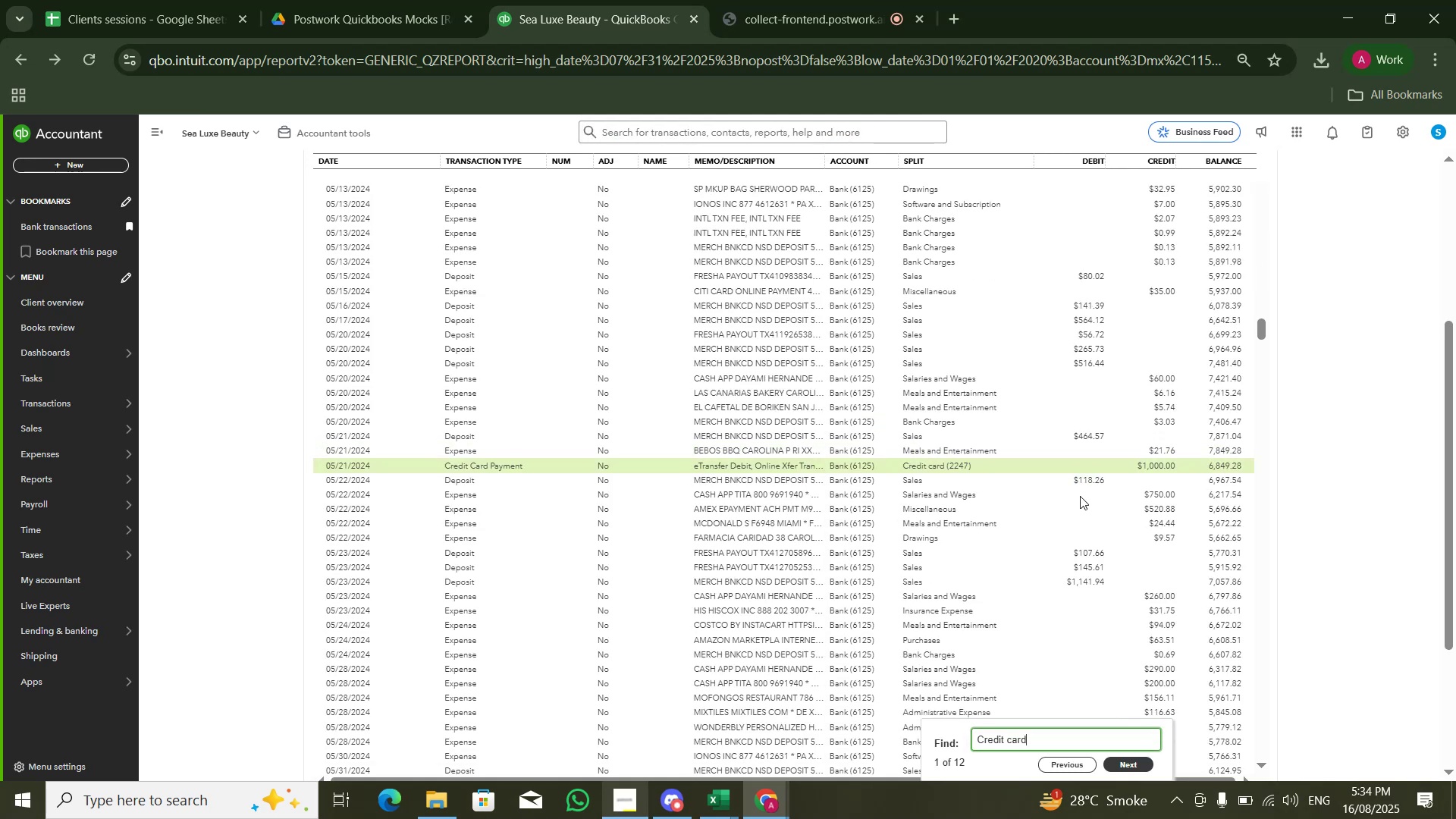 
left_click([1154, 471])
 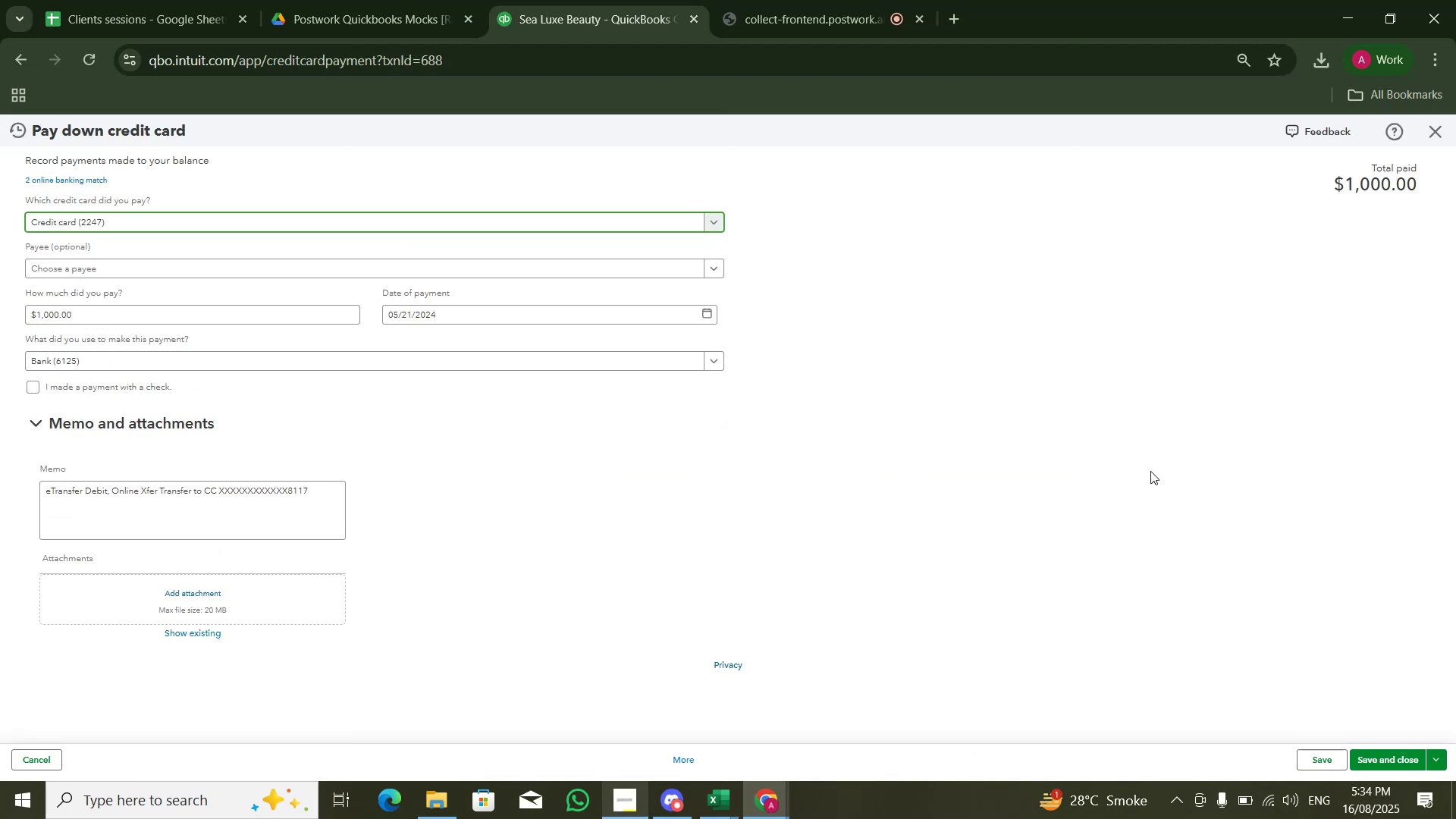 
left_click([52, 182])
 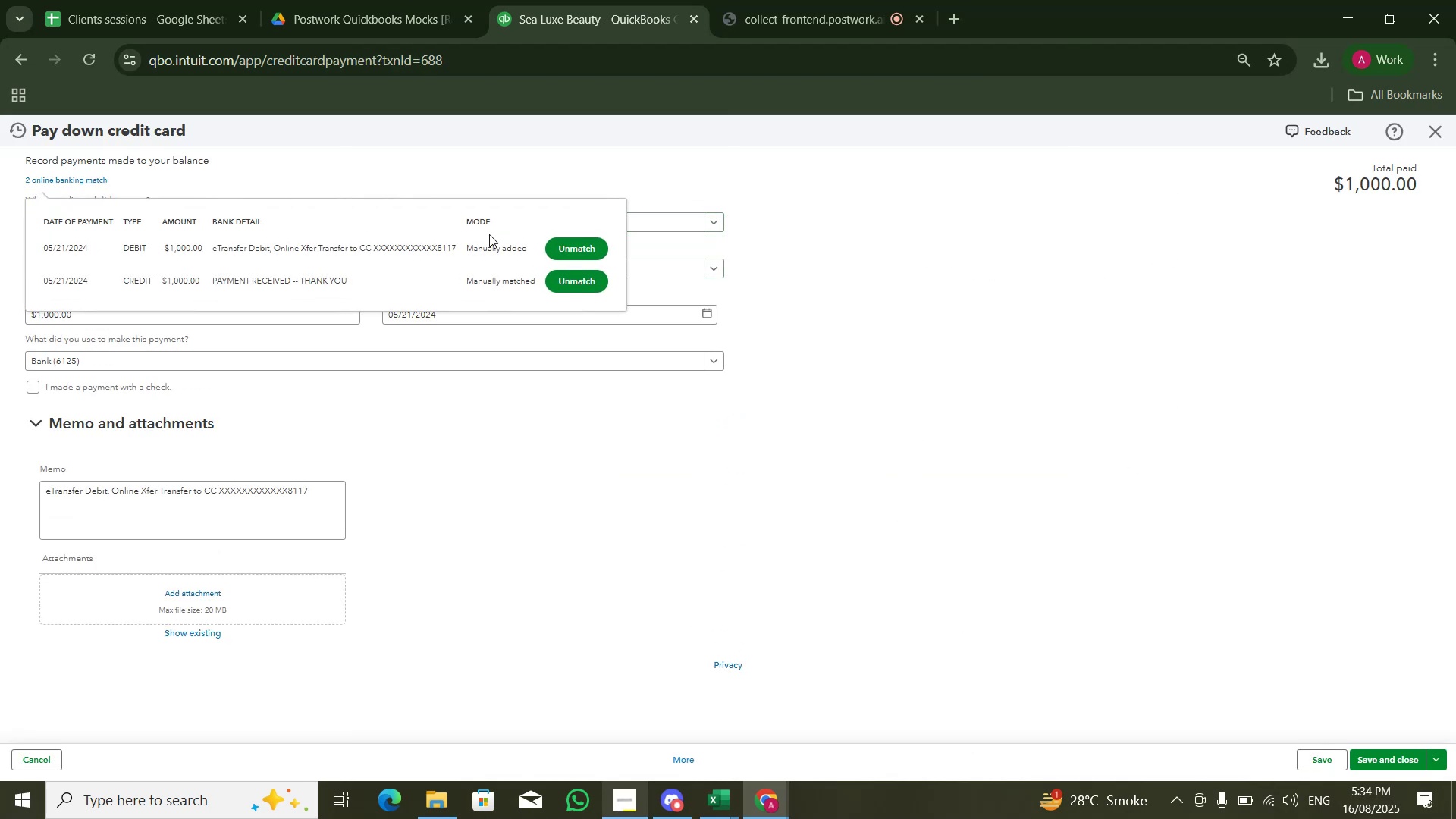 
left_click([565, 250])
 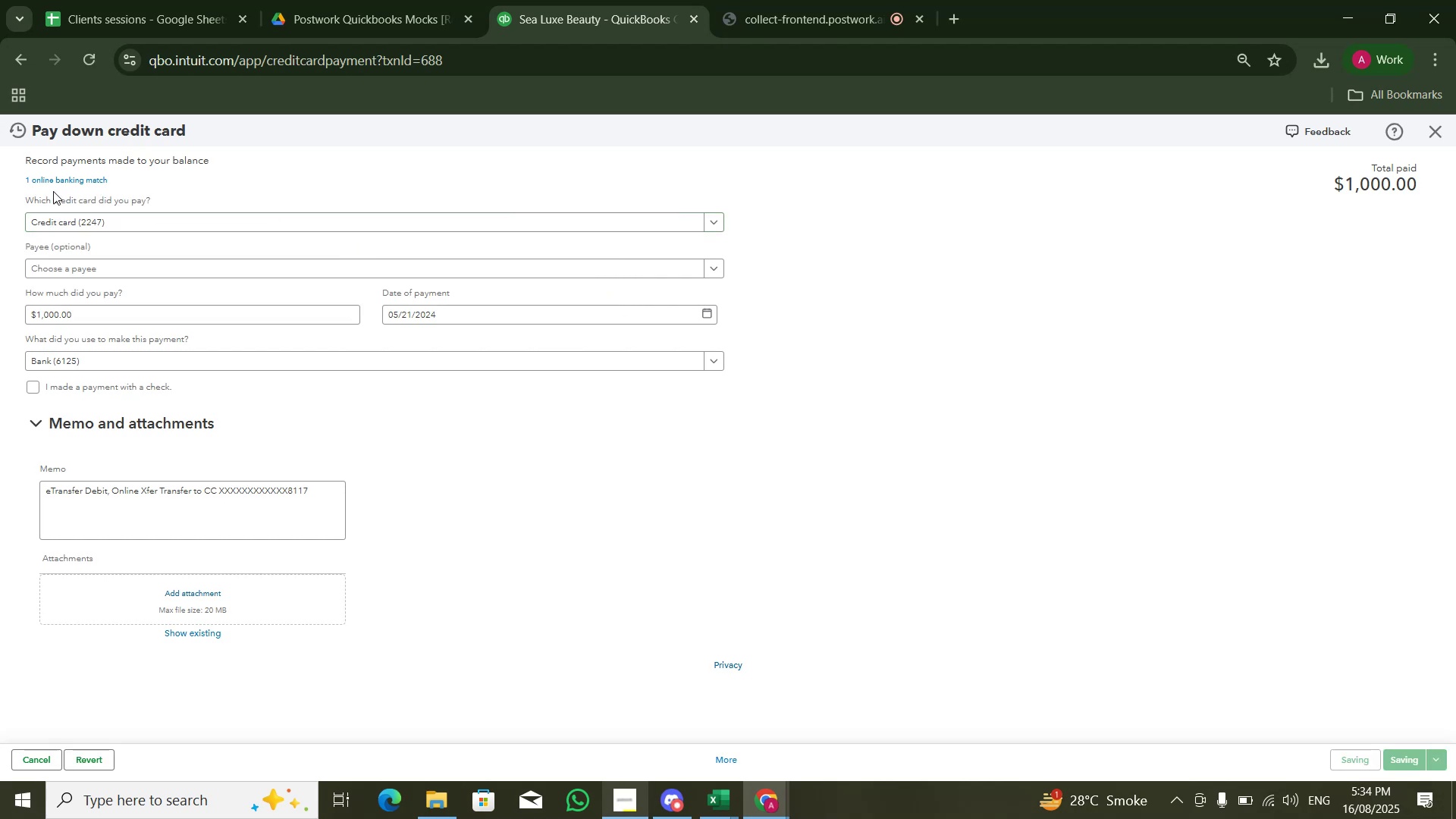 
left_click([43, 184])
 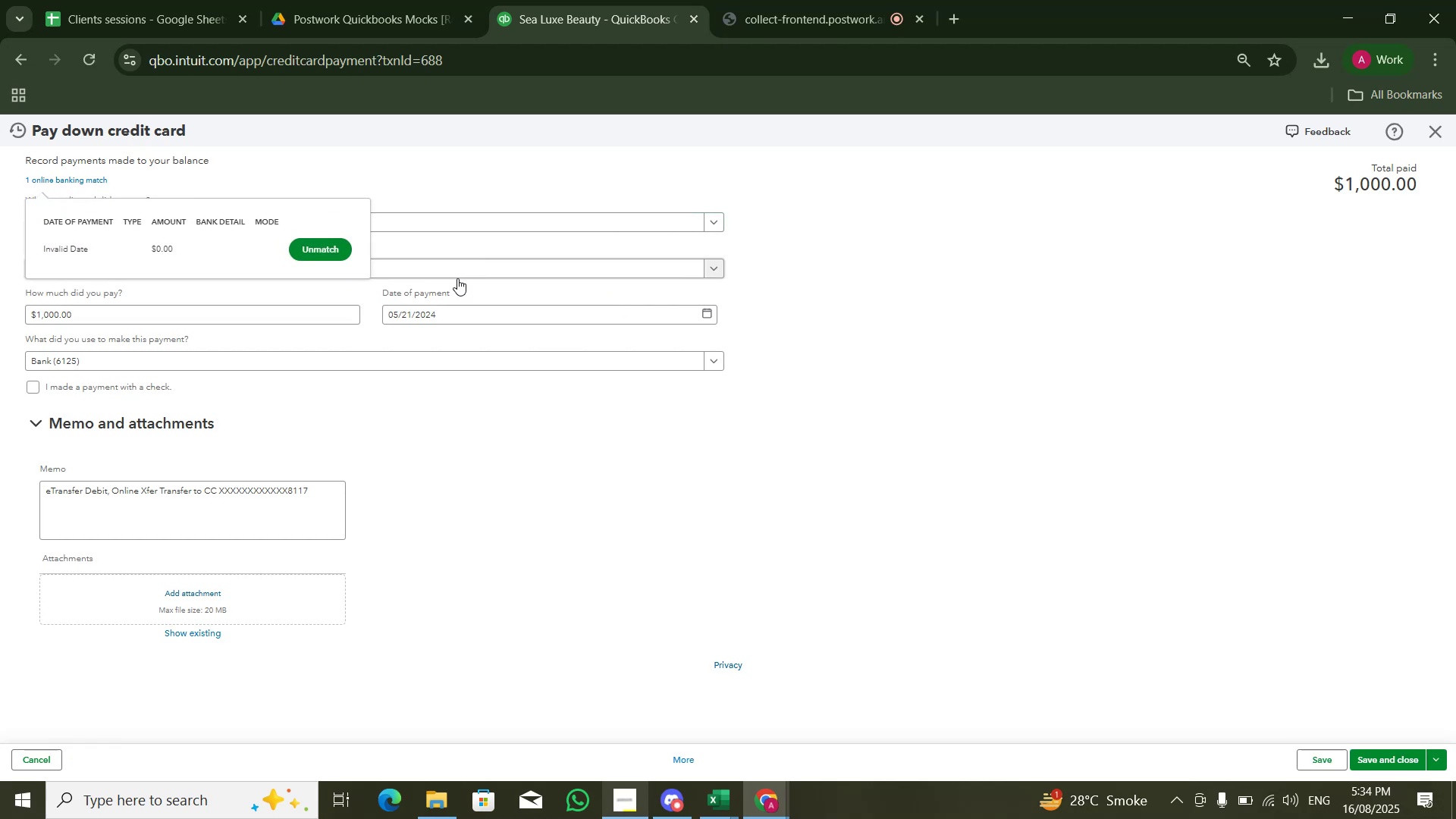 
left_click([329, 253])
 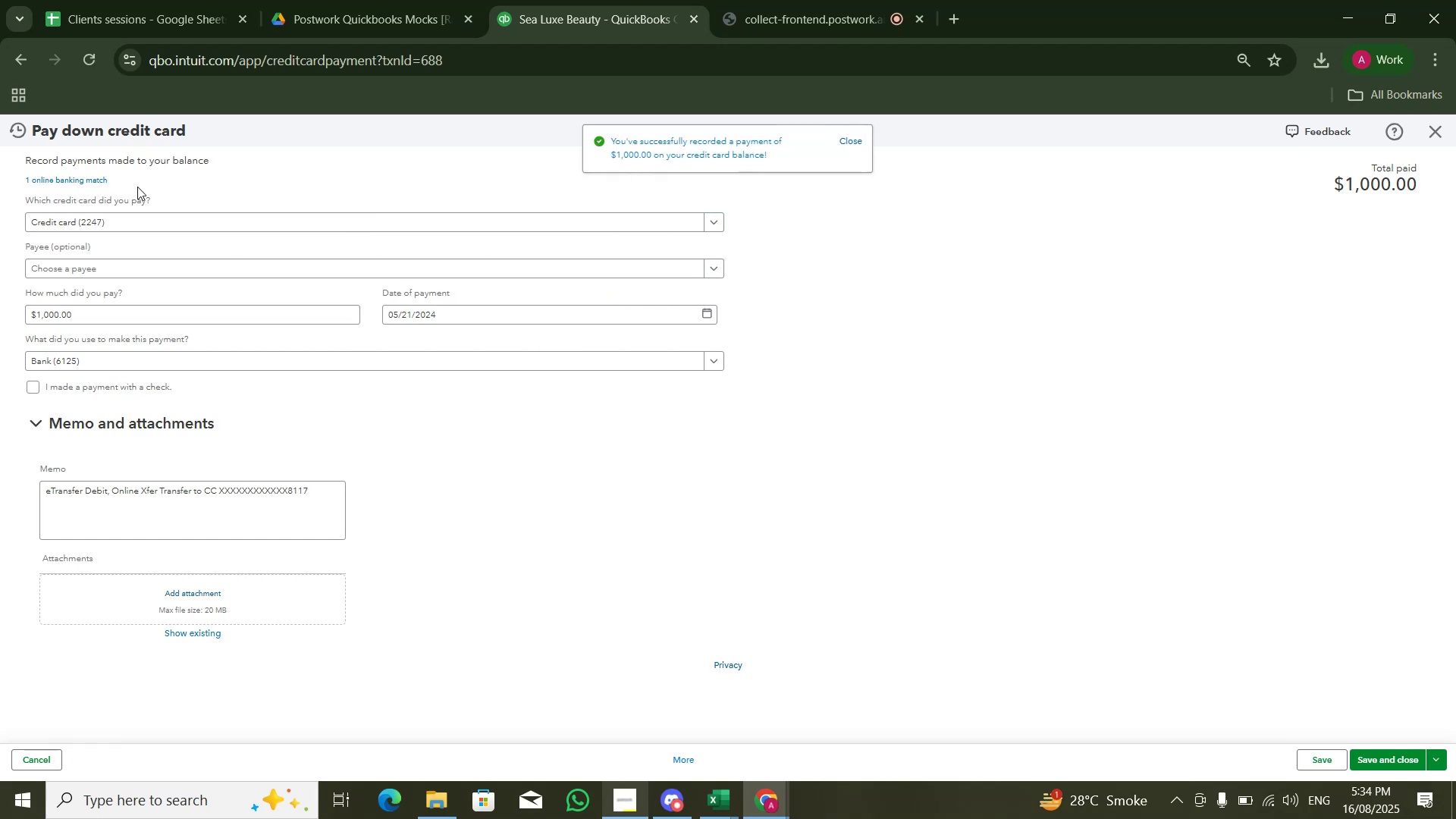 
left_click([96, 184])
 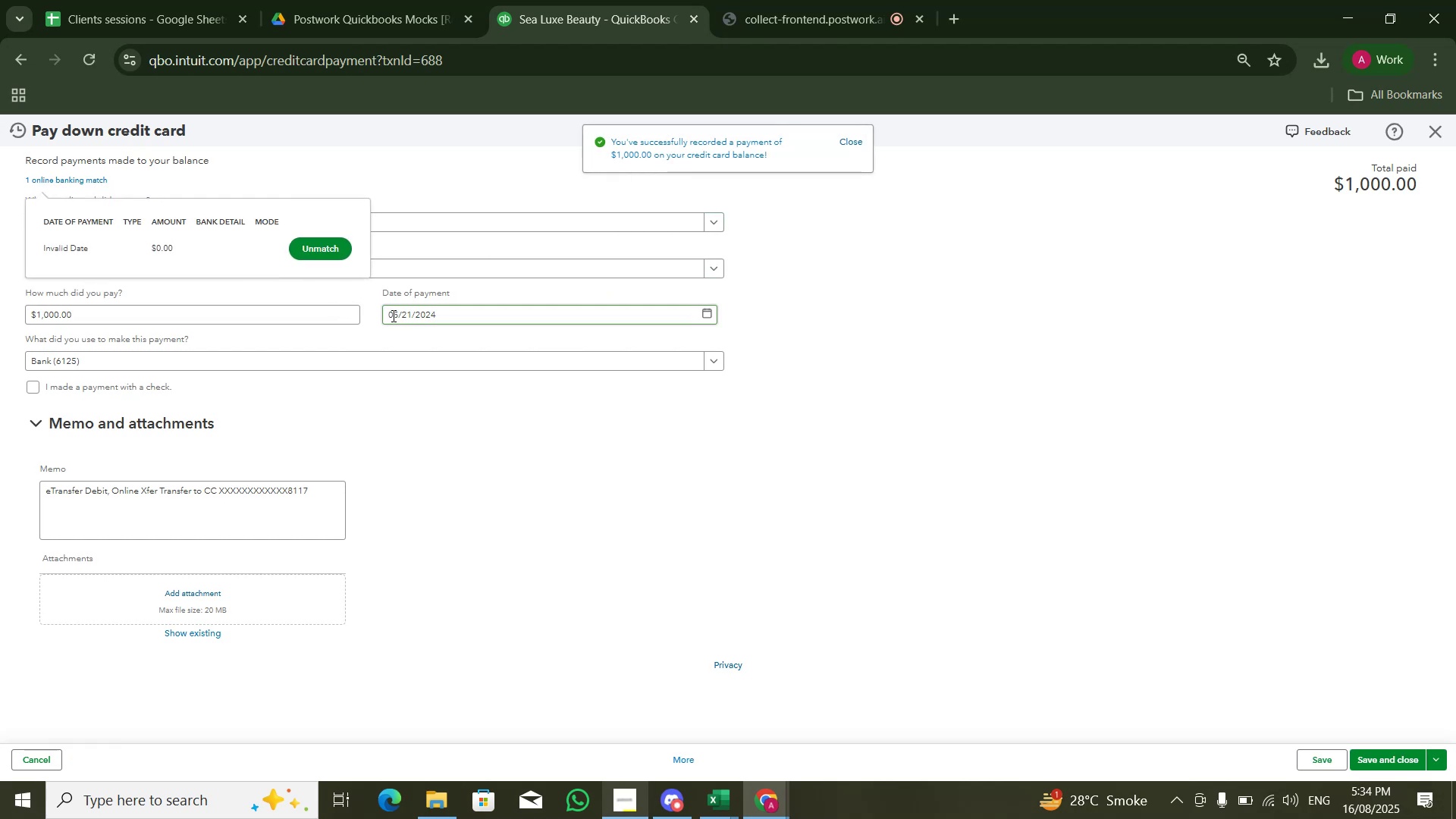 
left_click([314, 246])
 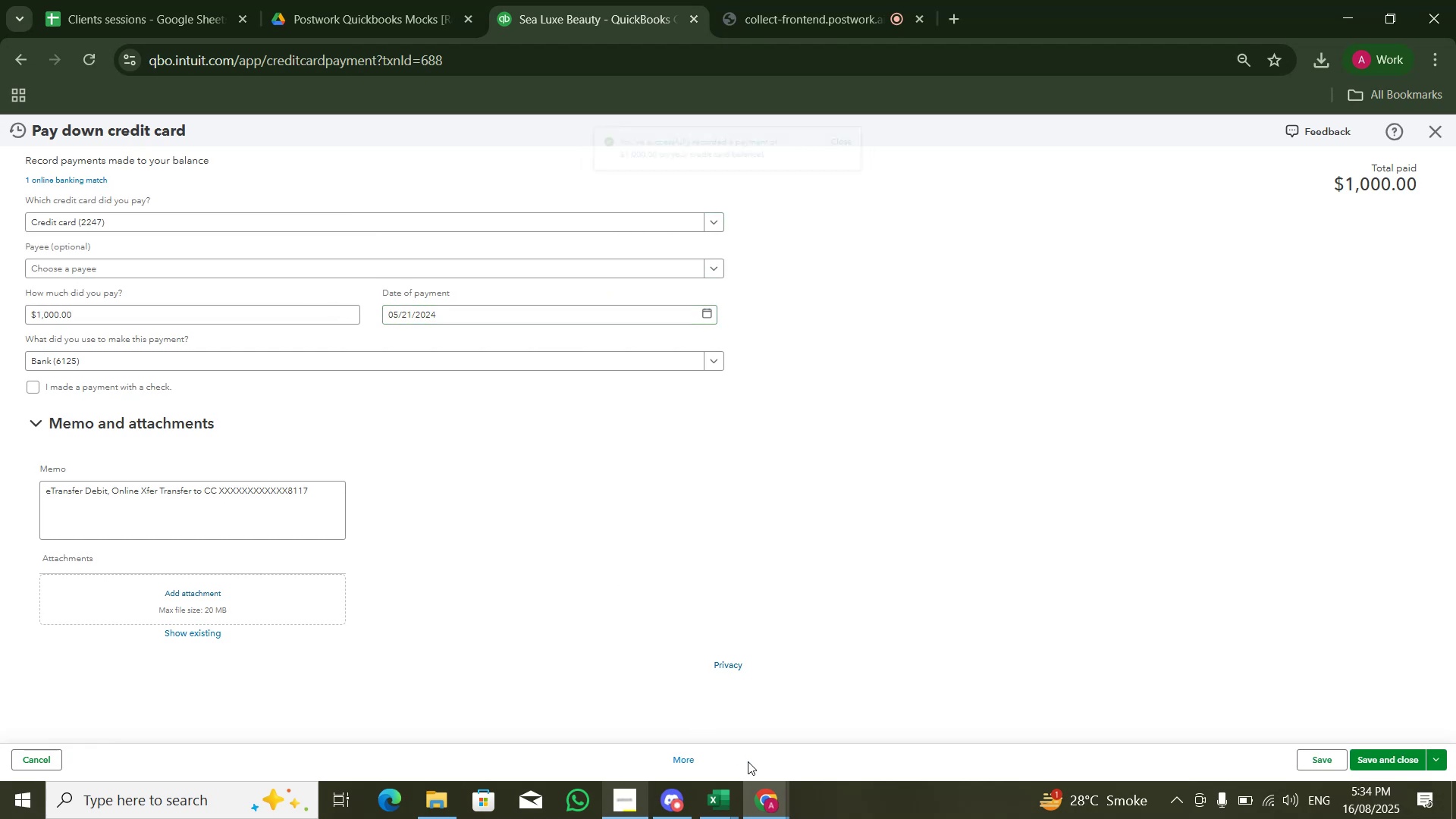 
left_click([688, 758])
 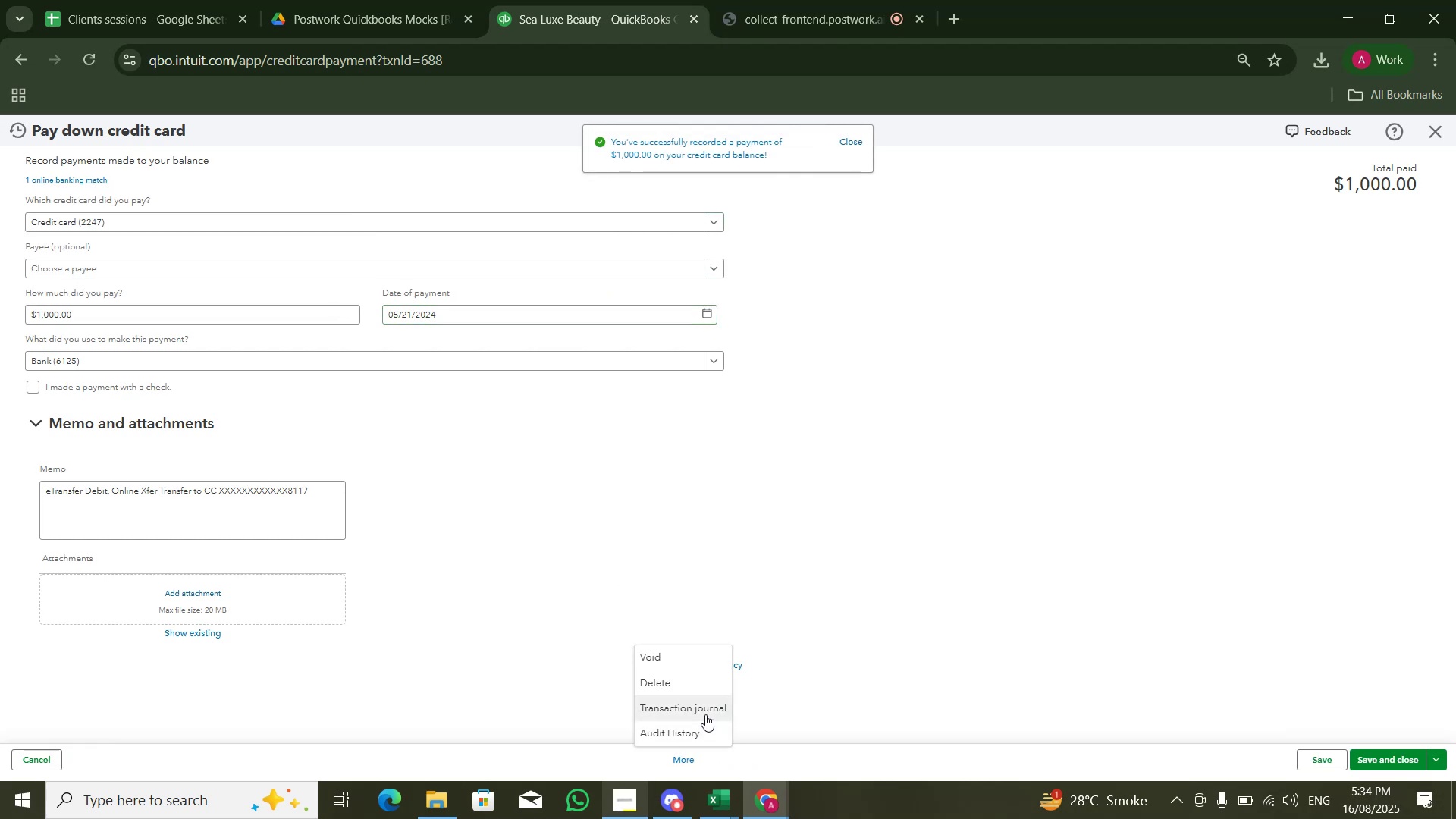 
left_click([699, 689])
 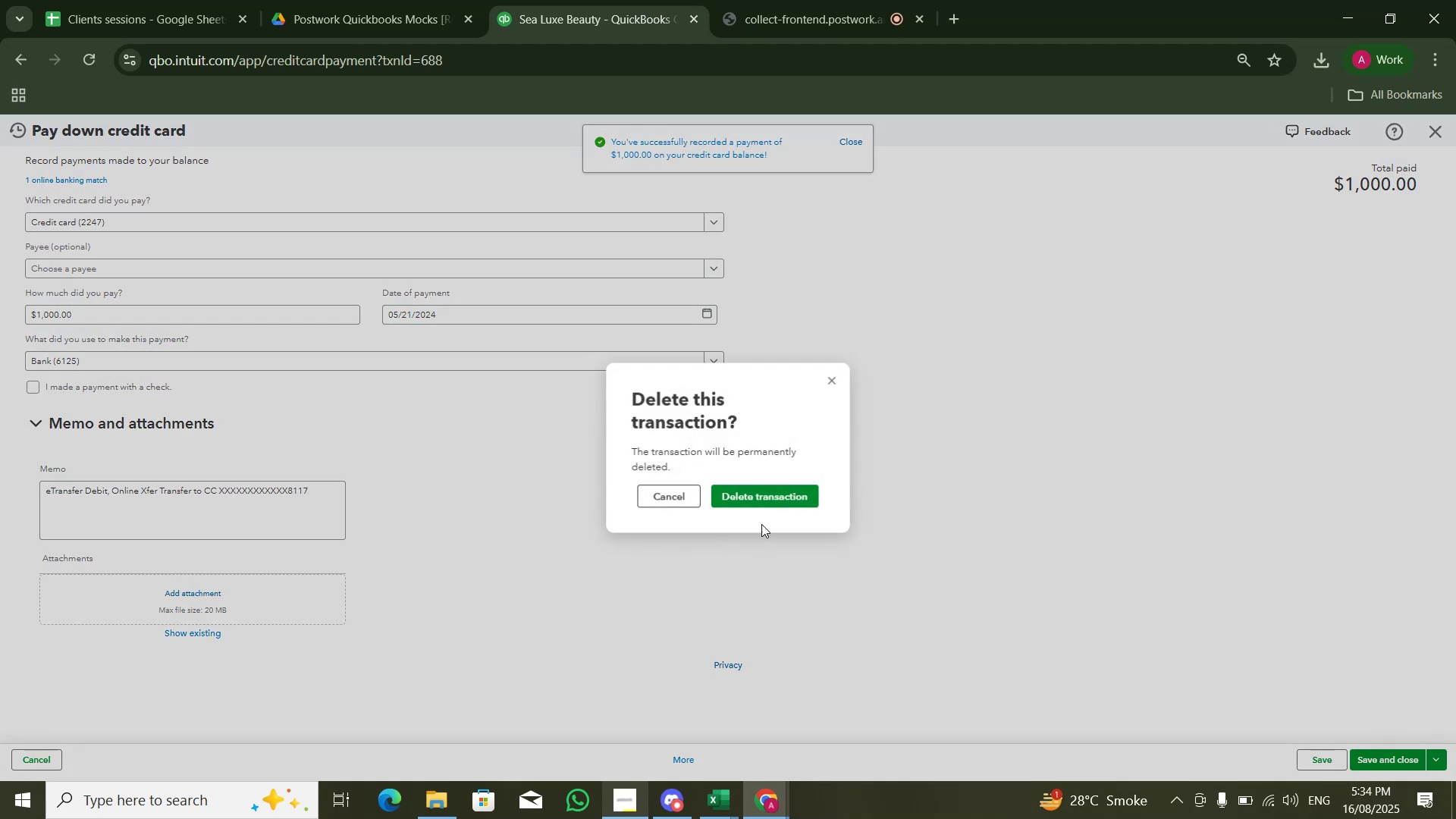 
left_click([764, 501])
 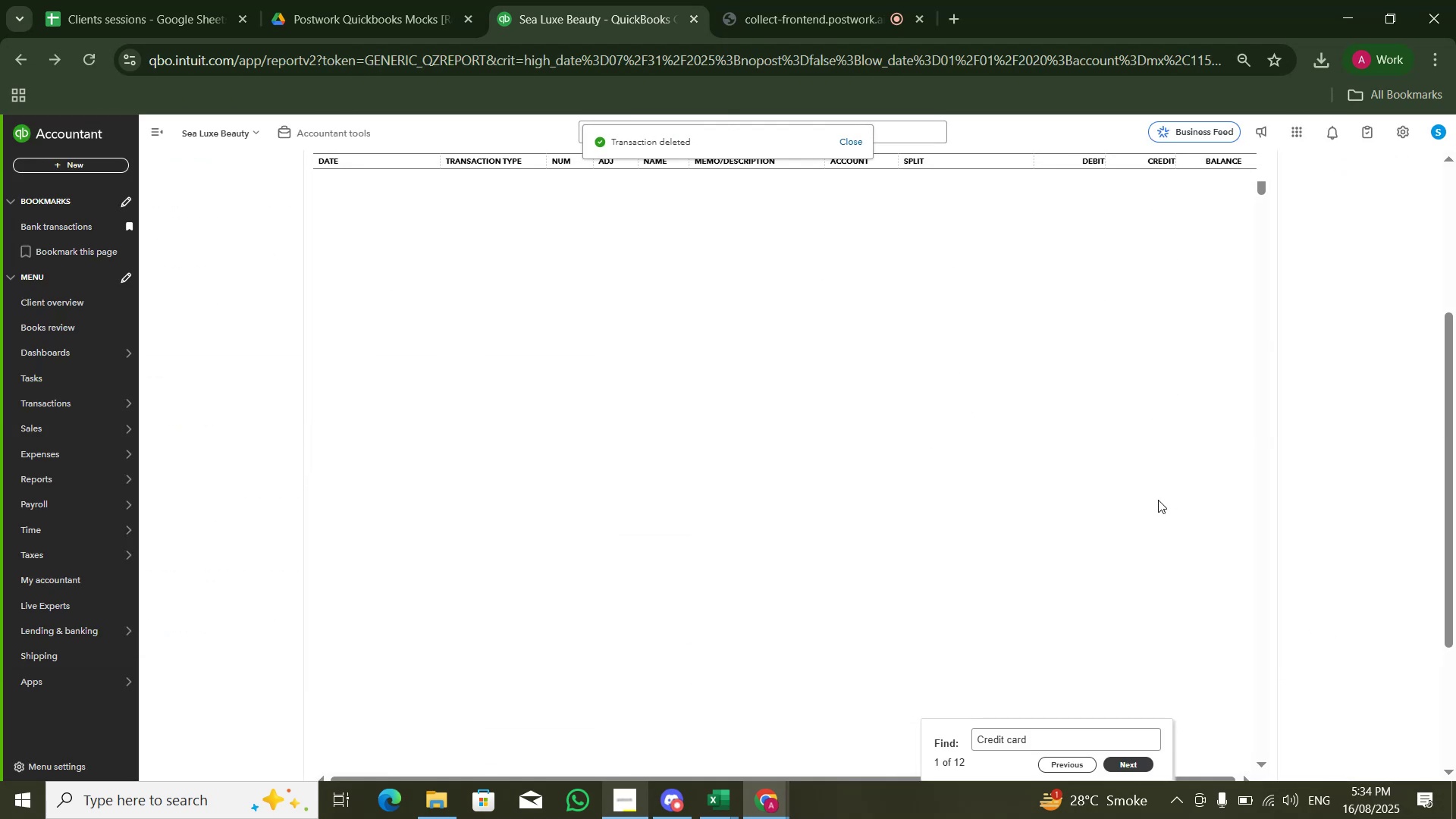 
key(Control+F)
 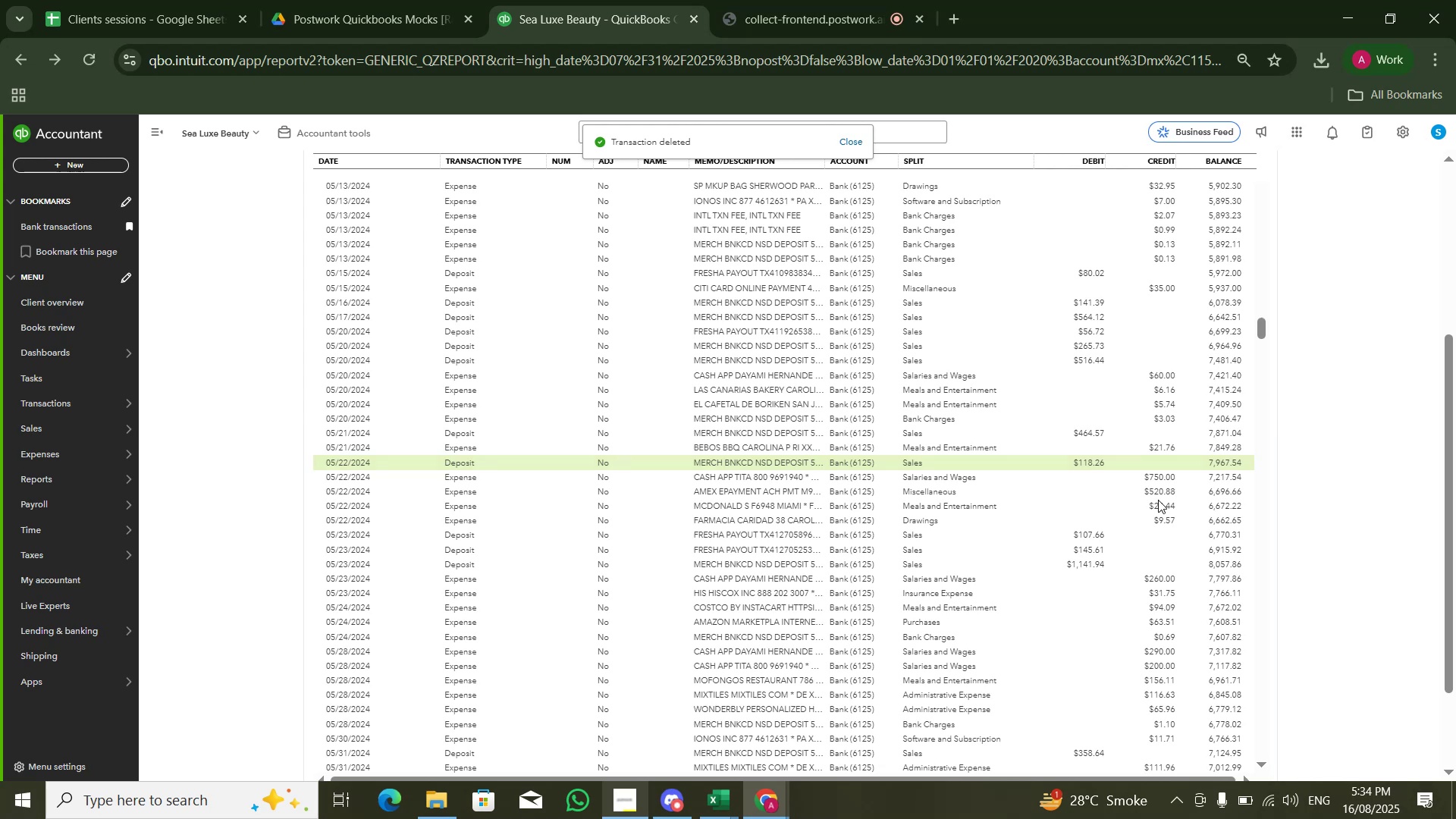 
key(Control+V)
 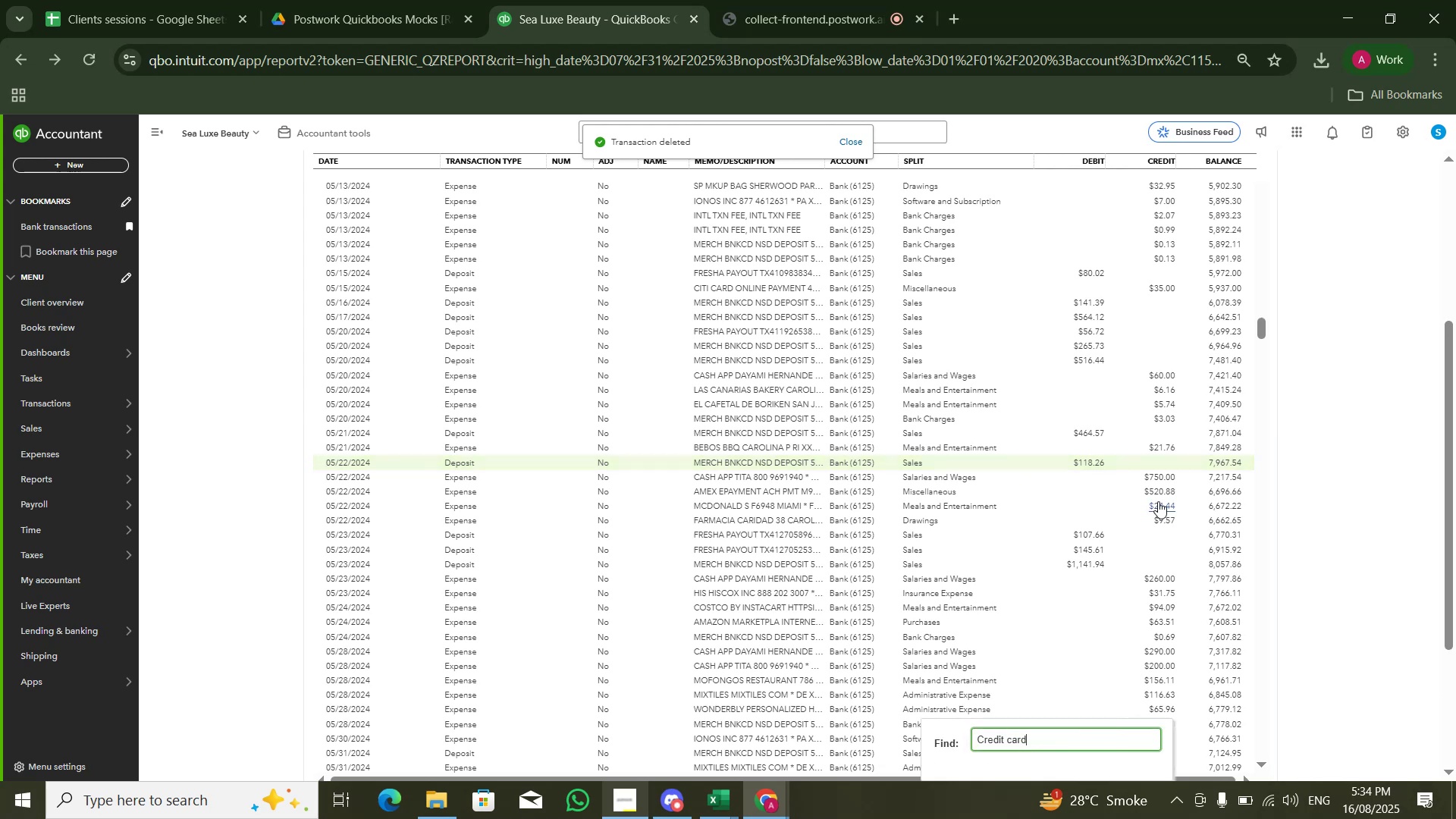 
key(NumpadEnter)
 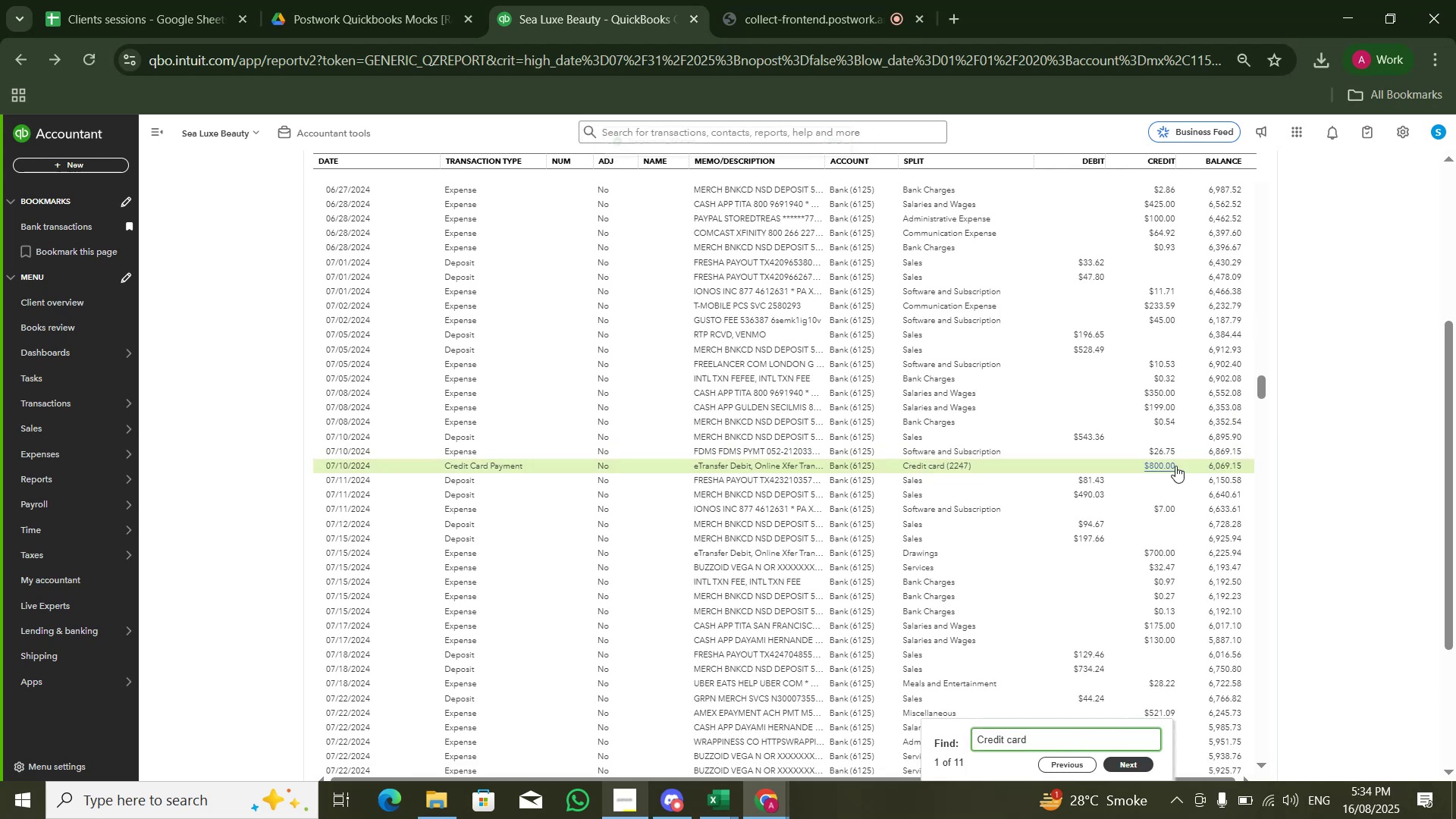 
double_click([1168, 463])
 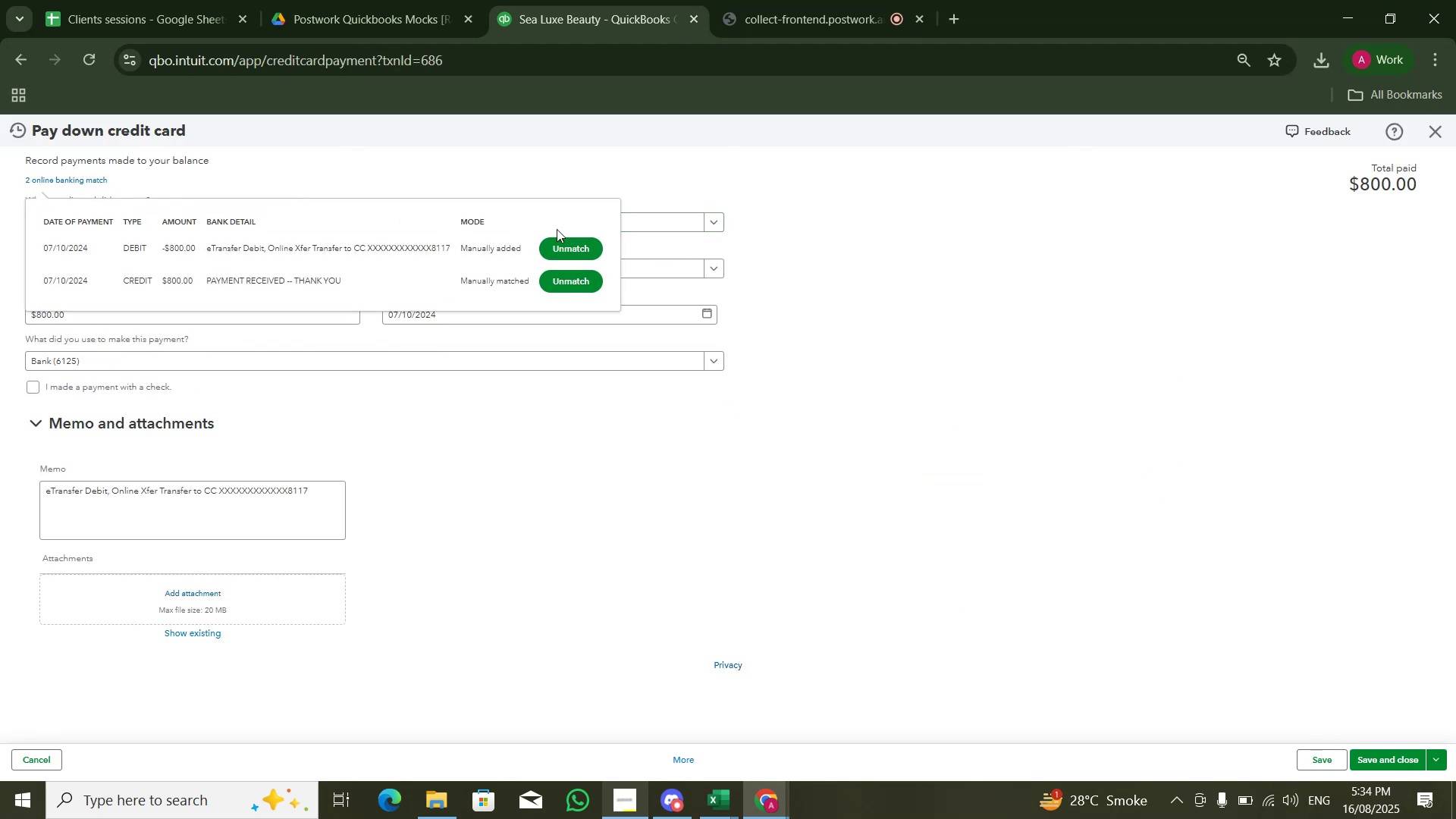 
left_click([57, 174])
 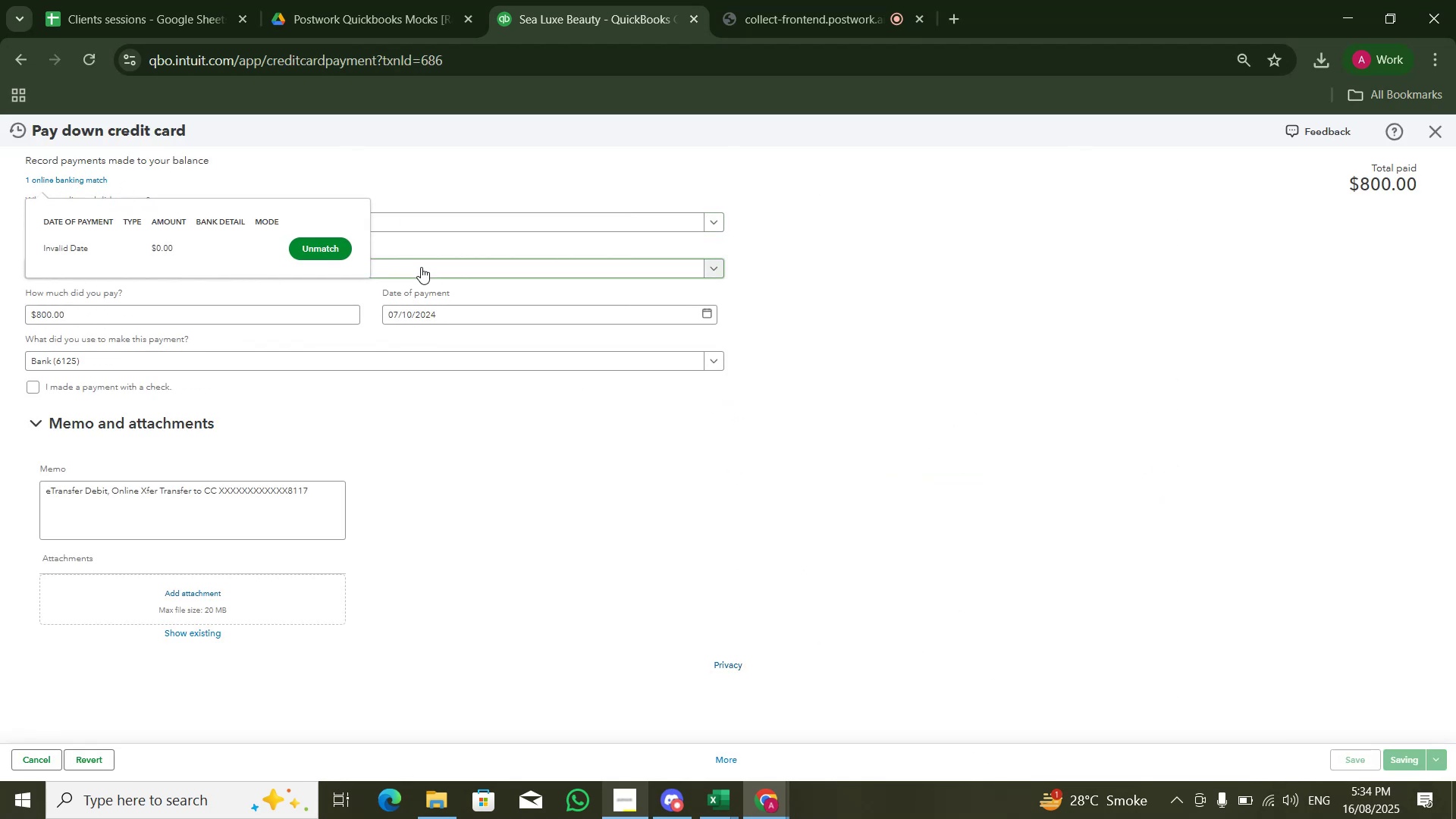 
left_click([327, 250])
 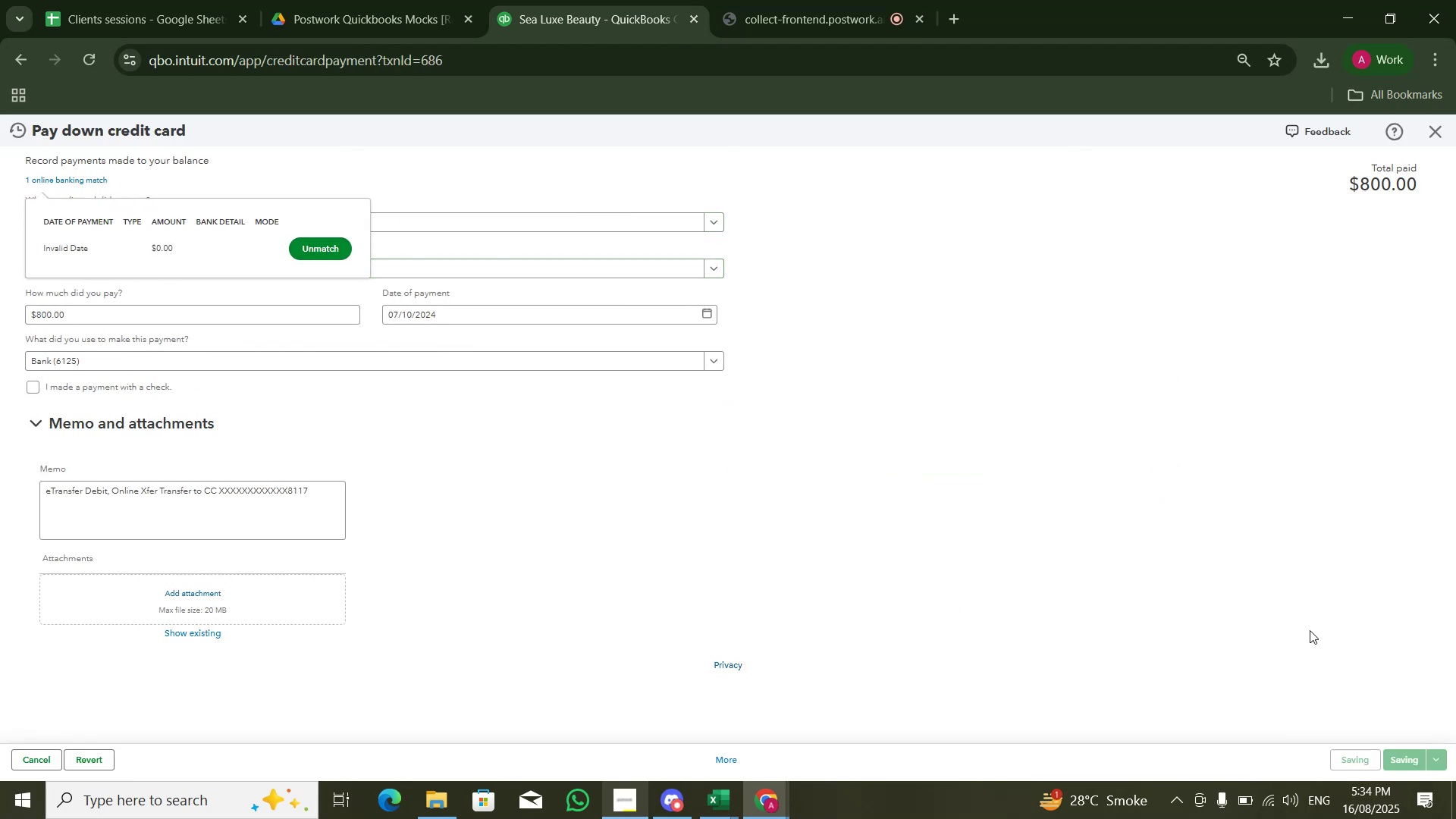 
mouse_move([1402, 767])
 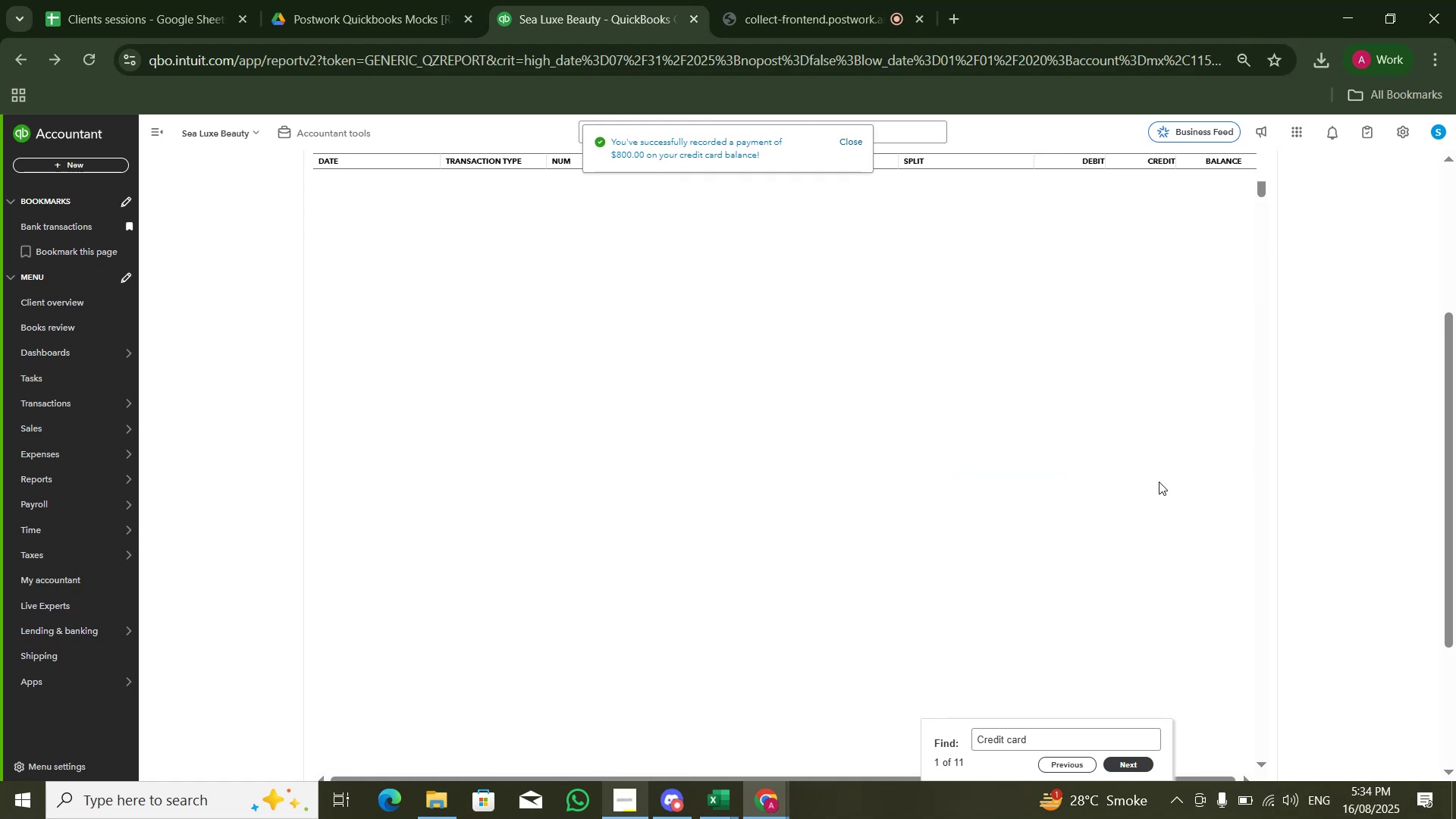 
left_click([1160, 467])
 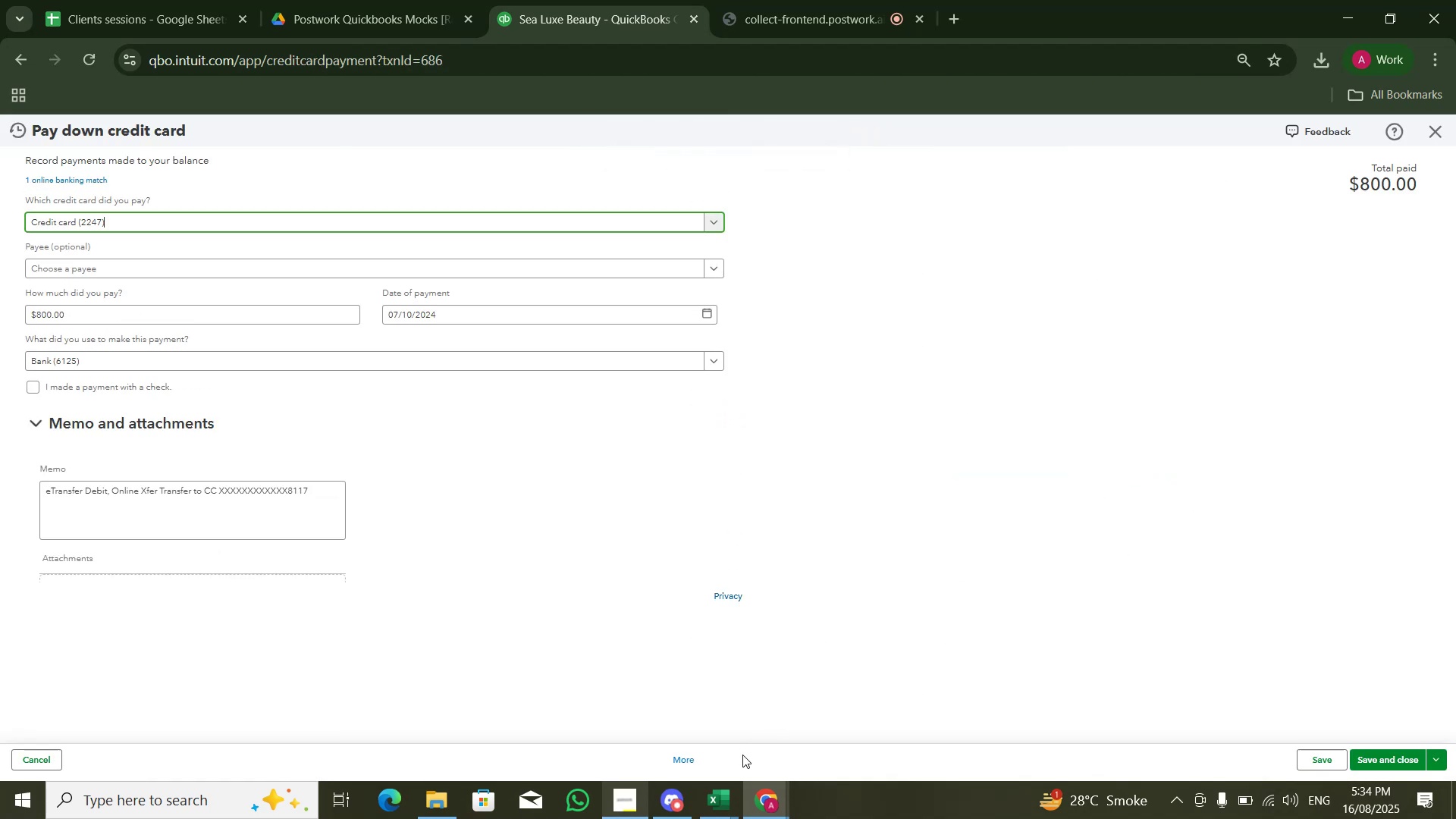 
double_click([673, 764])
 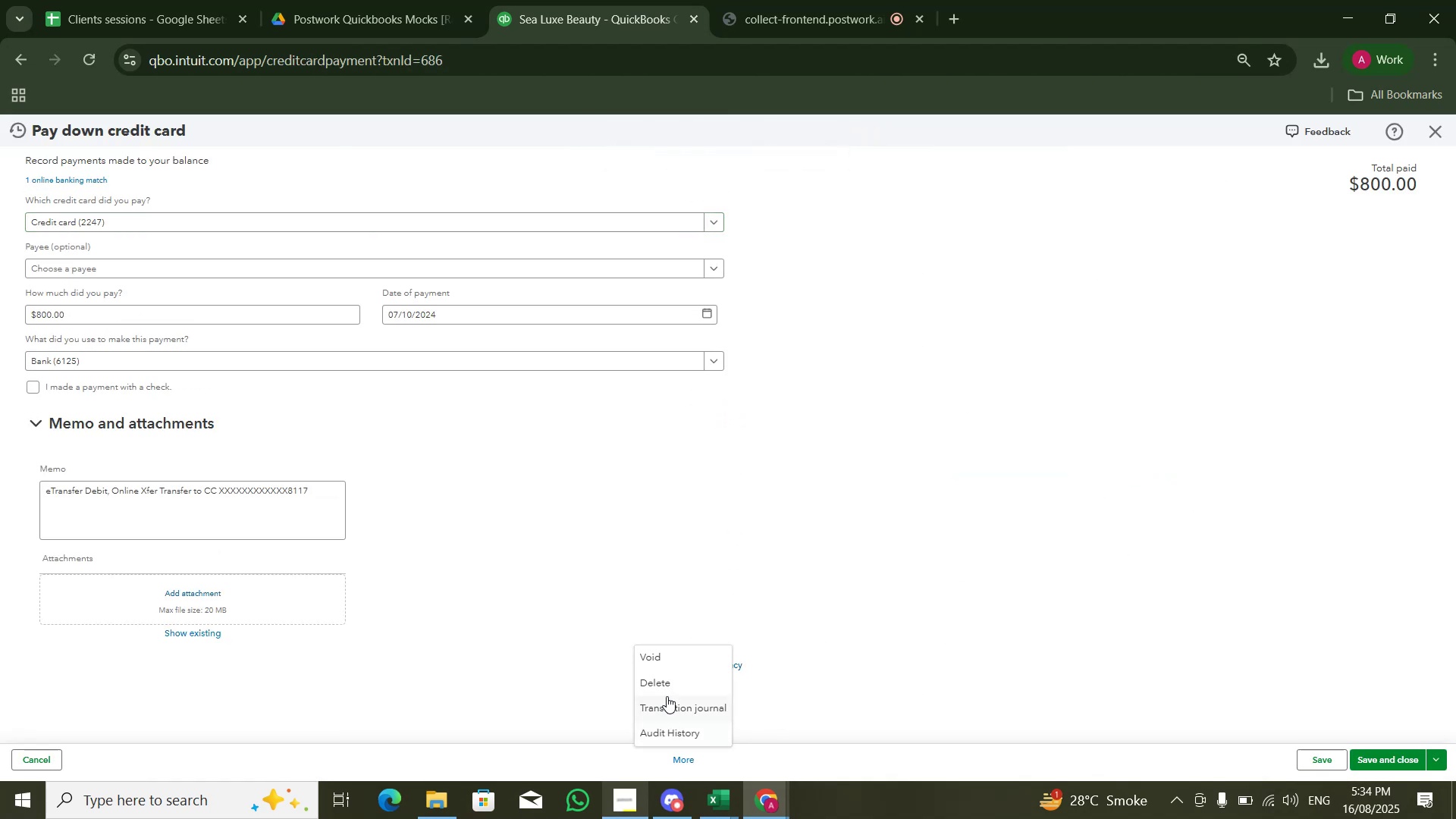 
left_click([670, 674])
 